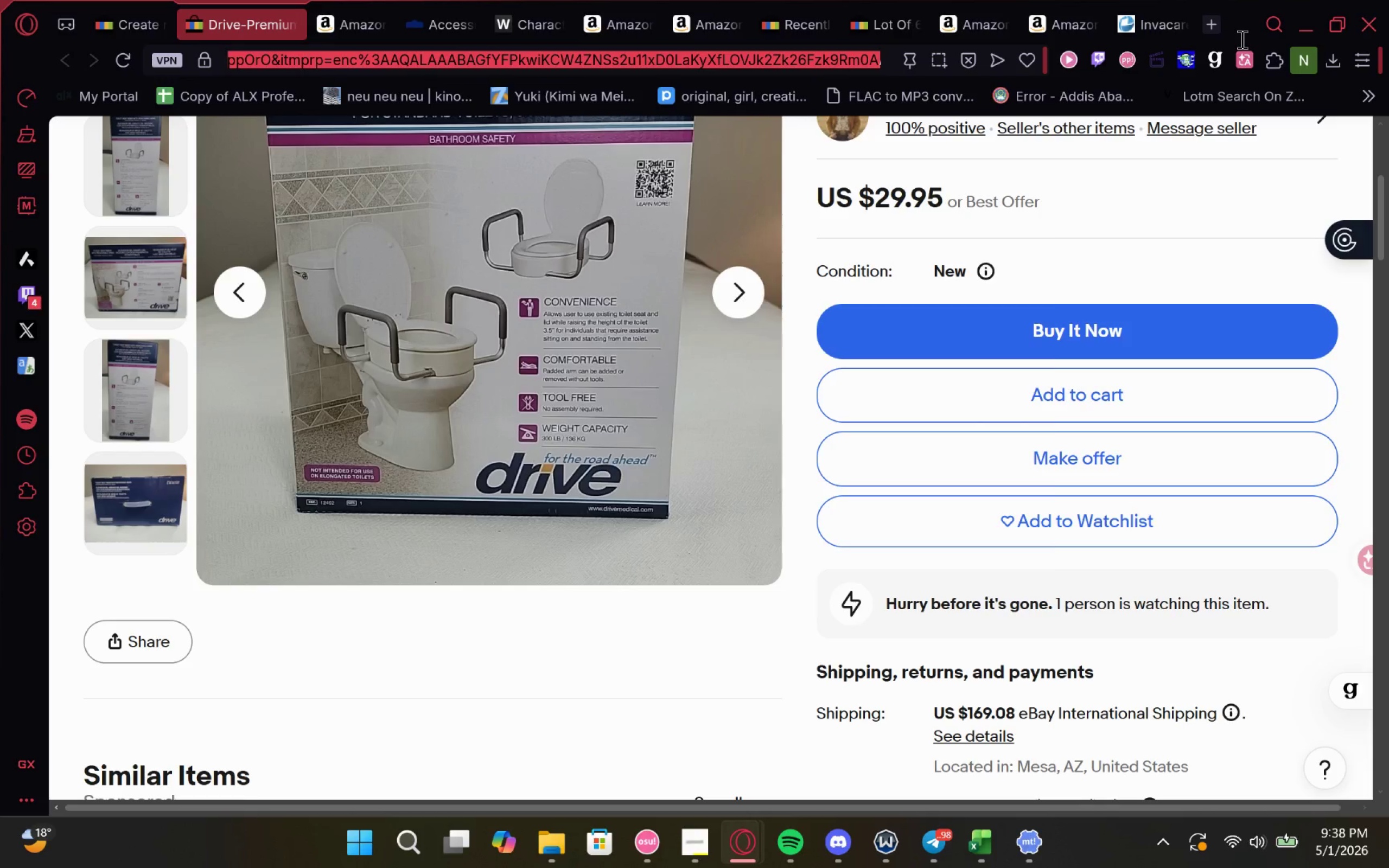 
hold_key(key=Delete, duration=1.54)
 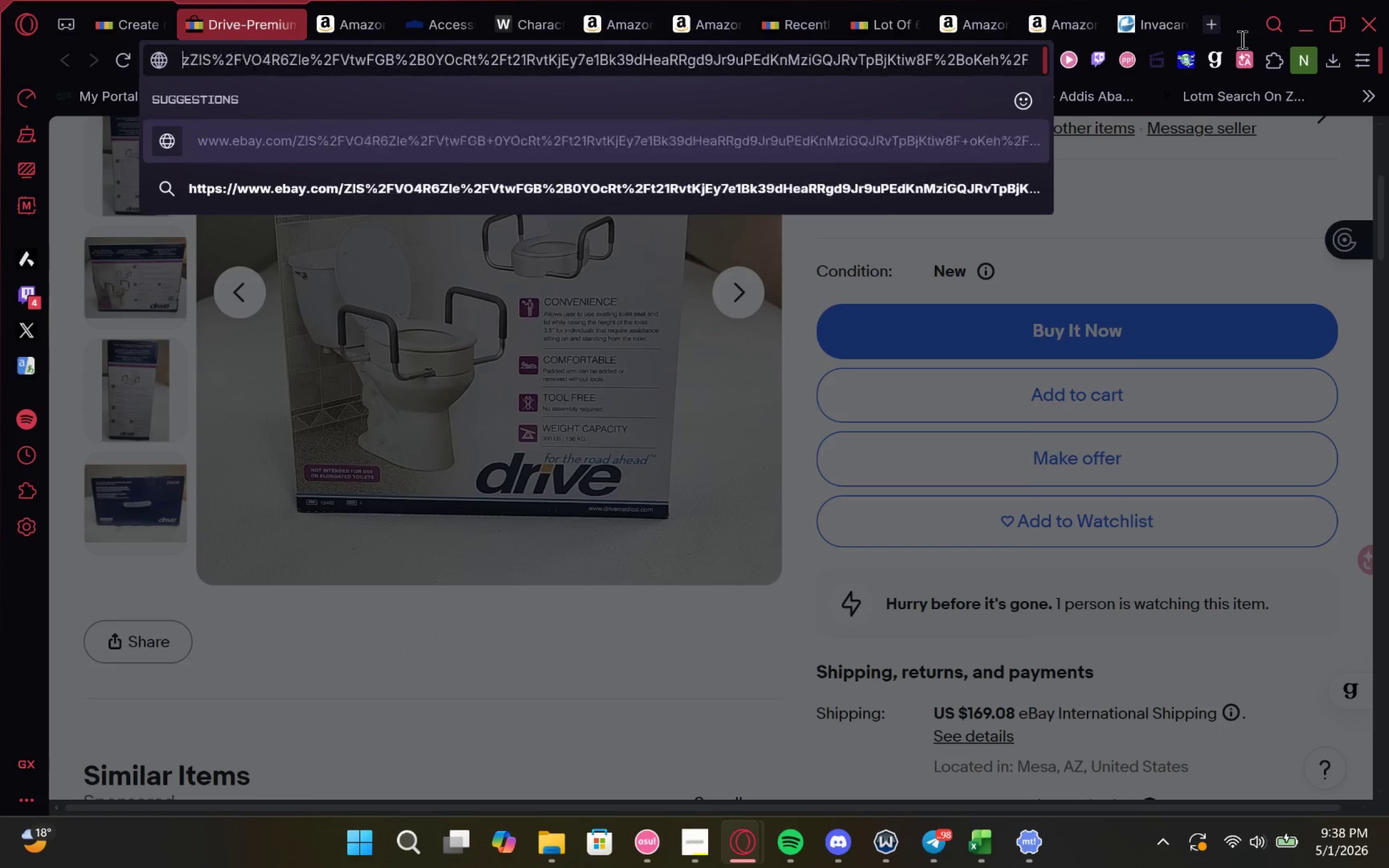 
hold_key(key=Delete, duration=1.51)
 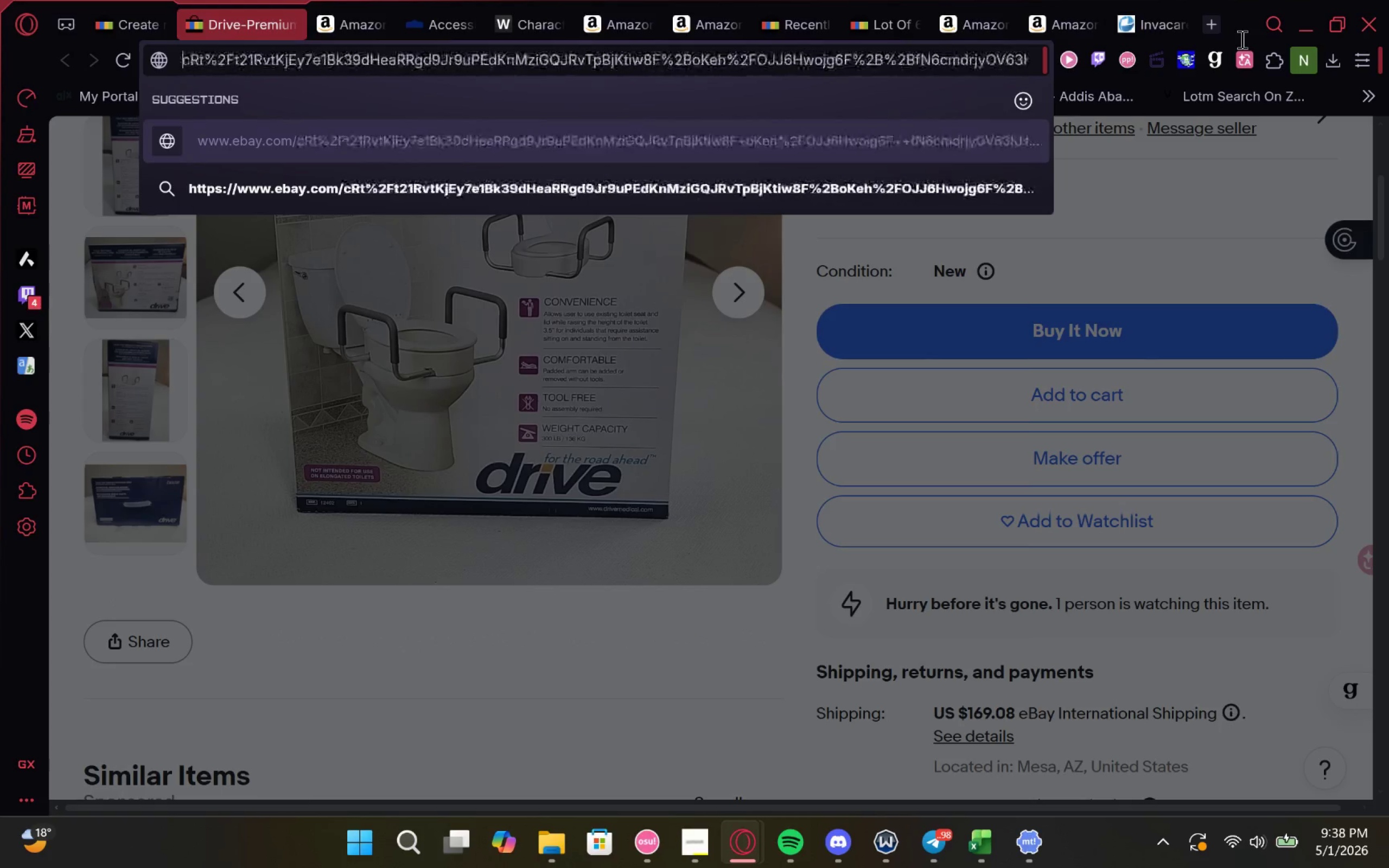 
key(Delete)
 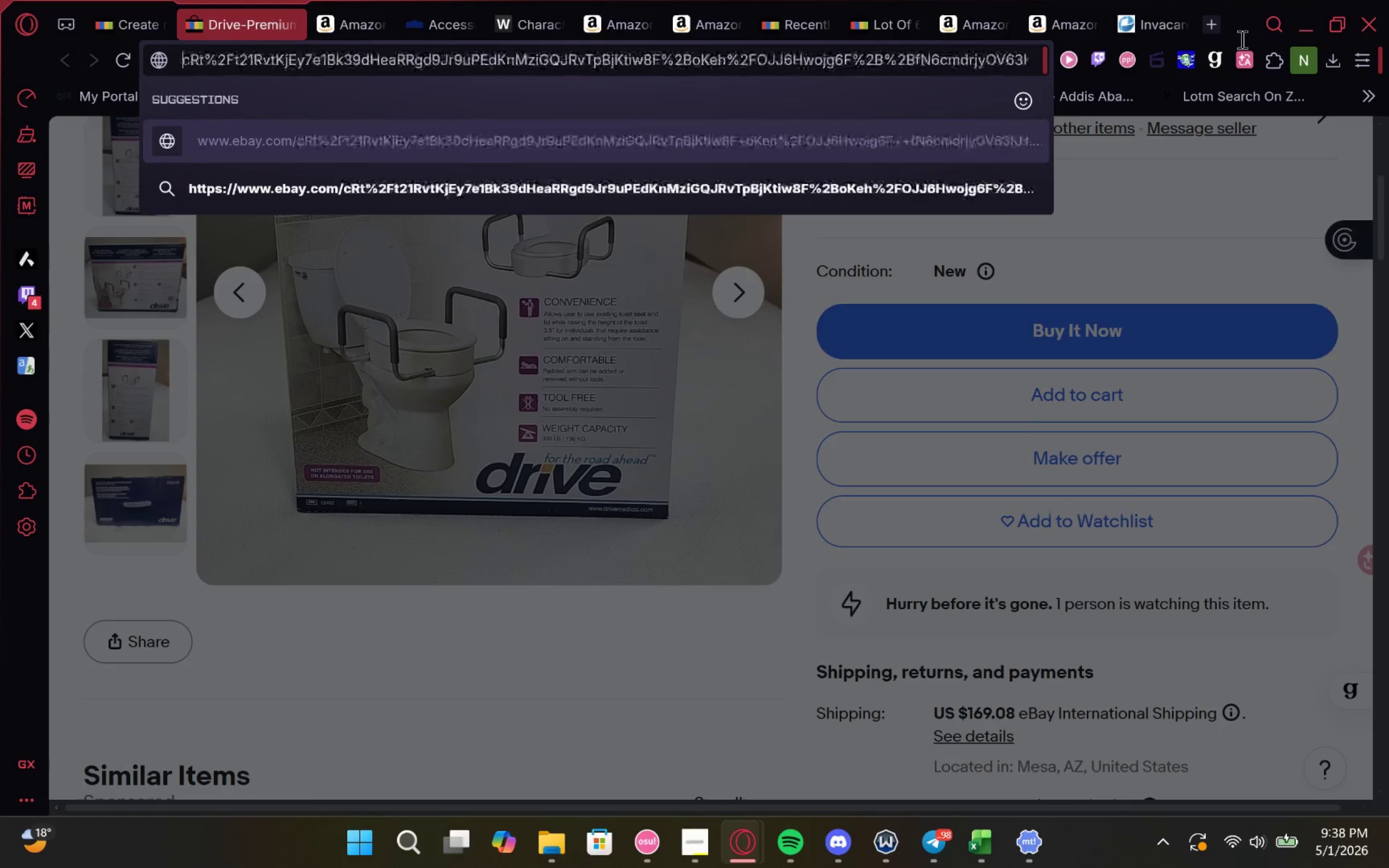 
key(Delete)
 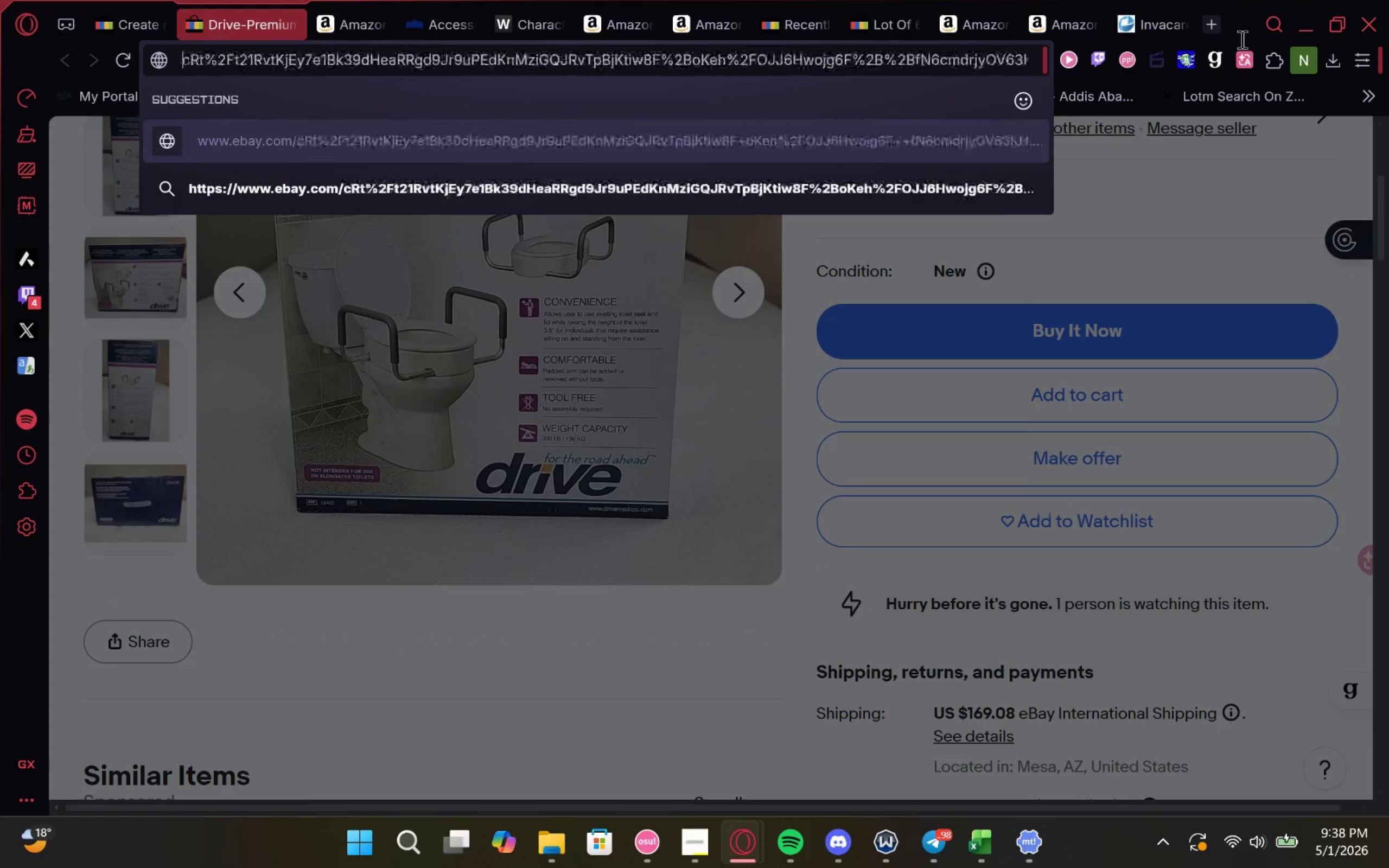 
key(Delete)
 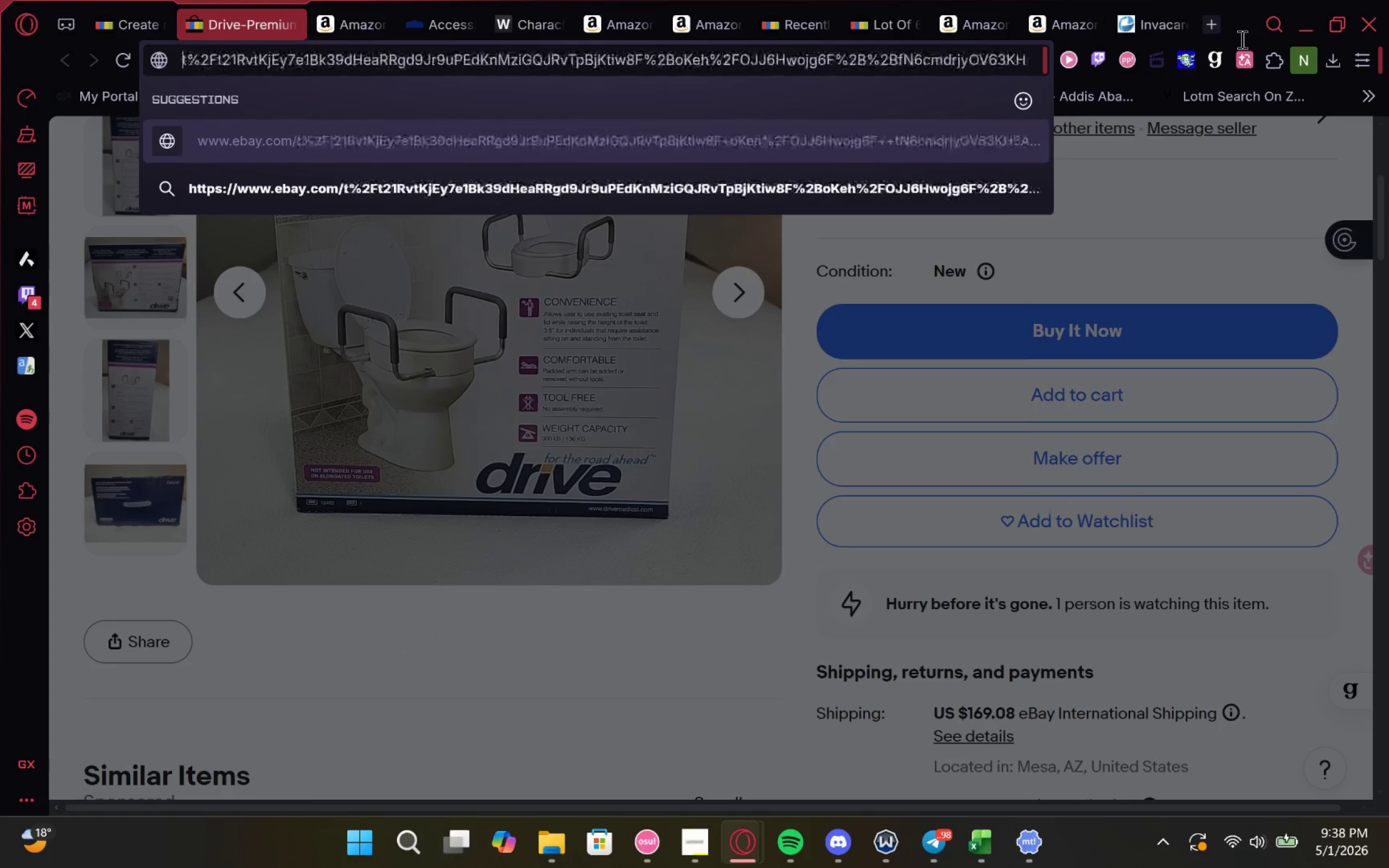 
key(Delete)
 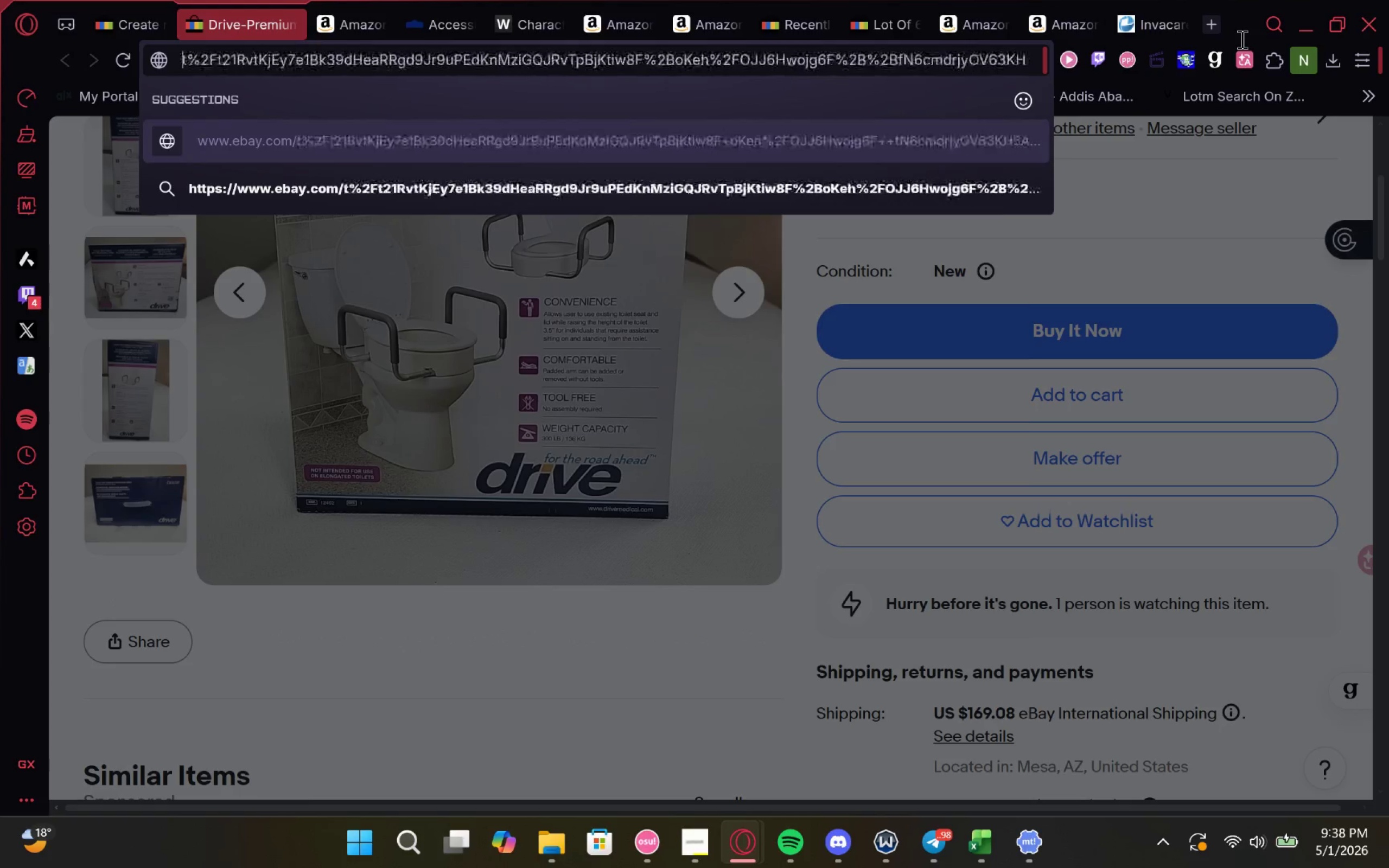 
key(Delete)
 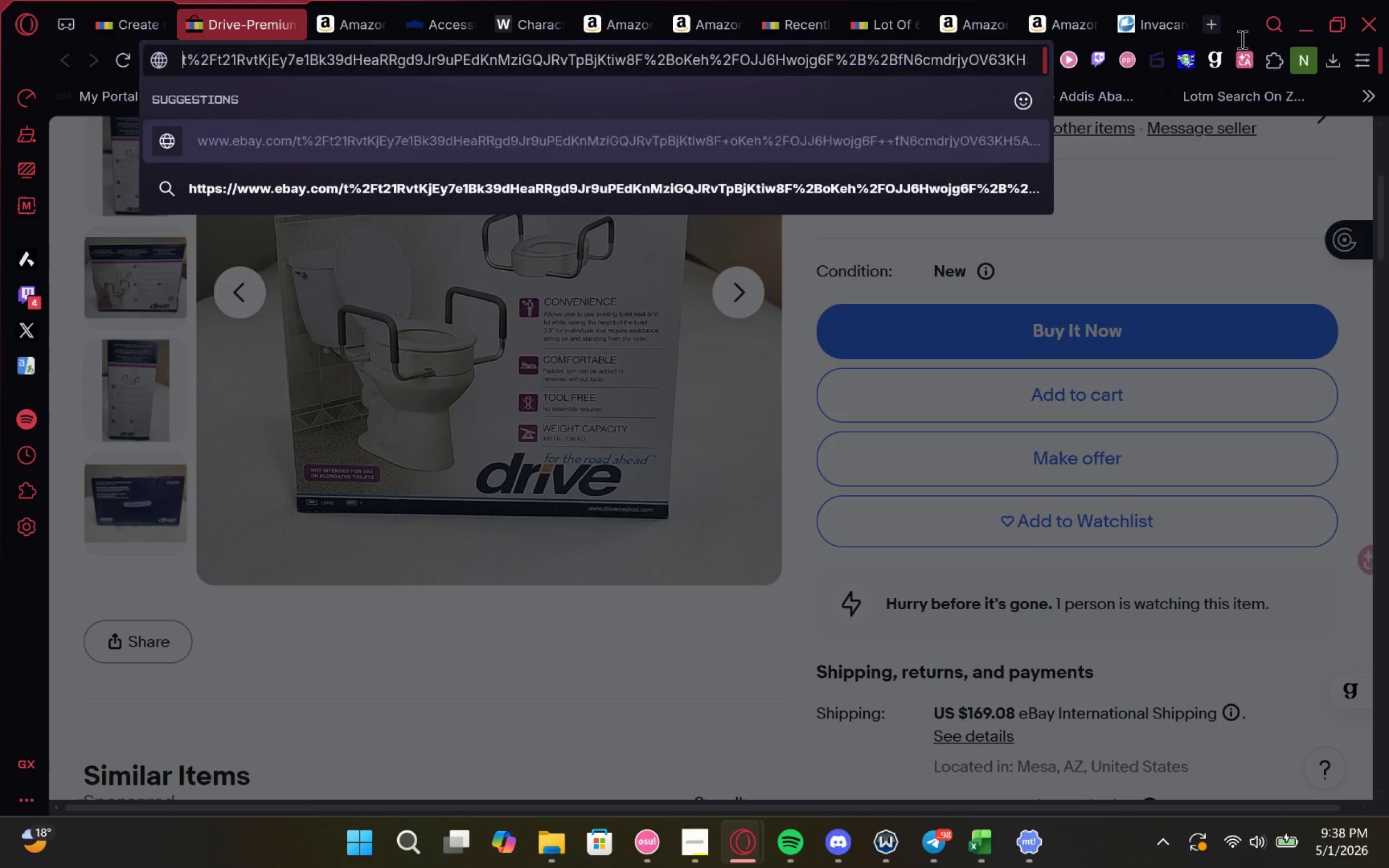 
key(Space)
 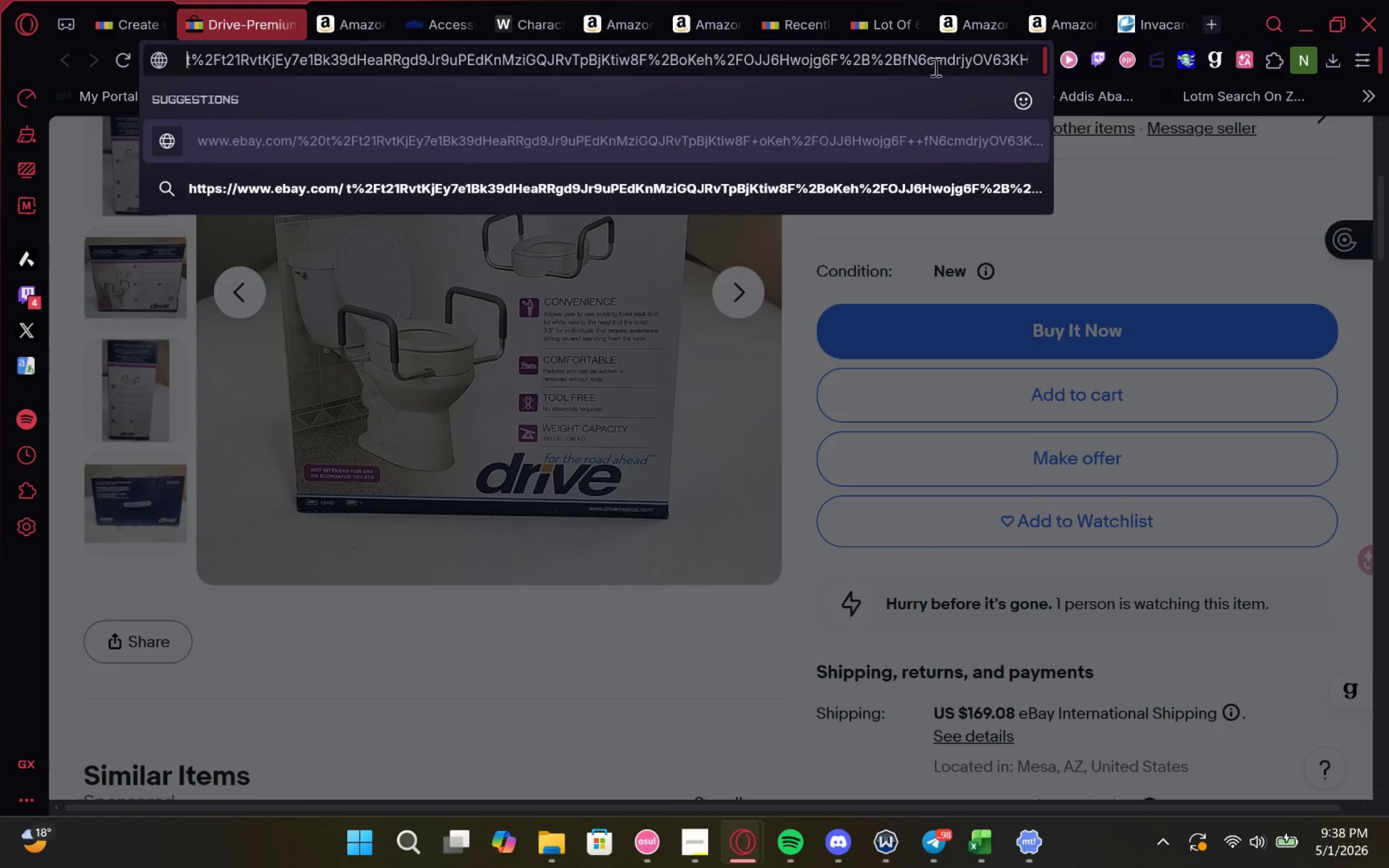 
double_click([934, 67])
 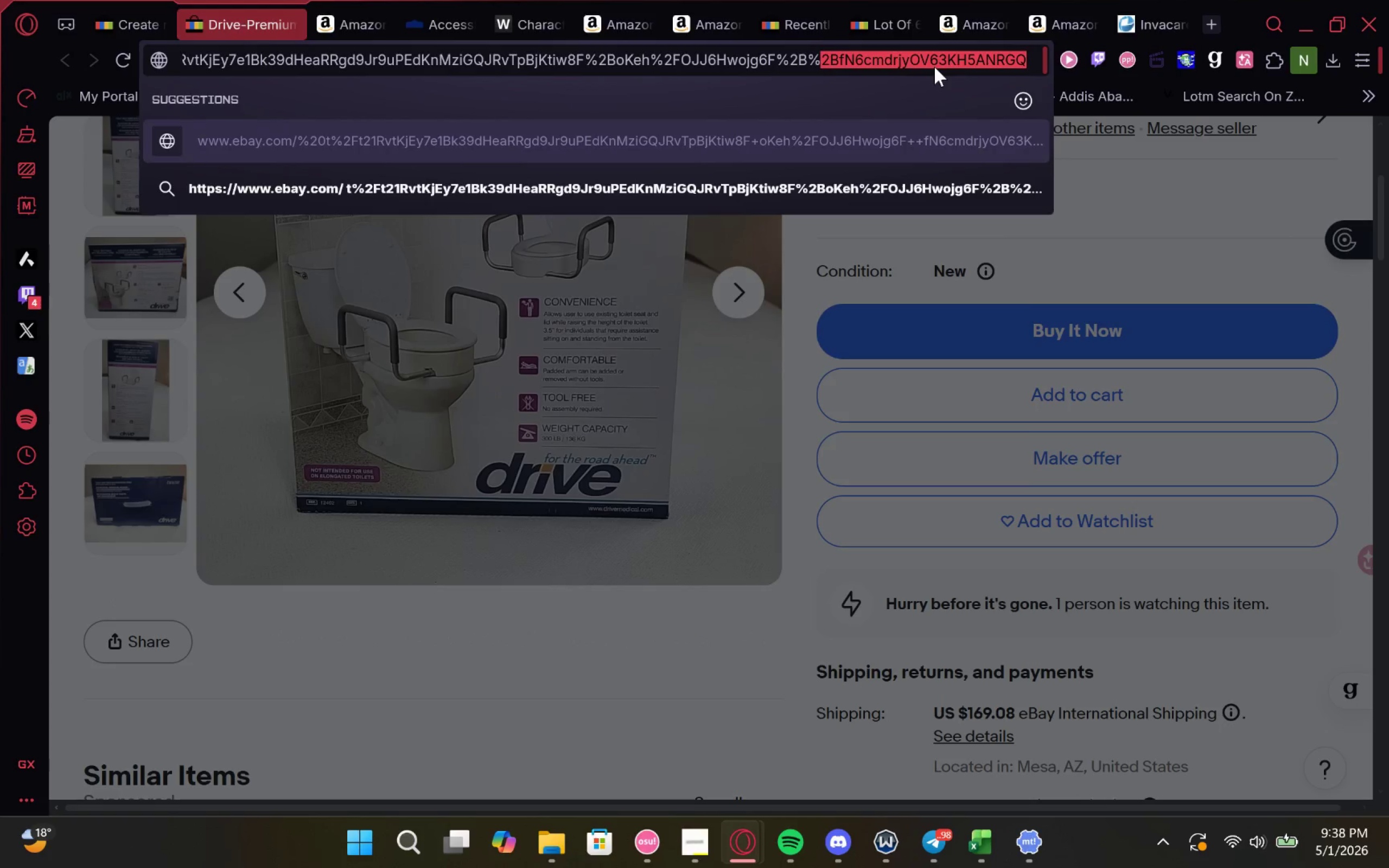 
key(Backspace)
 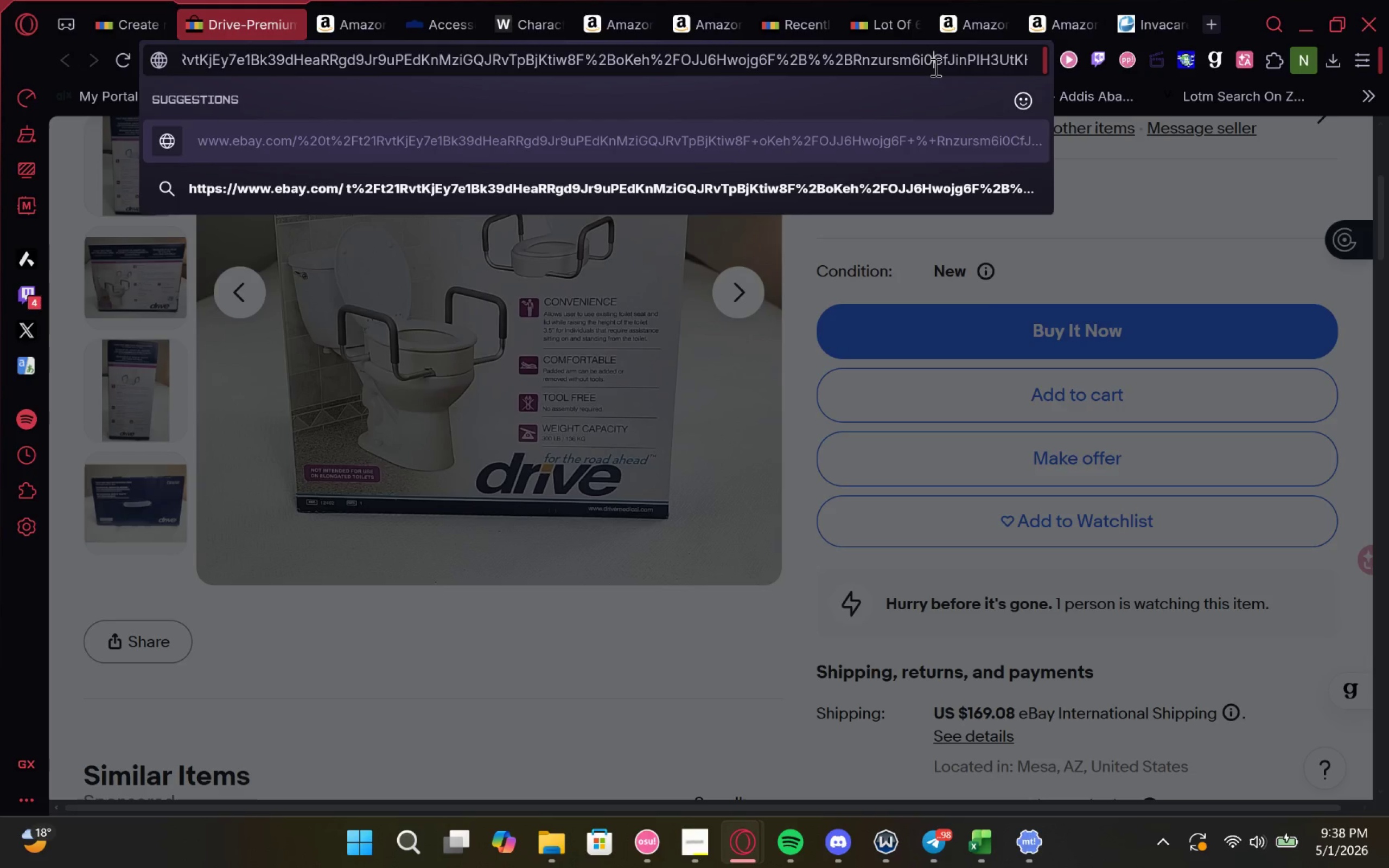 
double_click([934, 67])
 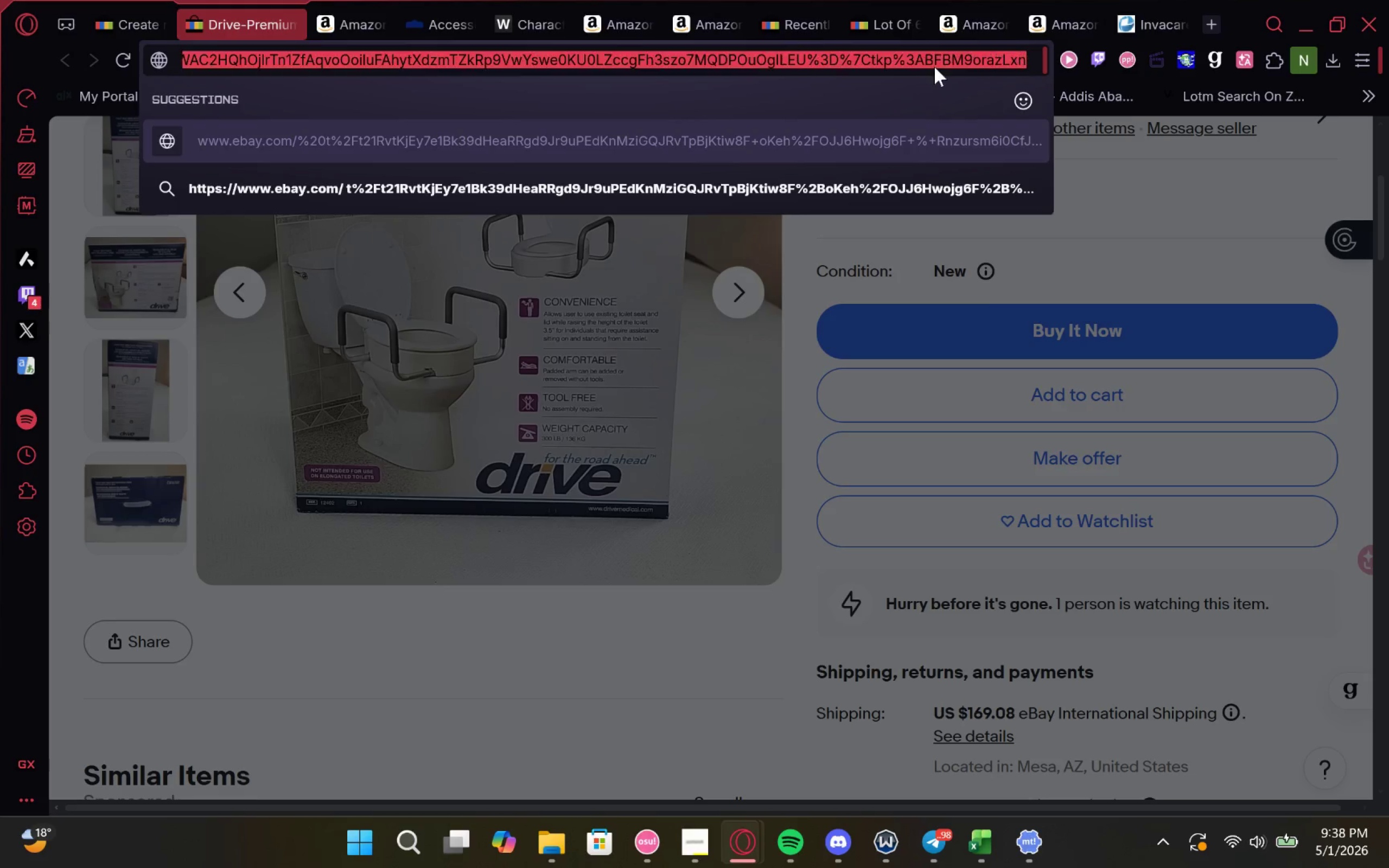 
triple_click([934, 67])
 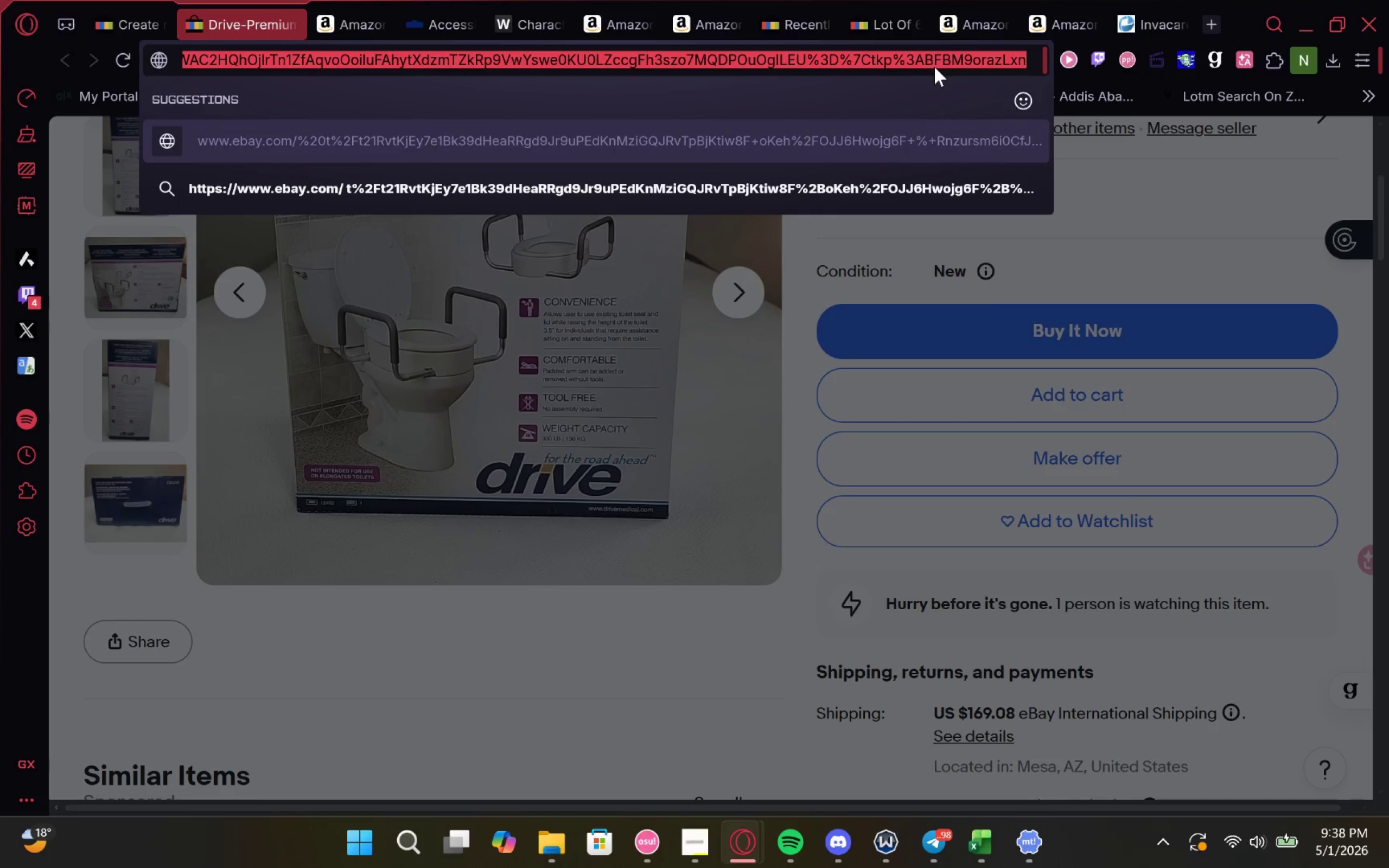 
key(Backspace)
type(ebay)
 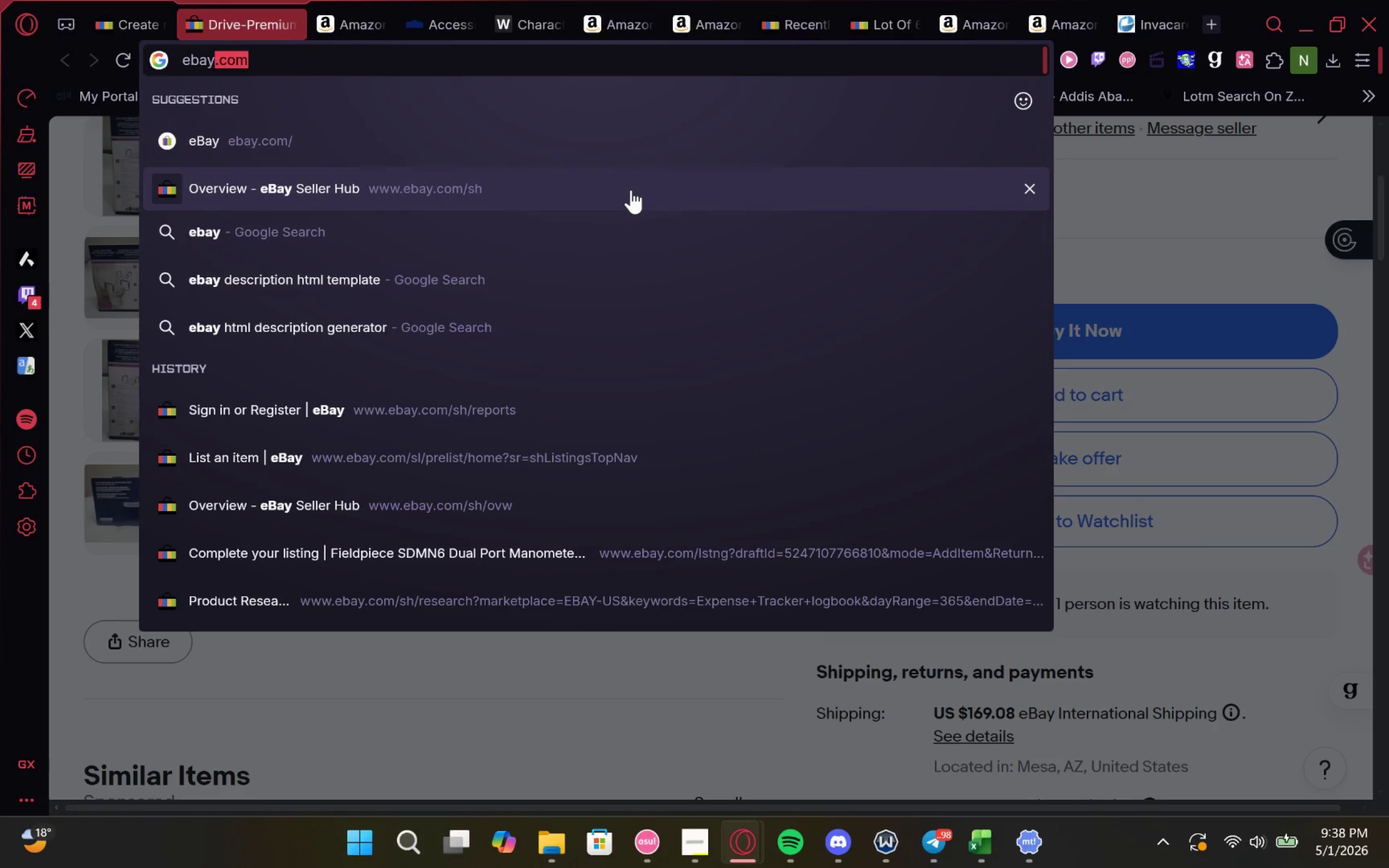 
left_click([631, 190])
 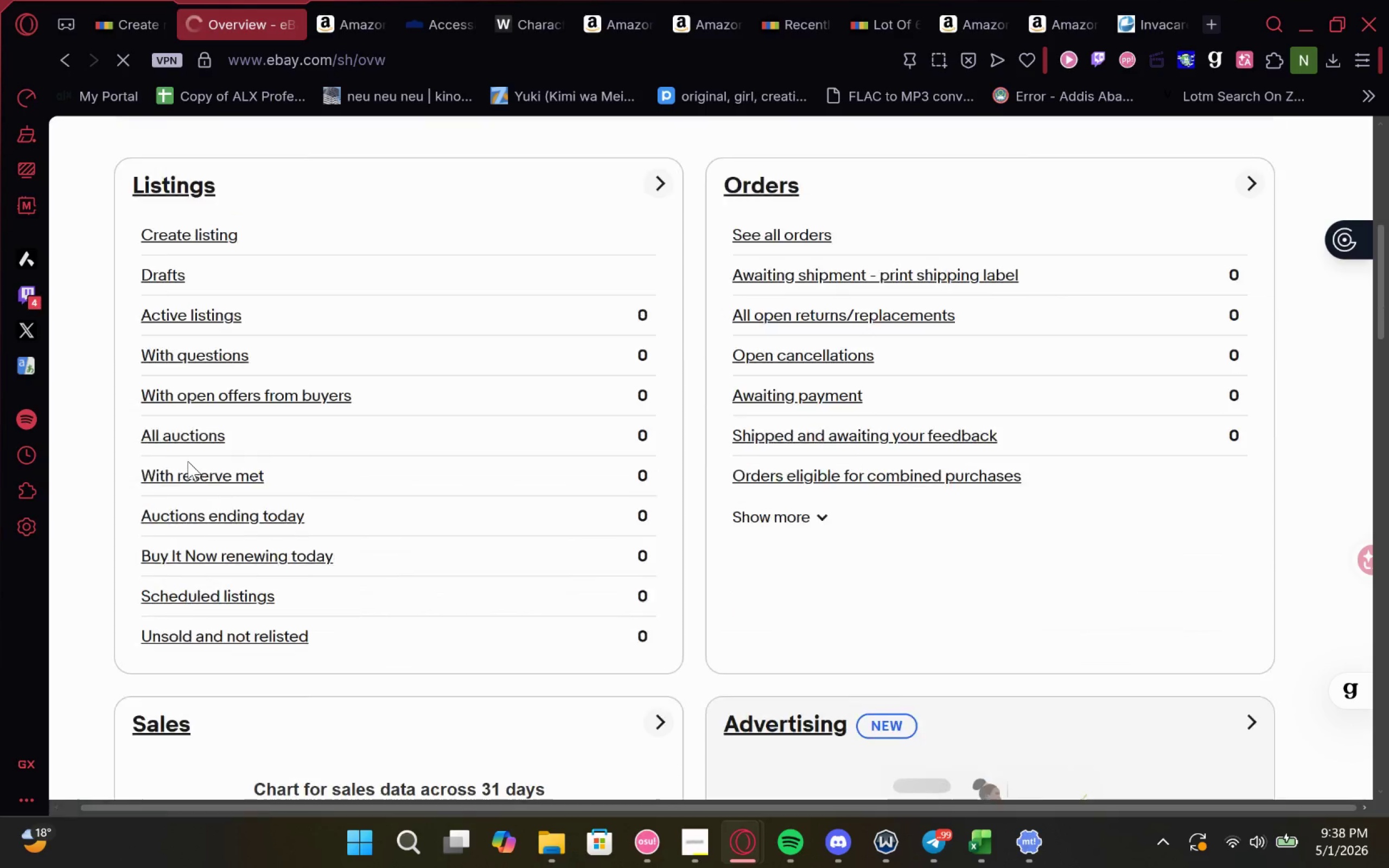 
wait(22.27)
 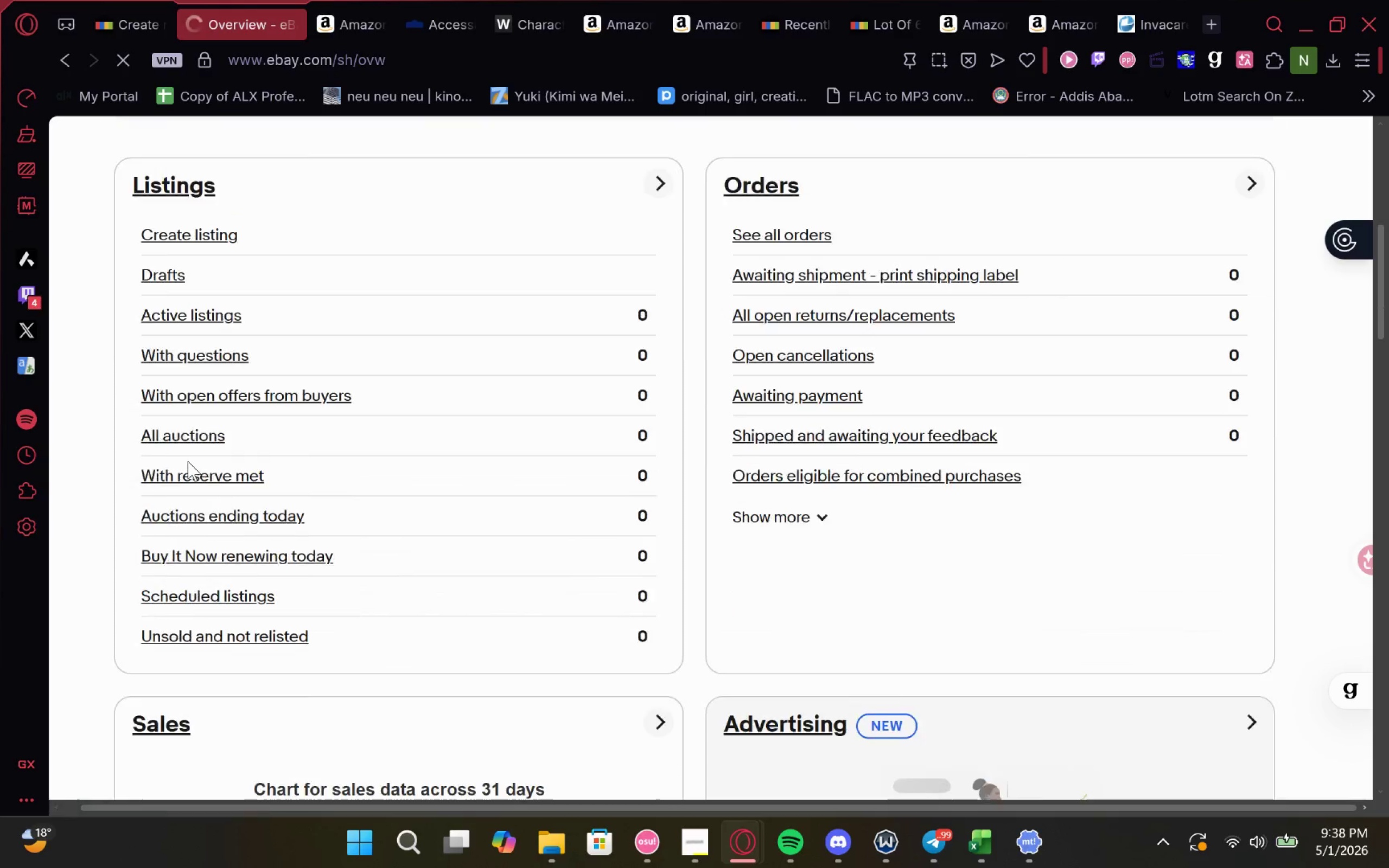 
left_click([439, 360])
 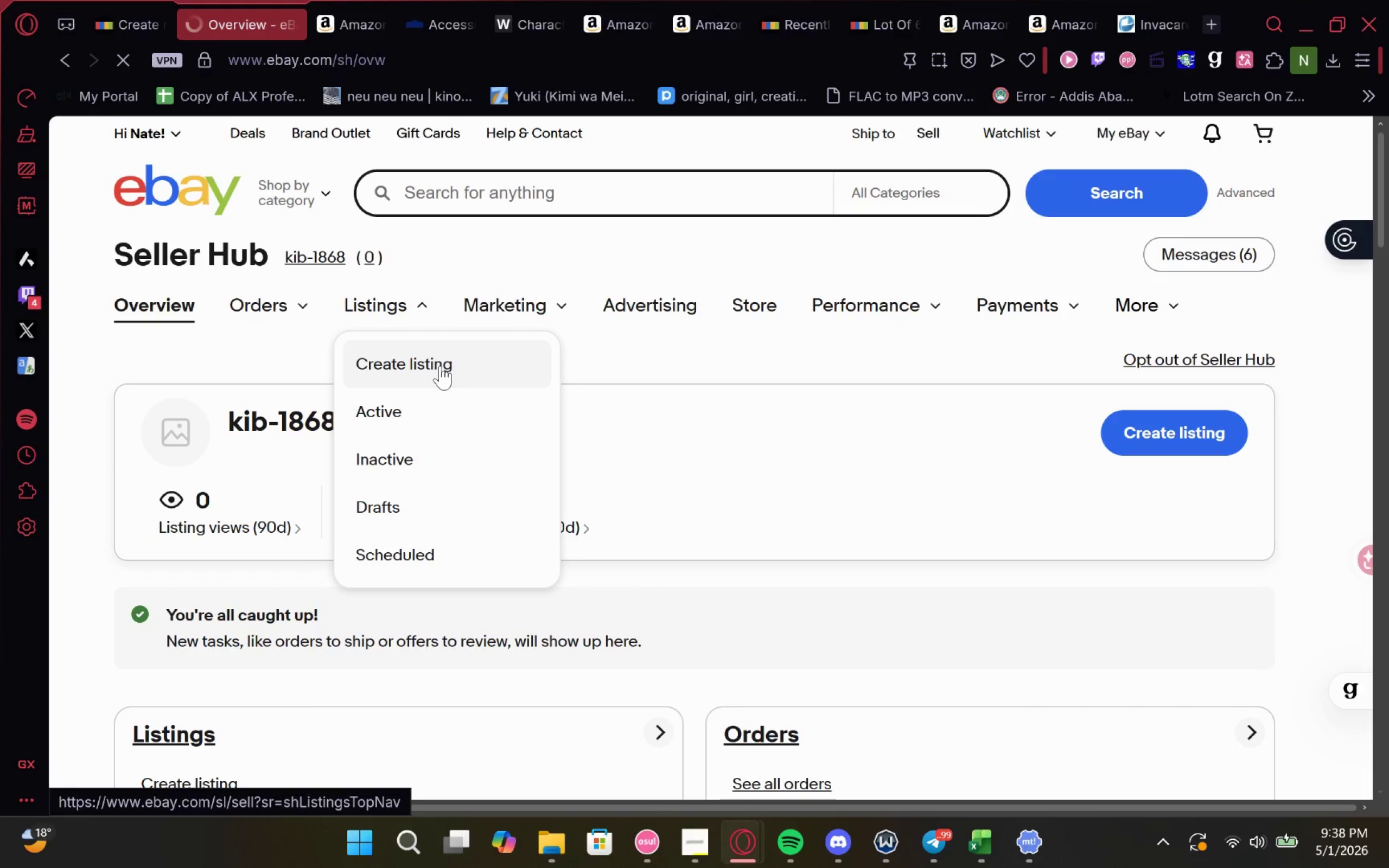 
left_click([406, 490])
 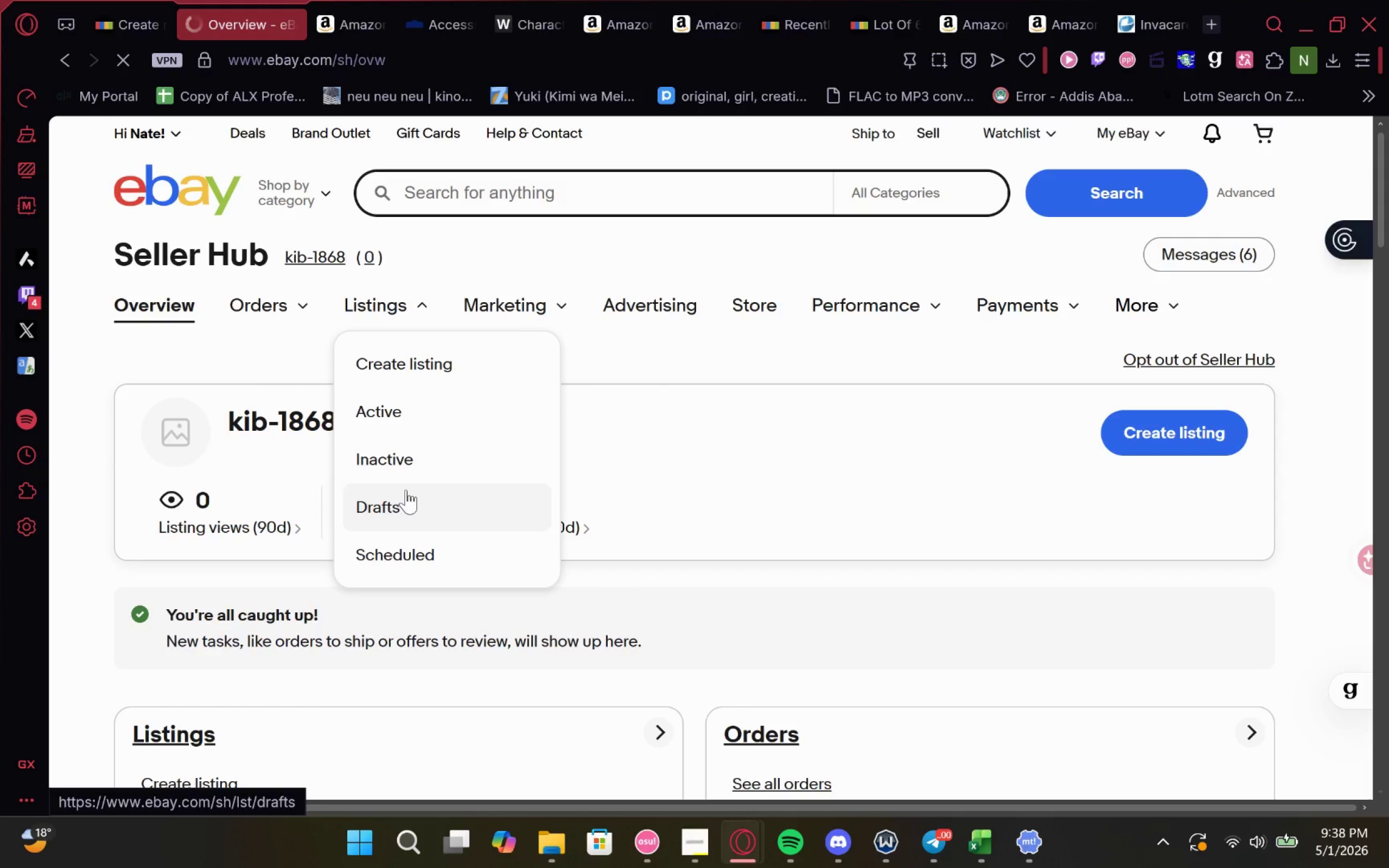 
left_click([406, 490])
 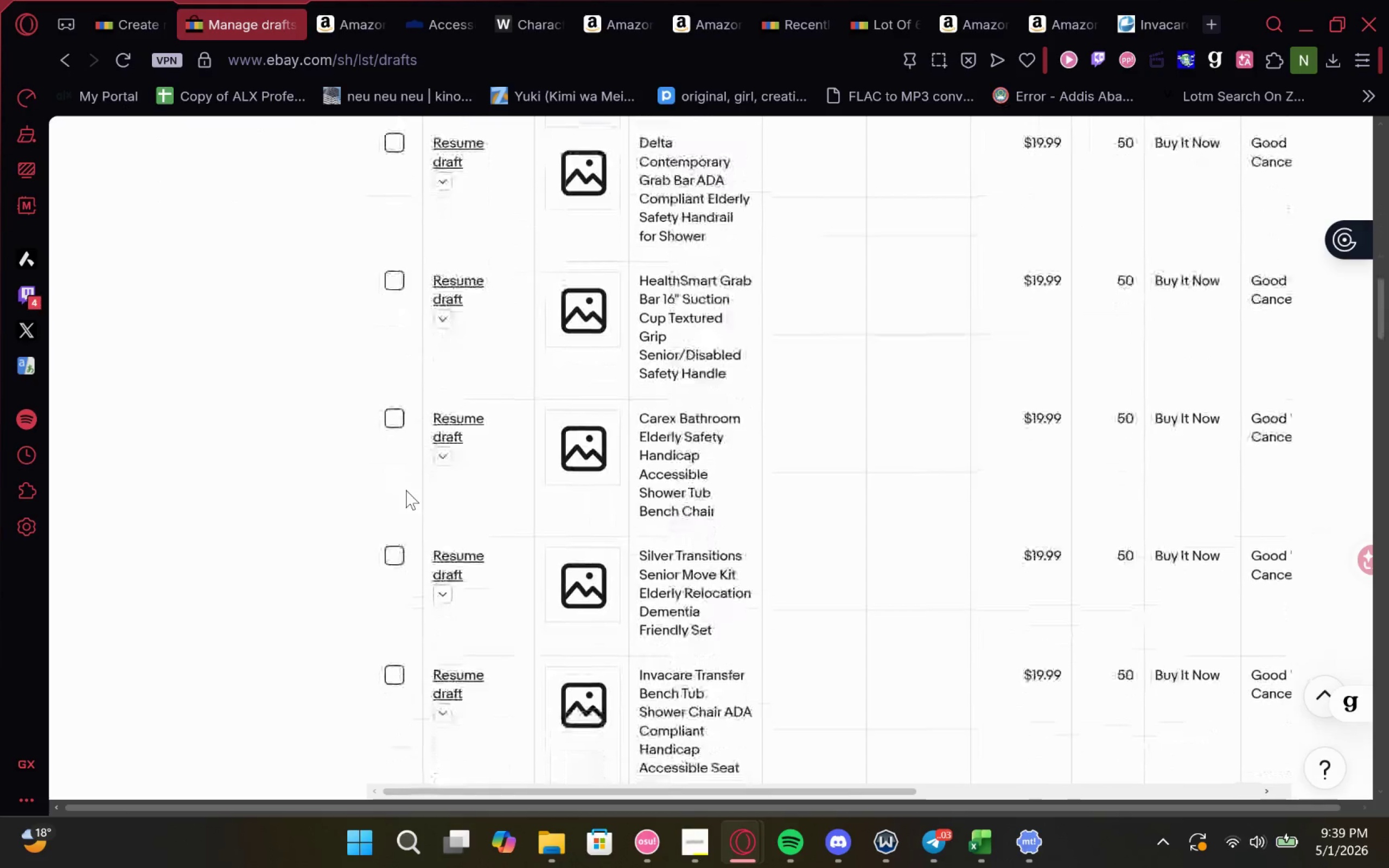 
wait(19.62)
 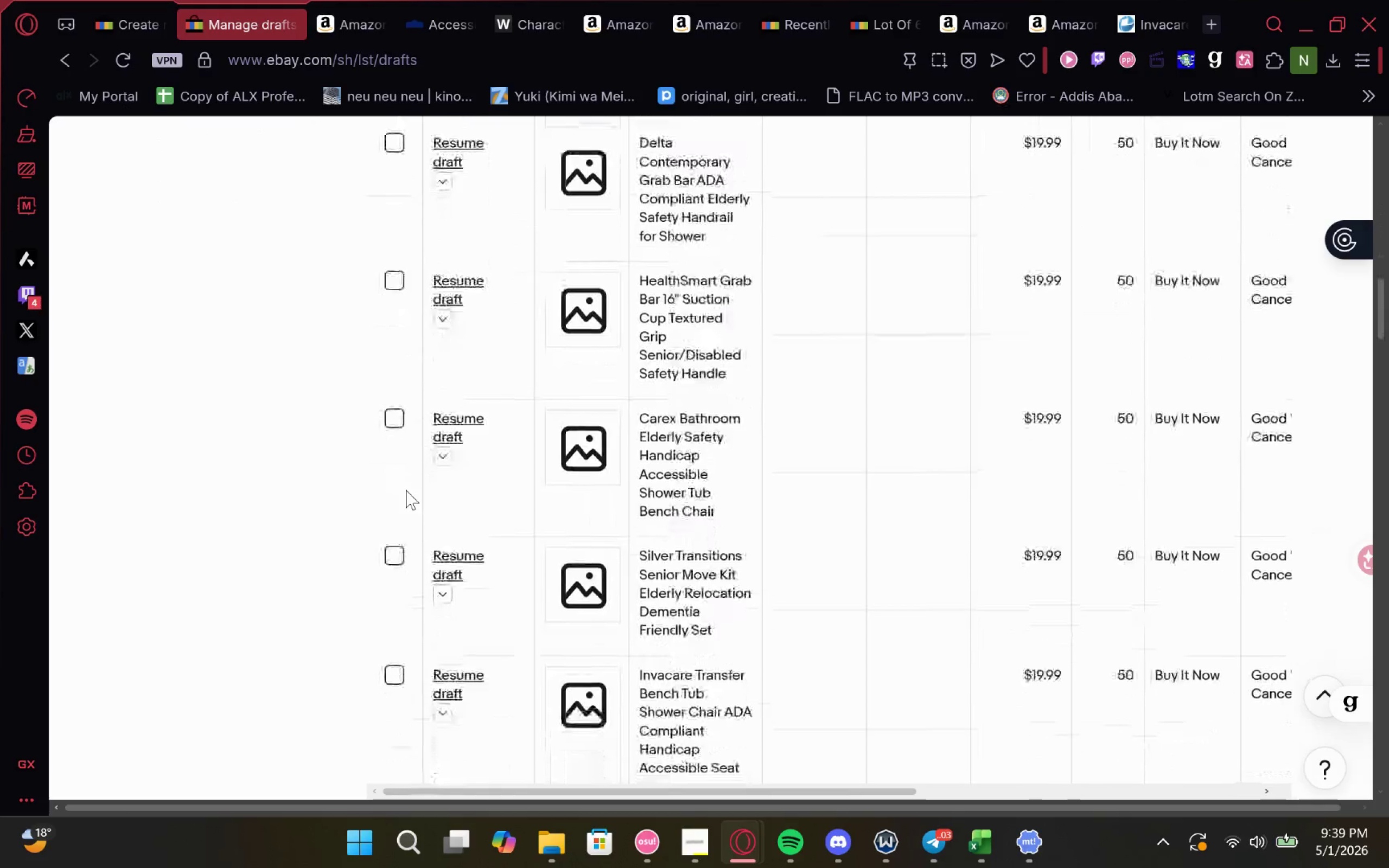 
left_click([991, 857])
 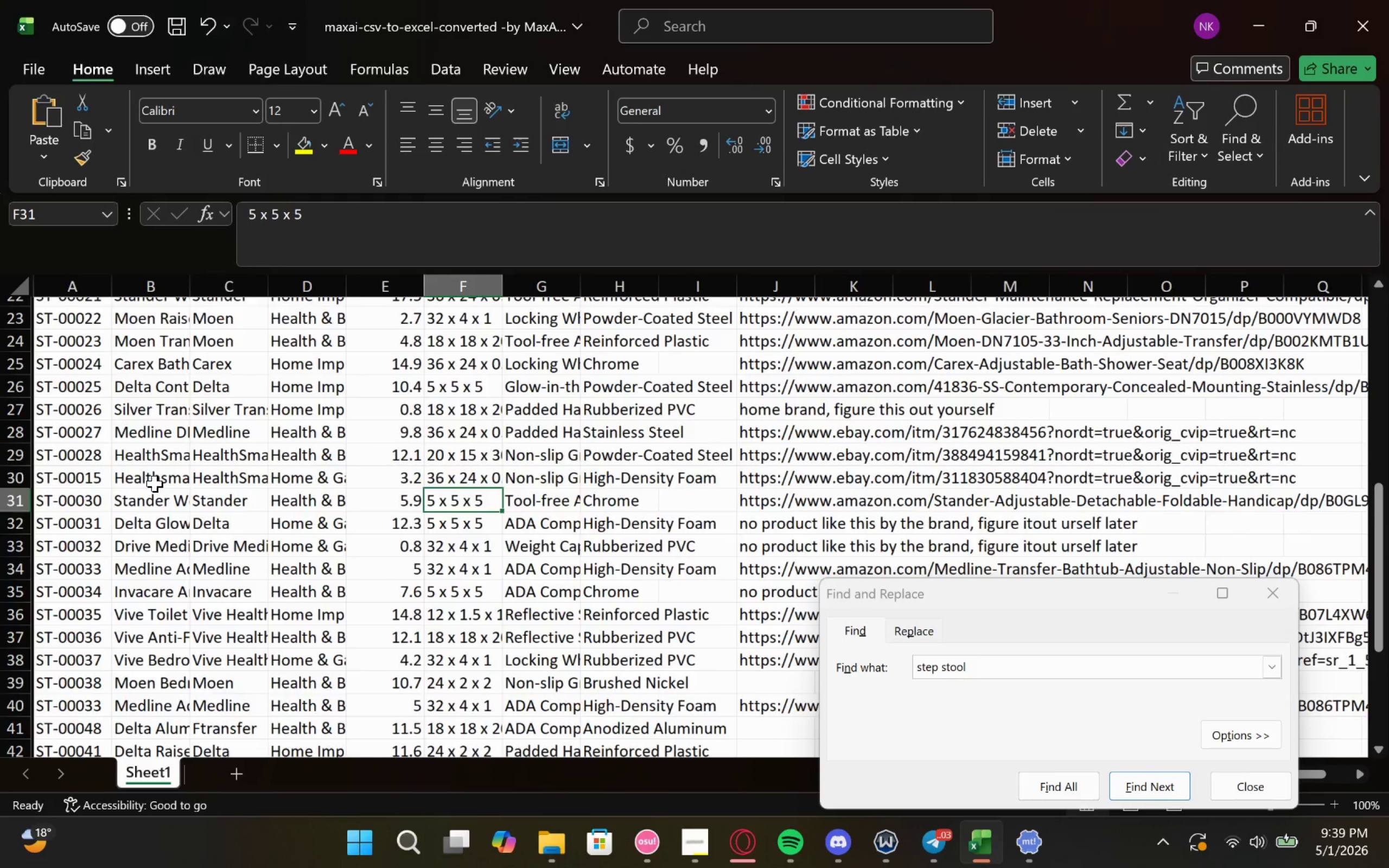 
wait(8.32)
 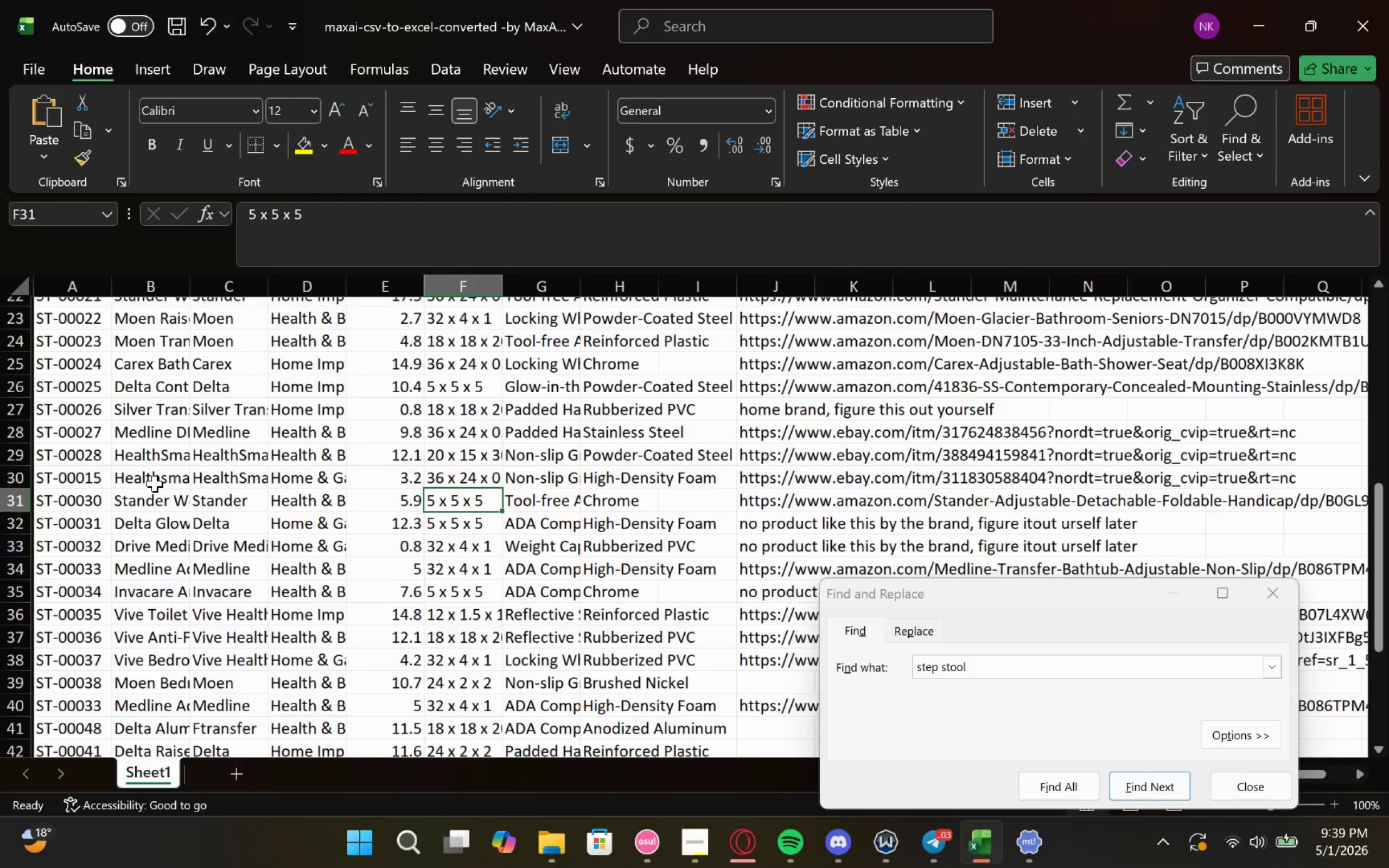 
double_click([155, 483])
 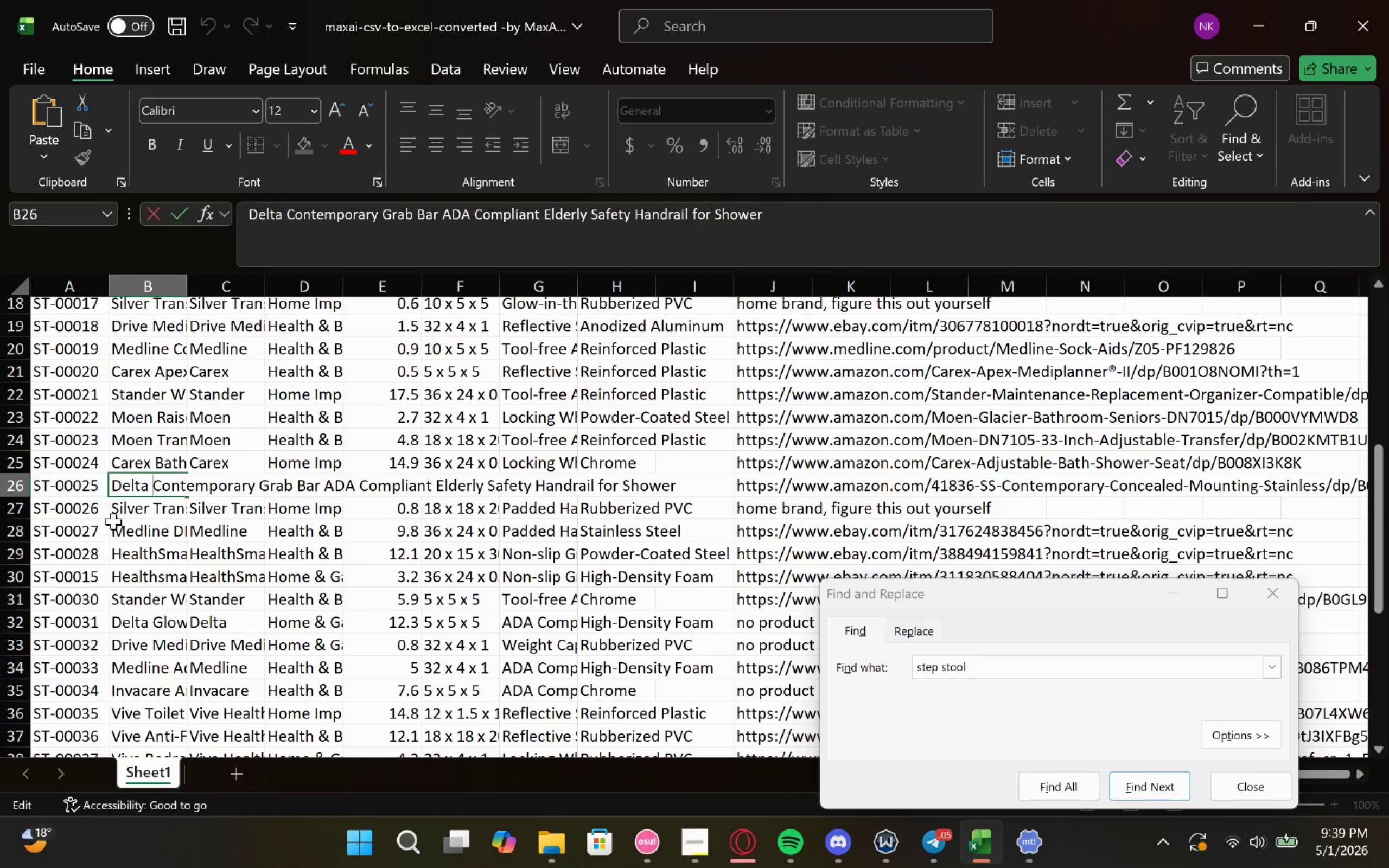 
left_click([125, 516])
 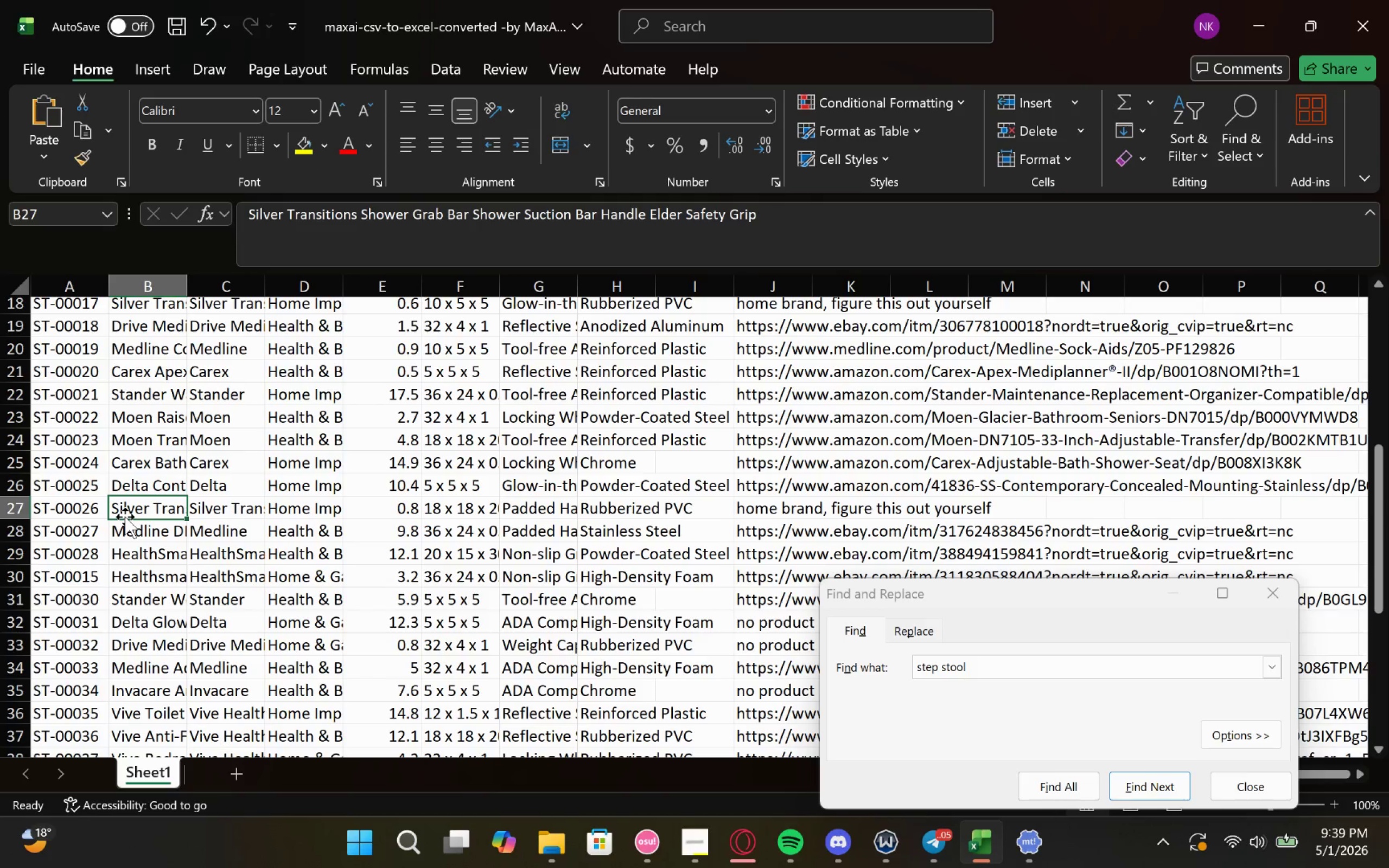 
key(ArrowDown)
 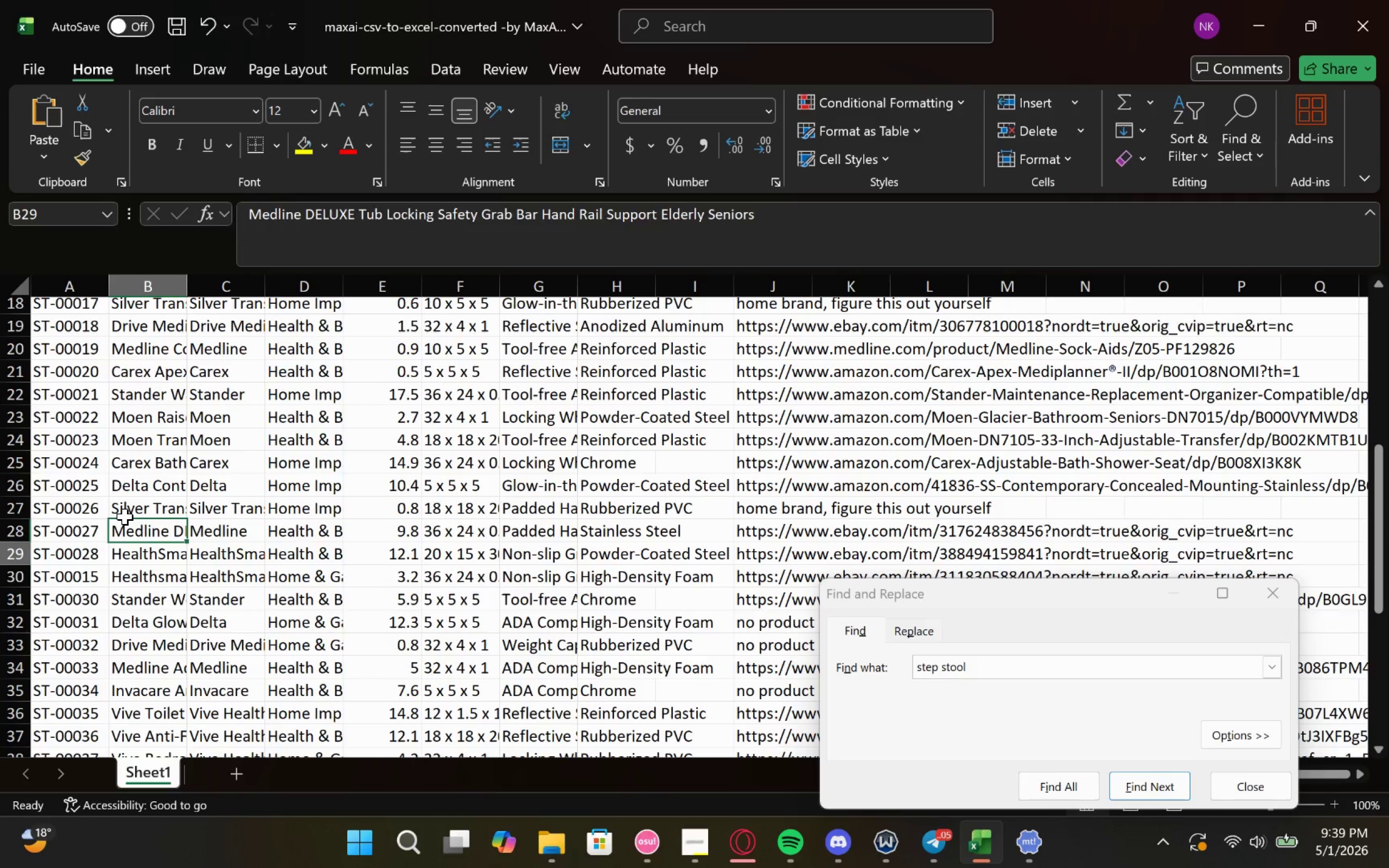 
key(ArrowDown)
 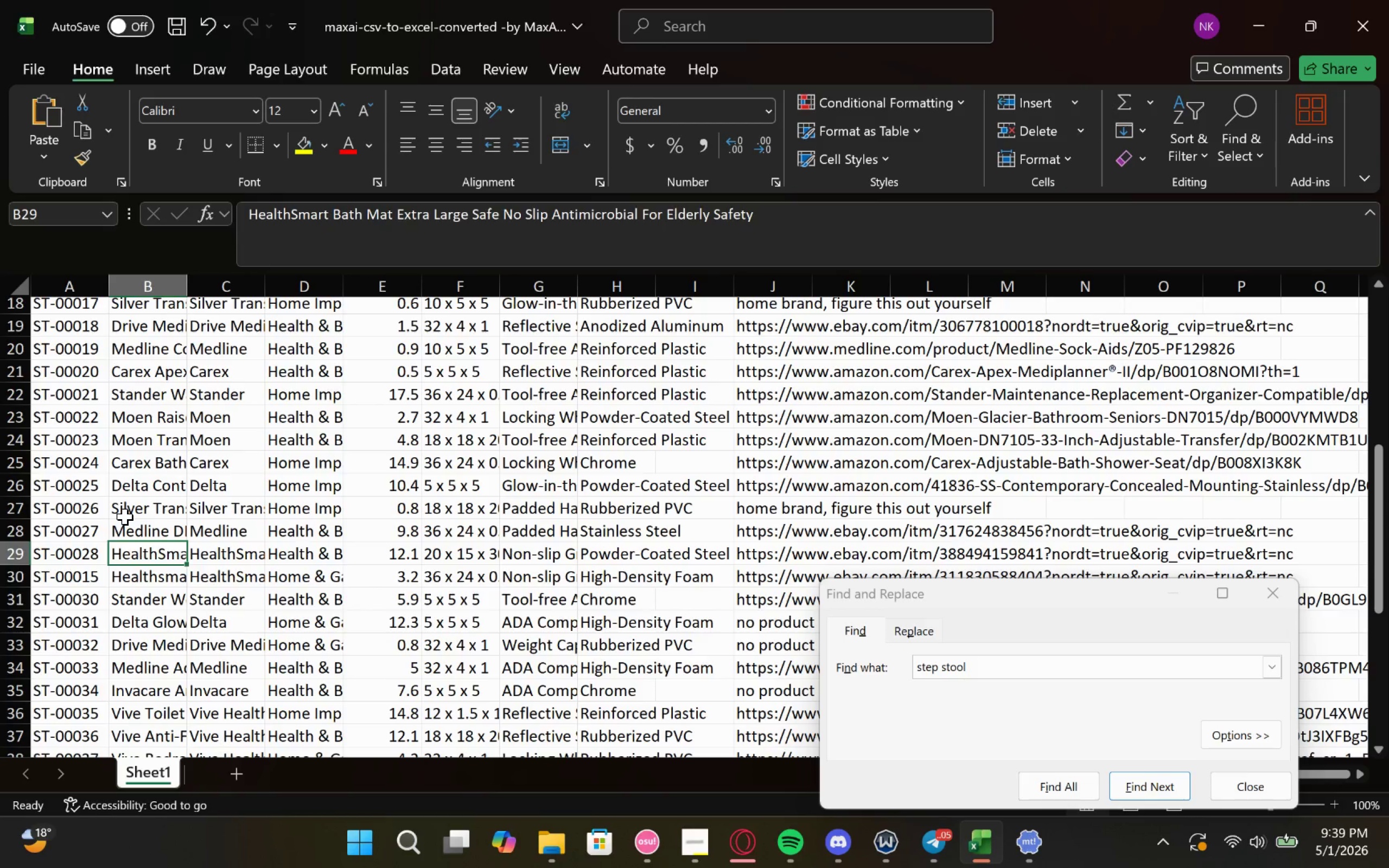 
key(ArrowDown)
 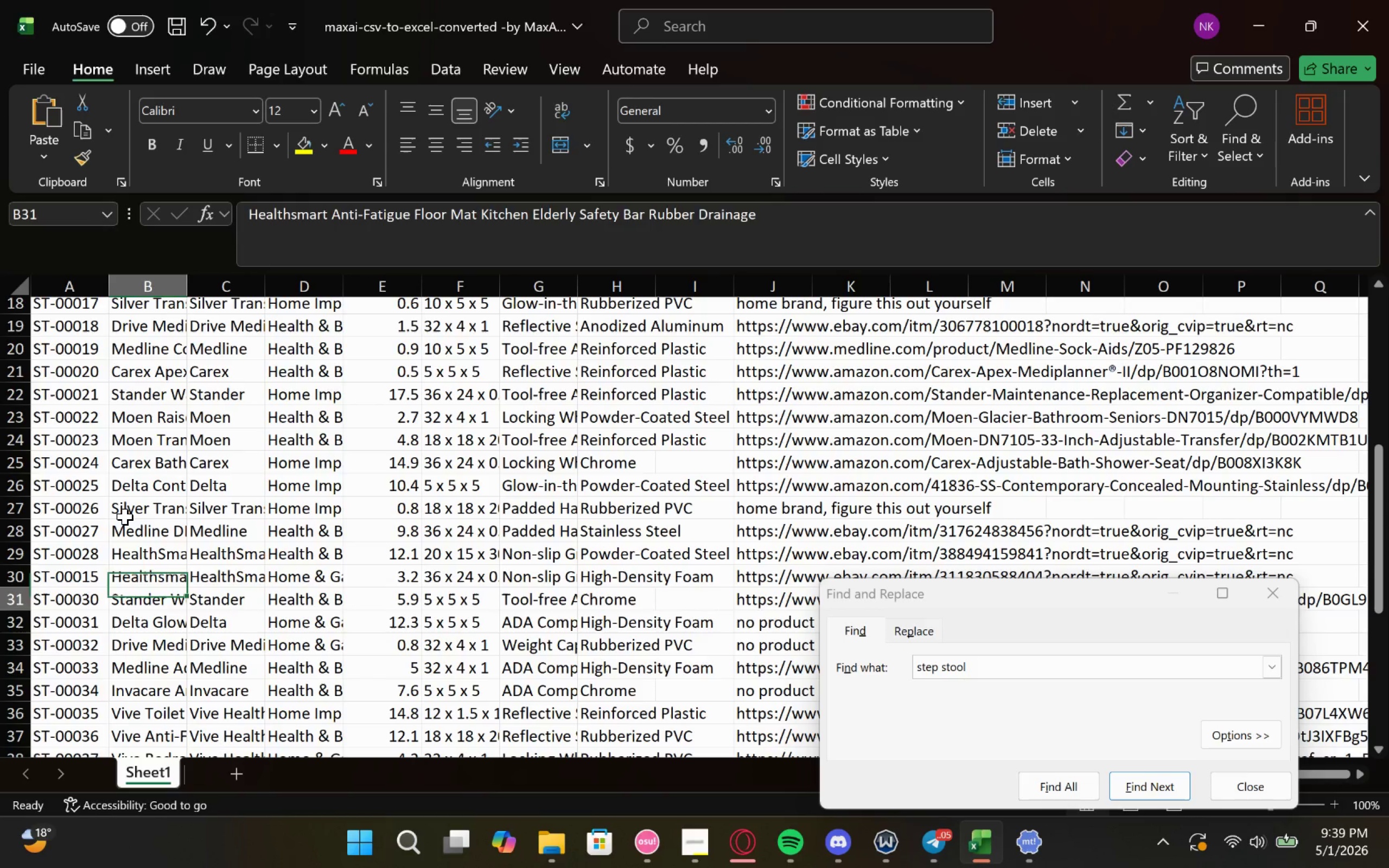 
key(ArrowDown)
 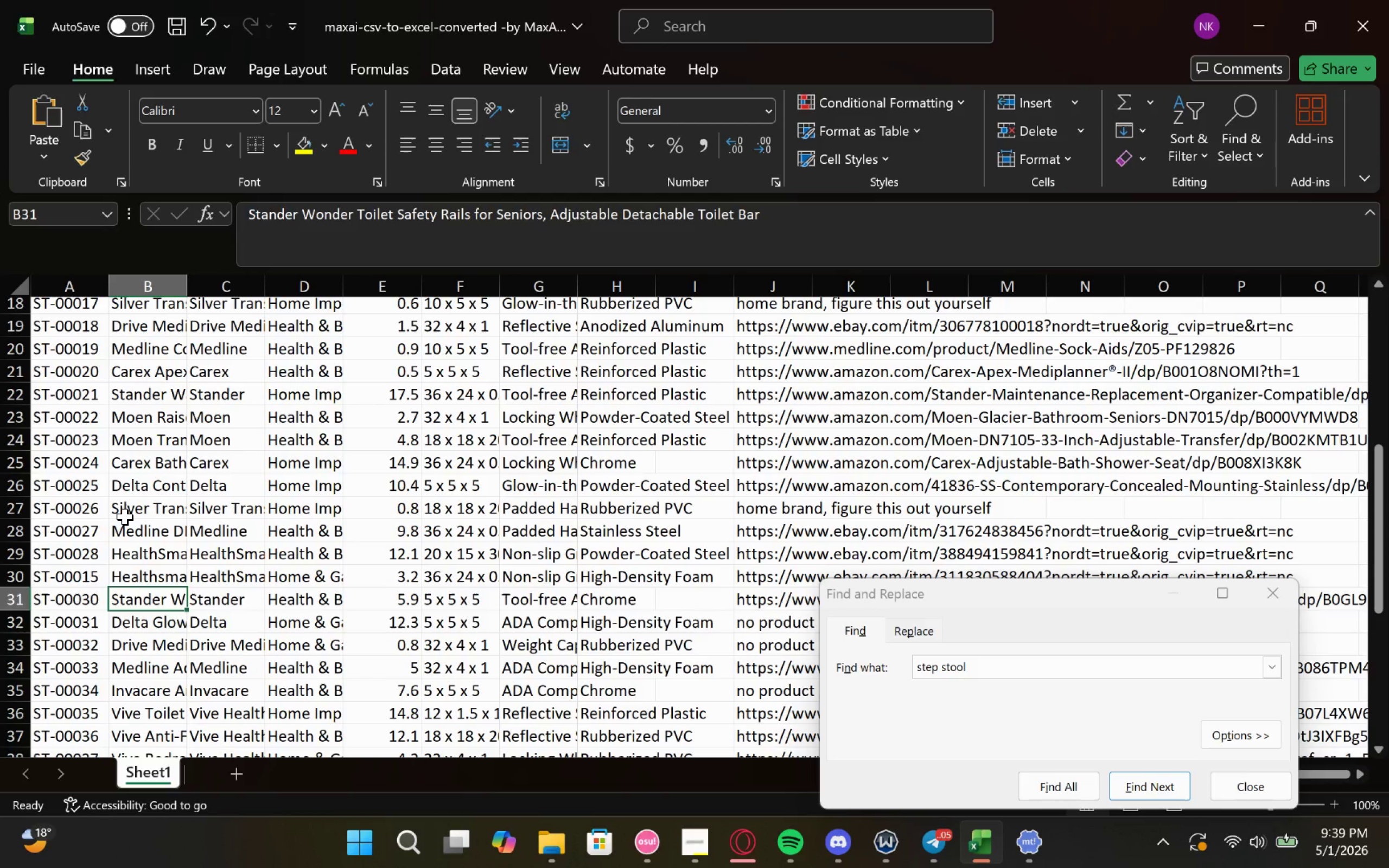 
key(ArrowDown)
 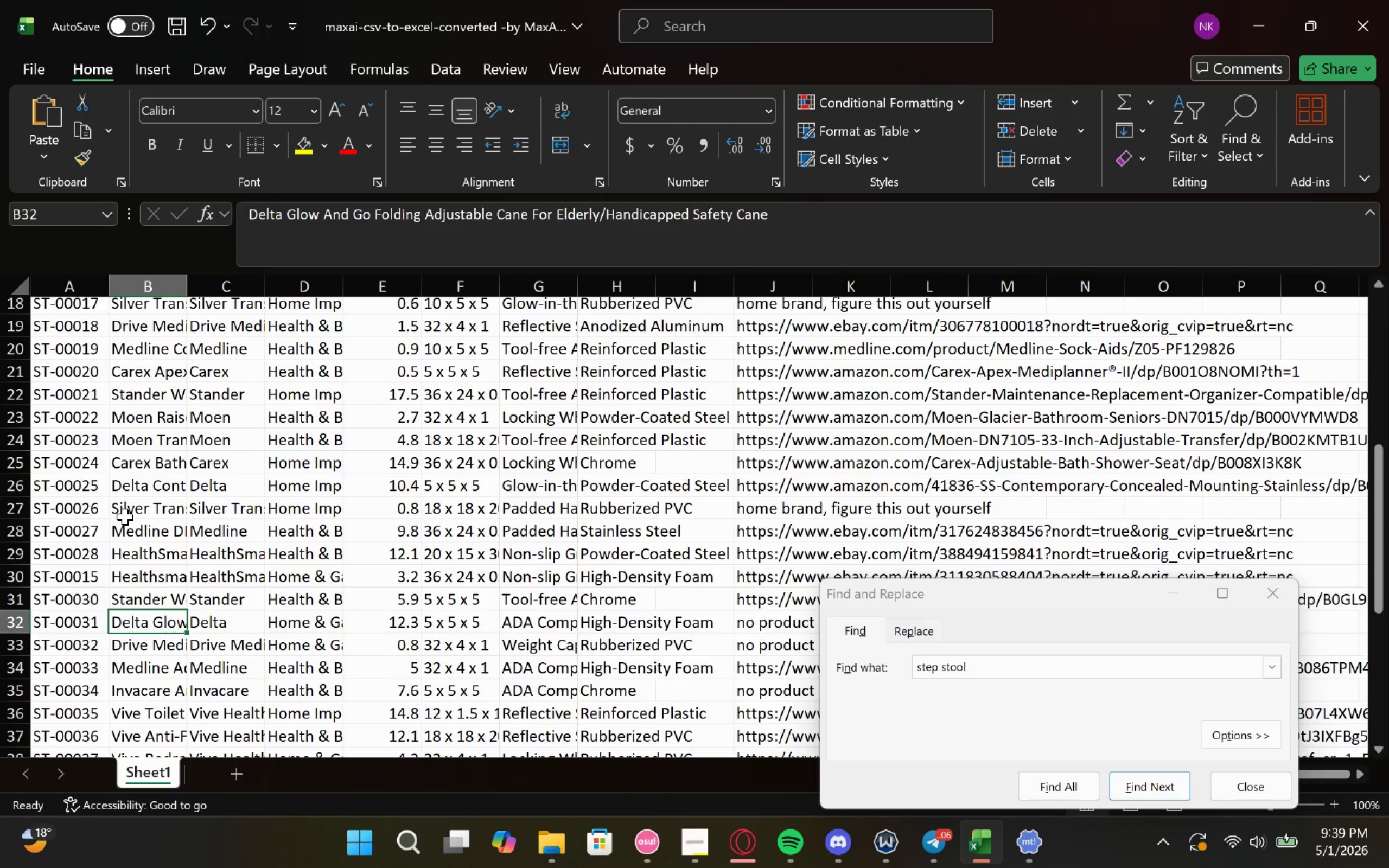 
key(ArrowDown)
 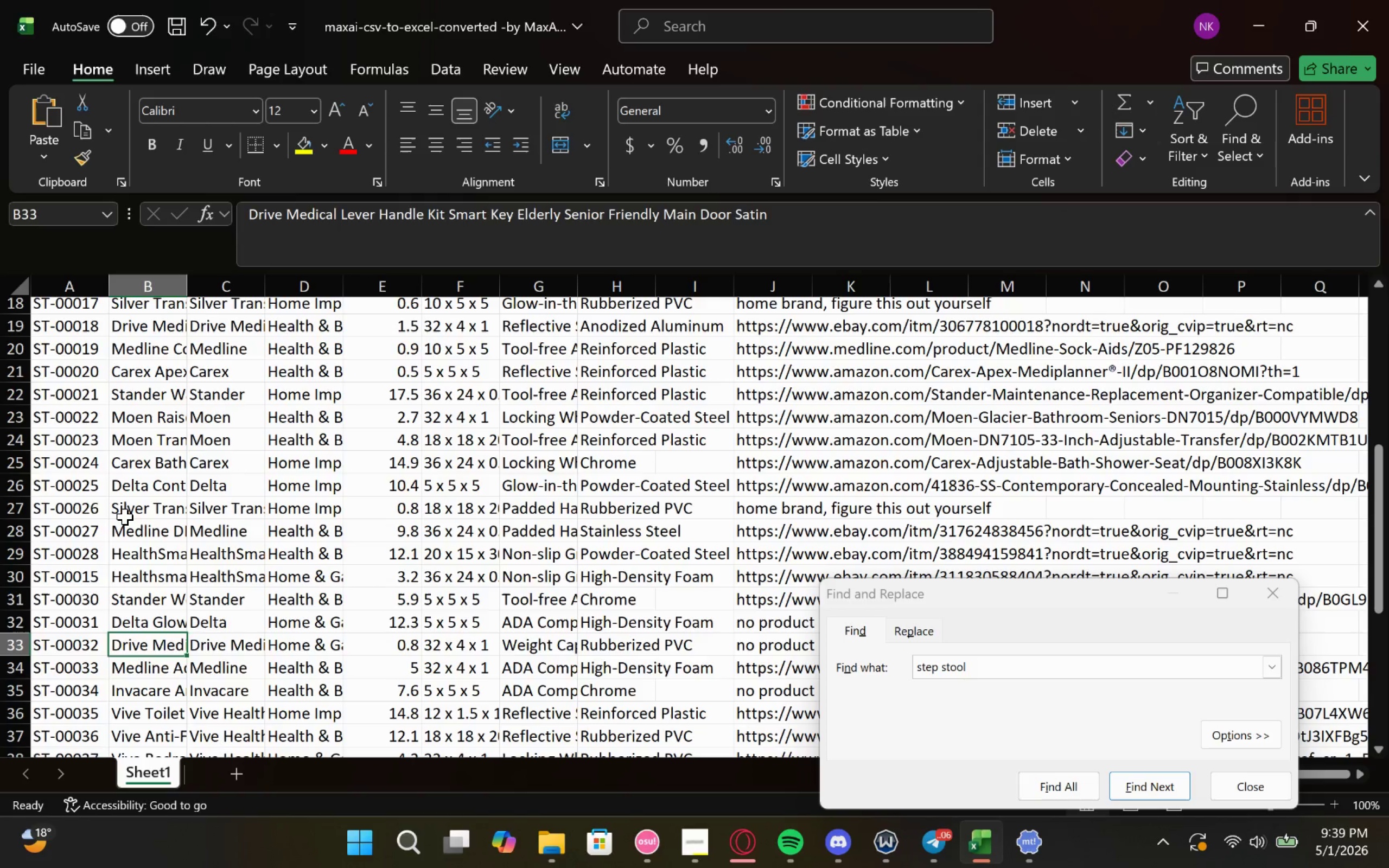 
key(ArrowDown)
 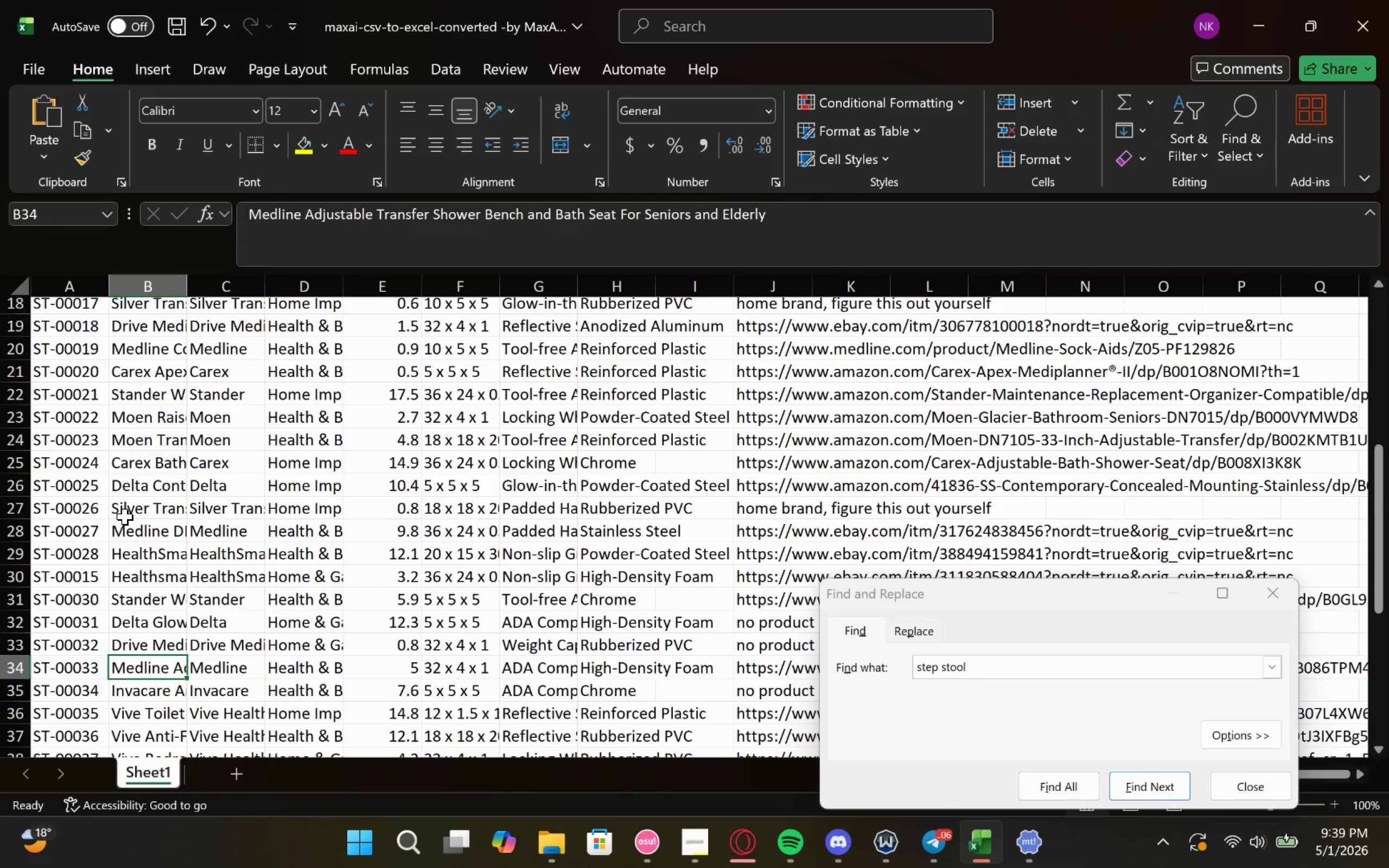 
key(ArrowDown)
 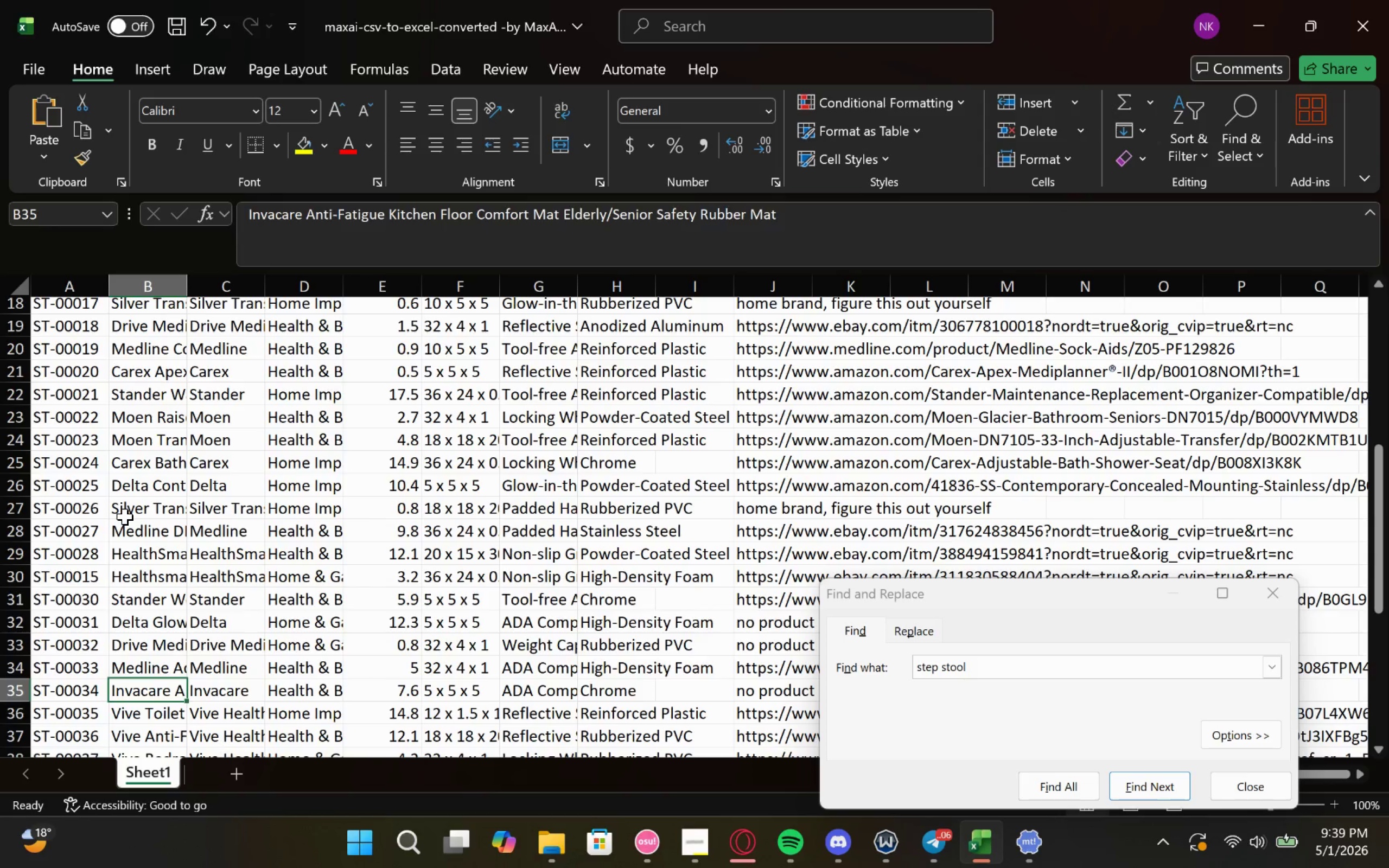 
key(ArrowDown)
 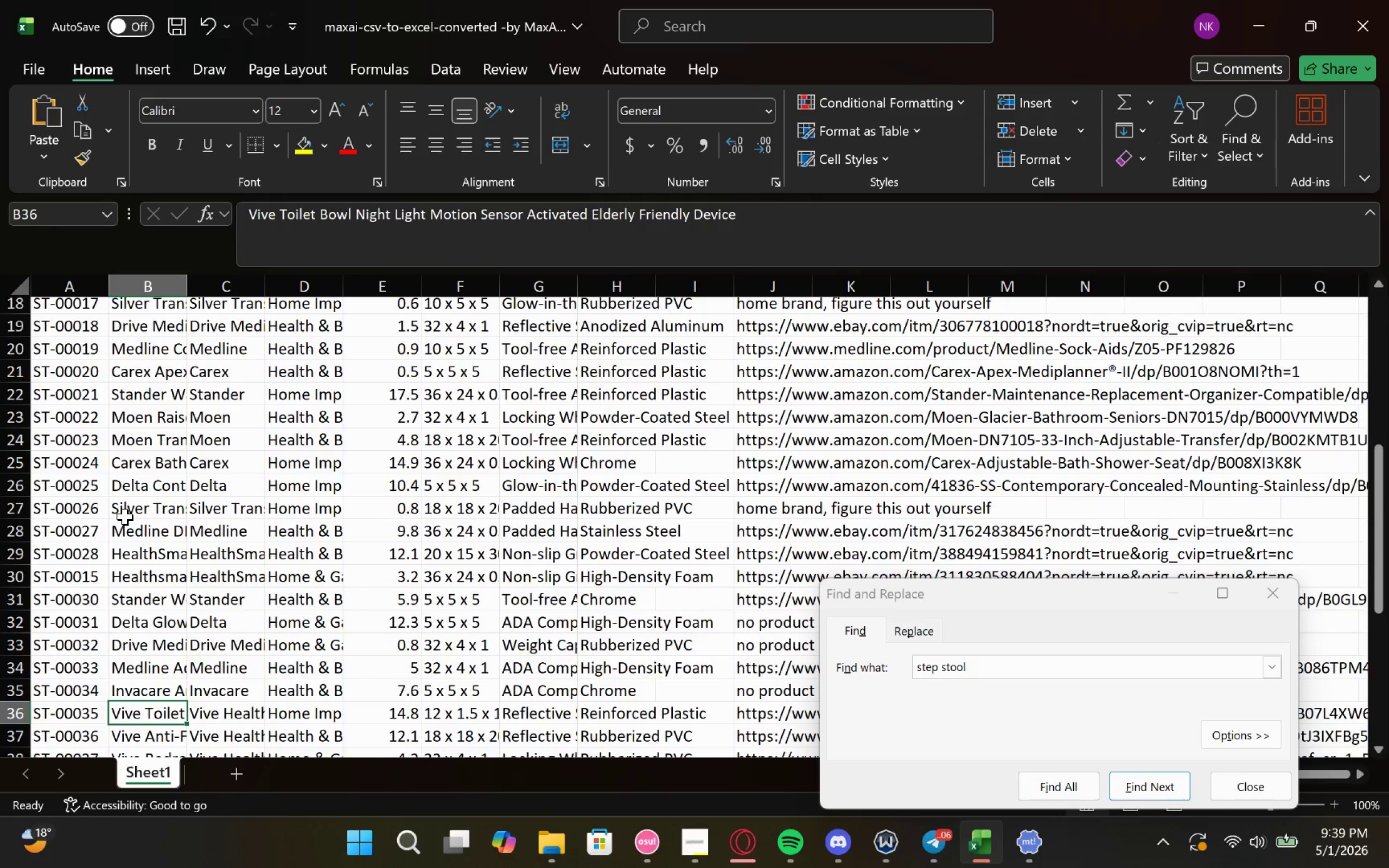 
key(ArrowDown)
 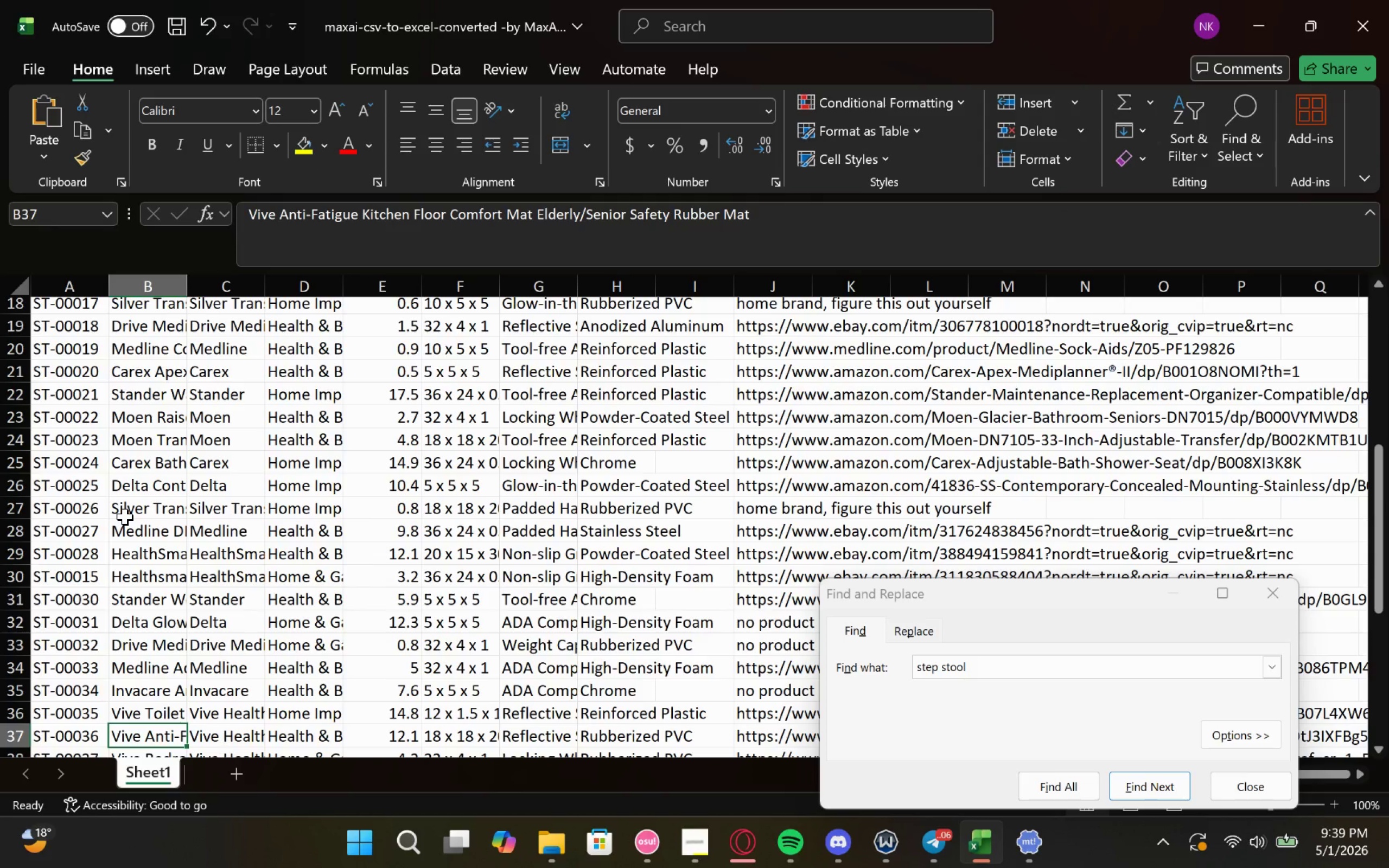 
key(ArrowDown)
 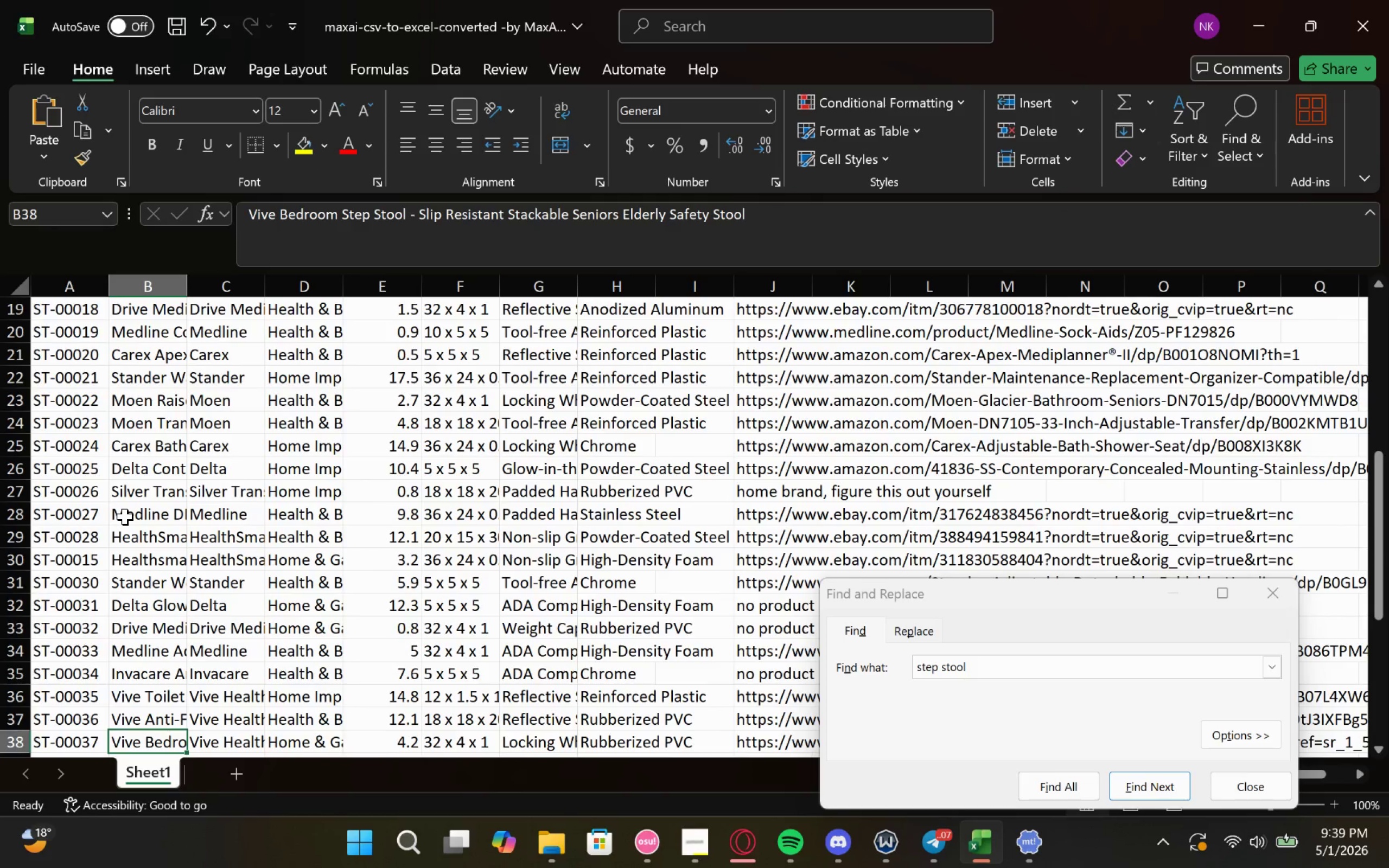 
key(ArrowDown)
 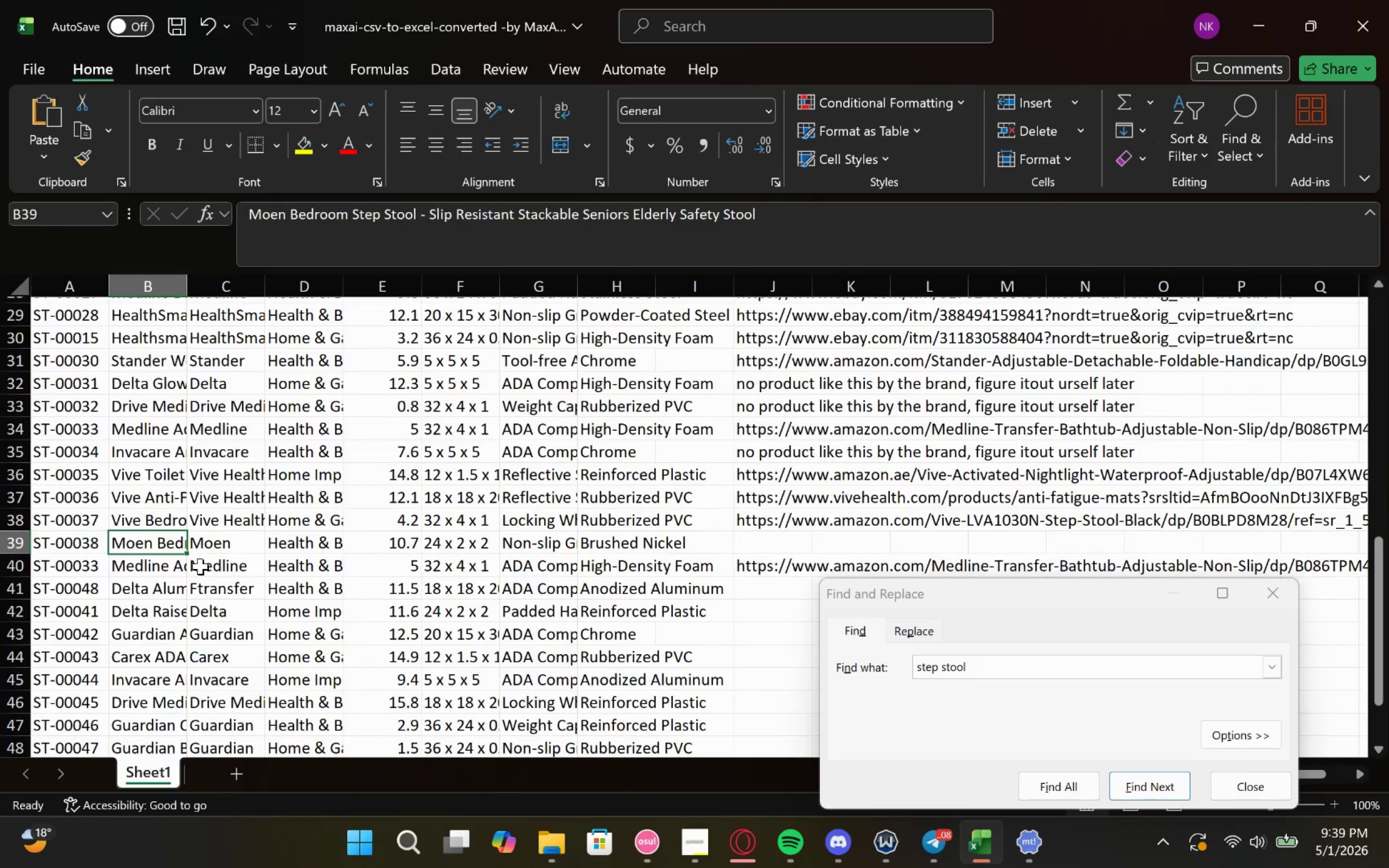 
double_click([141, 540])
 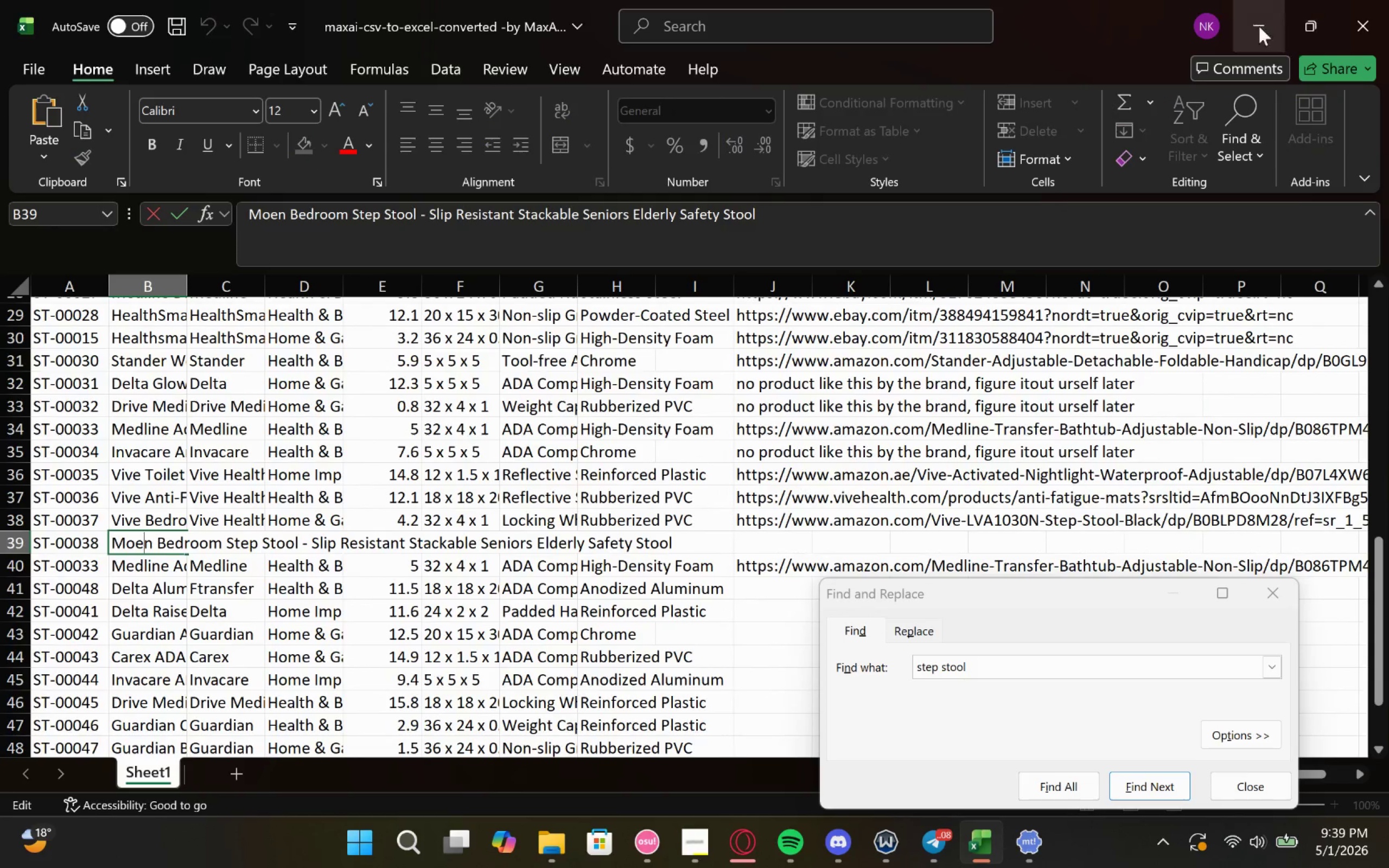 
left_click([1255, 23])
 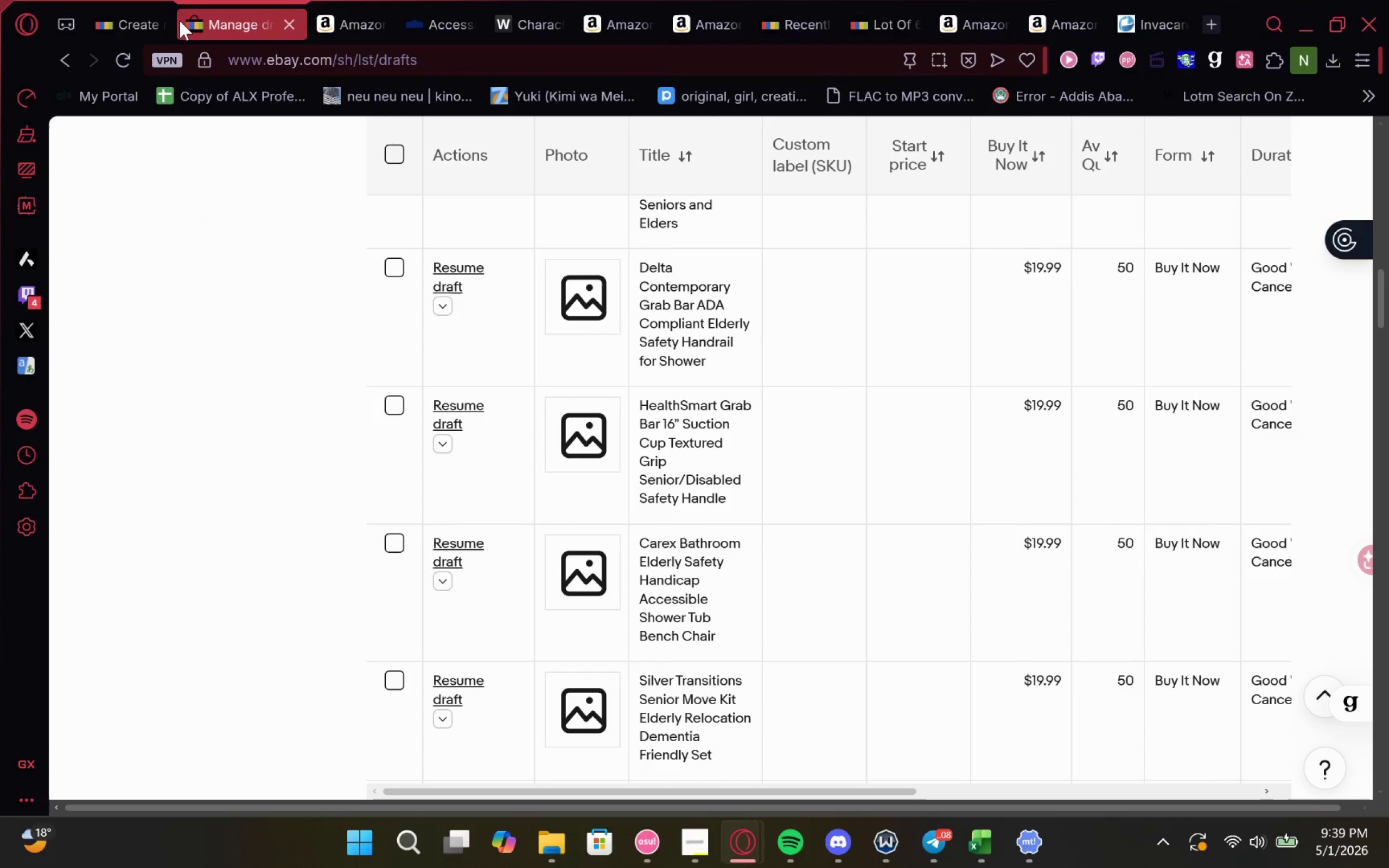 
left_click([118, 13])
 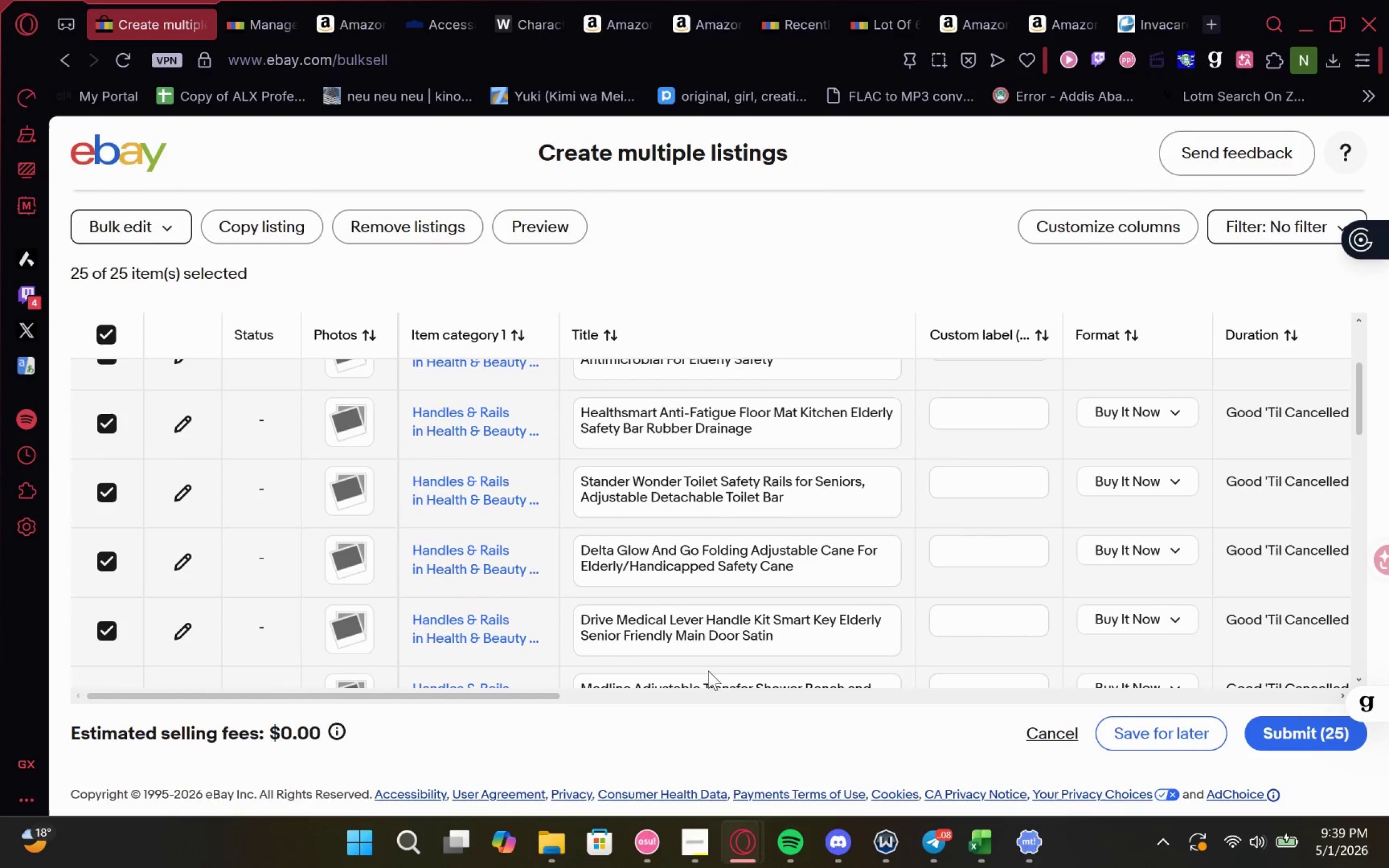 
wait(8.83)
 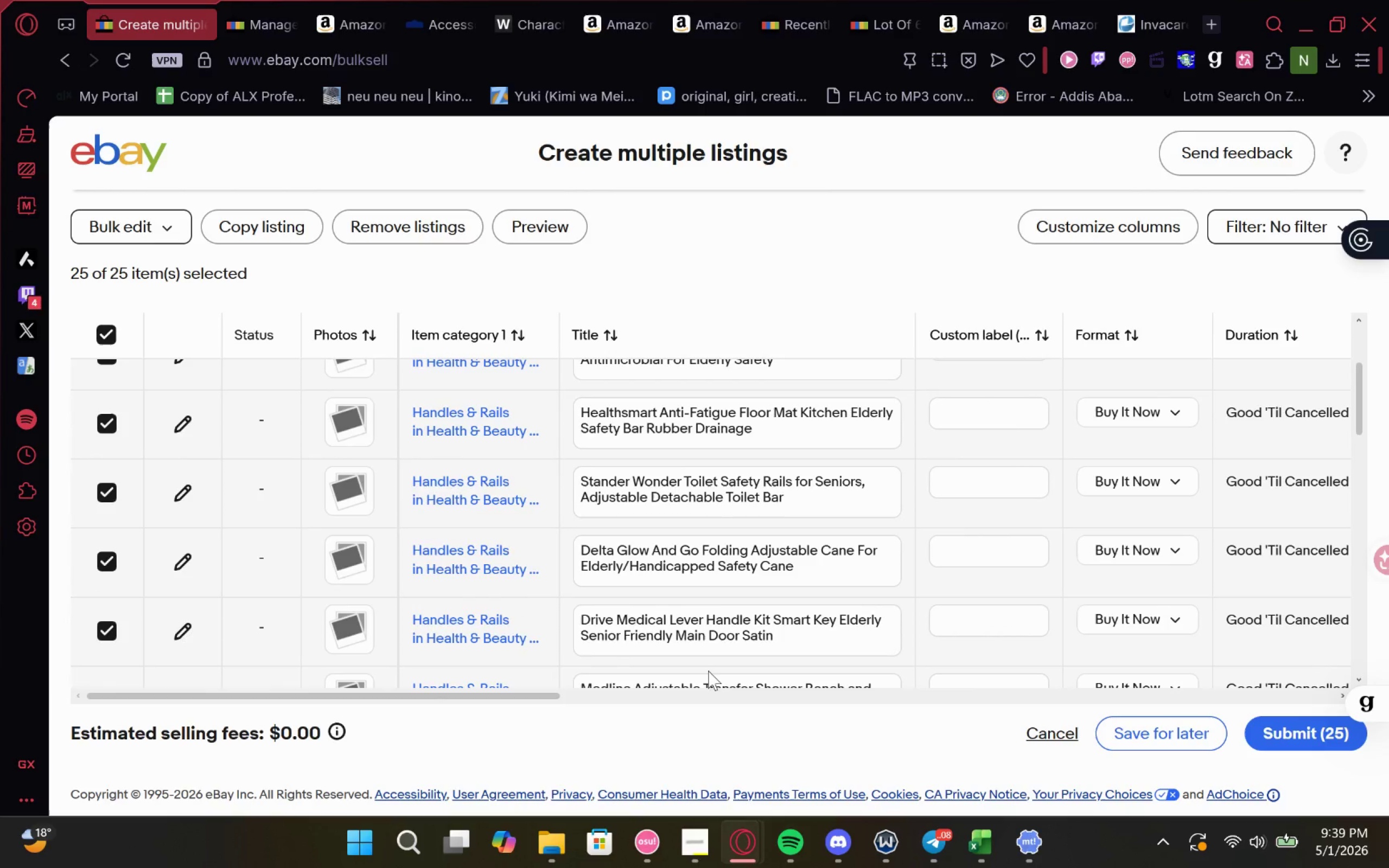 
mouse_move([1022, 528])
 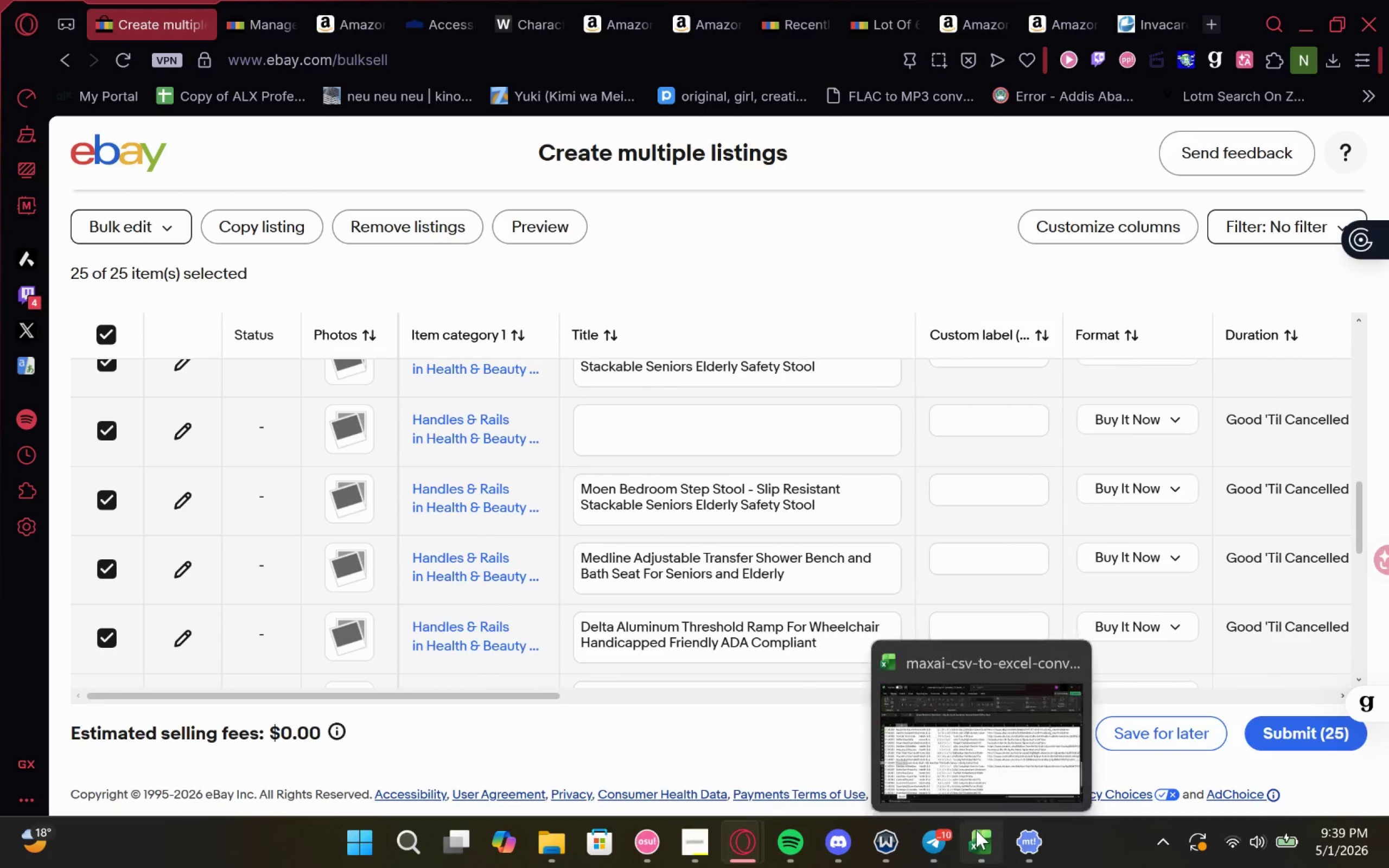 
left_click([976, 830])
 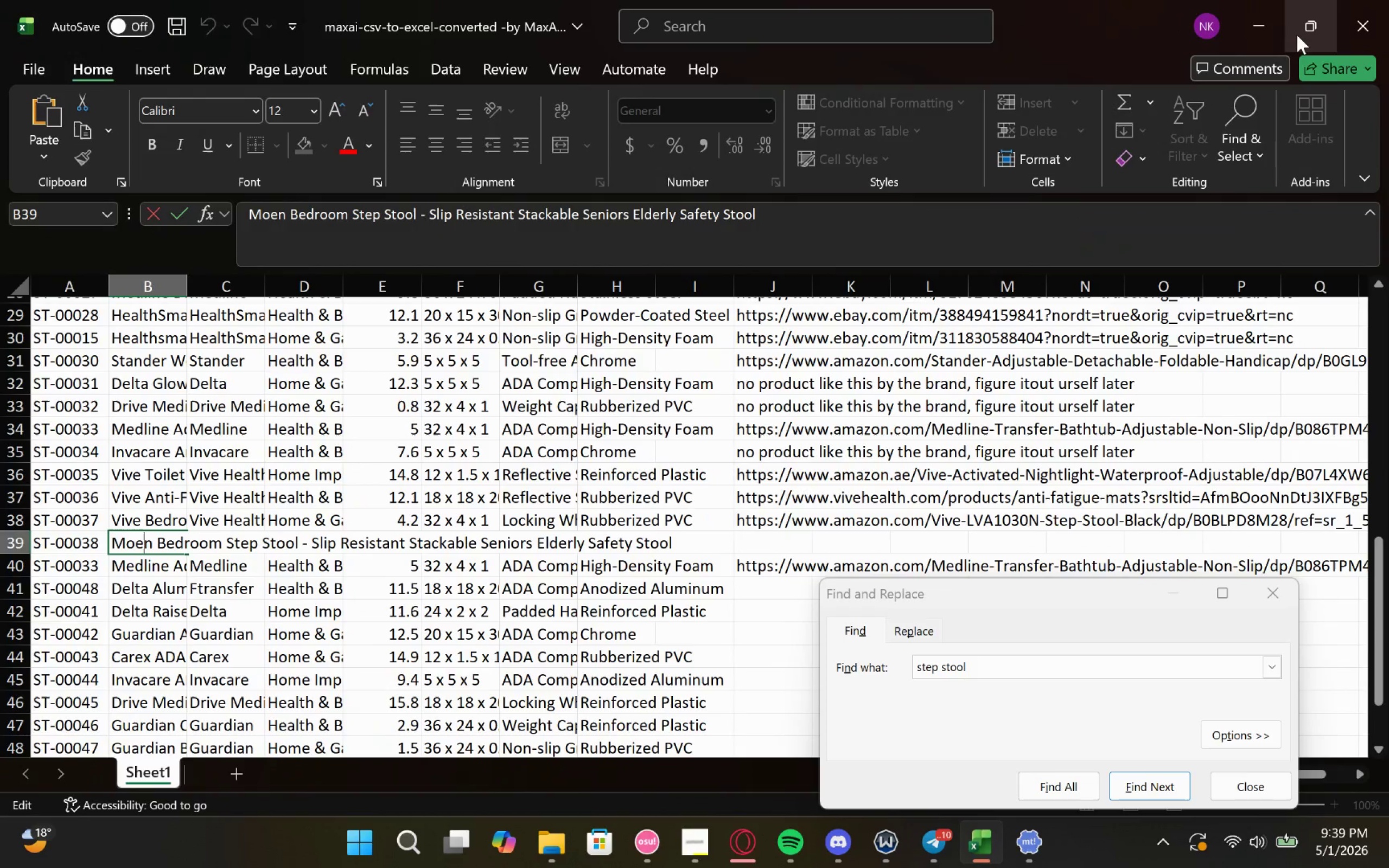 
left_click([1297, 35])
 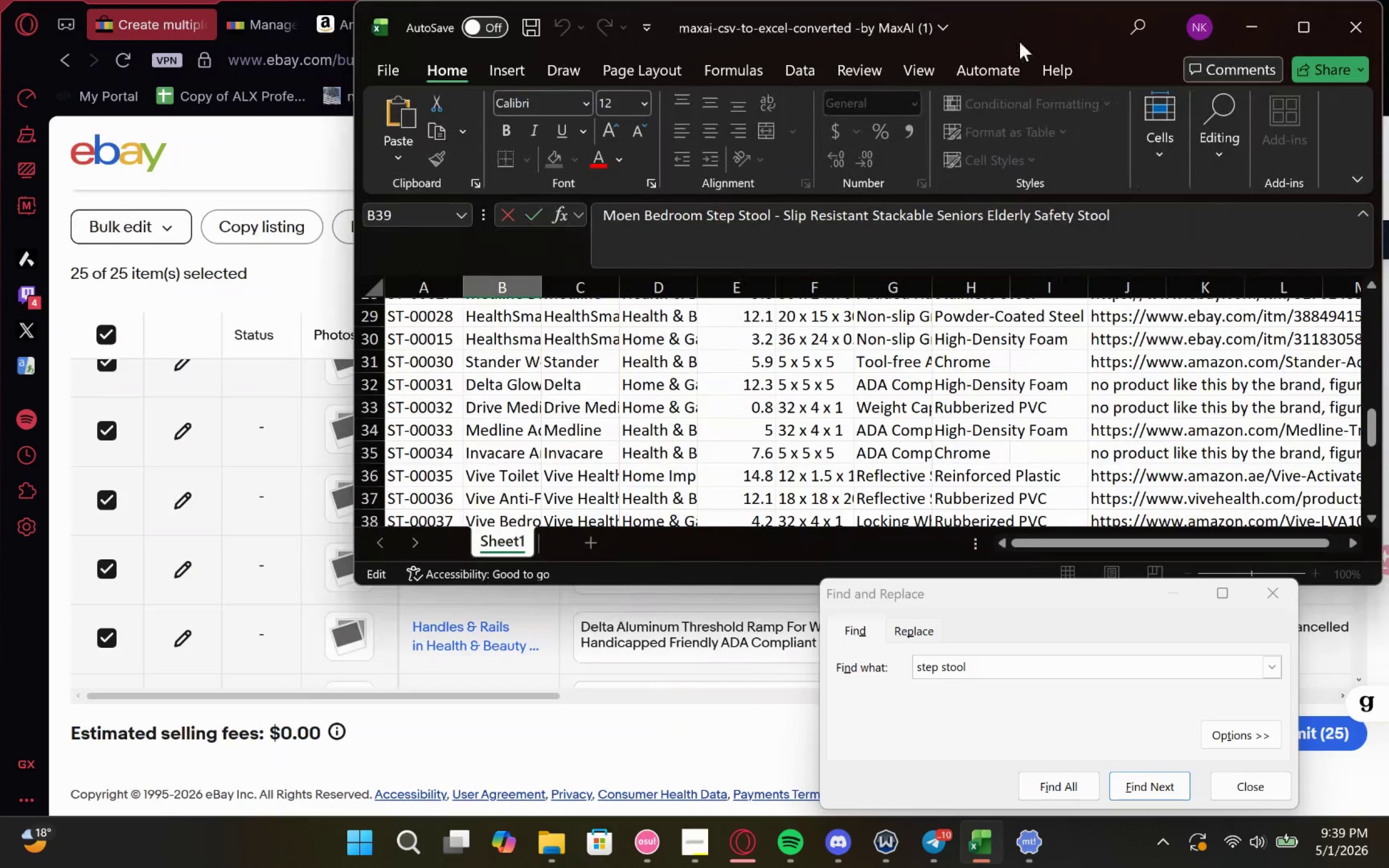 
left_click_drag(start_coordinate=[1015, 38], to_coordinate=[463, 67])
 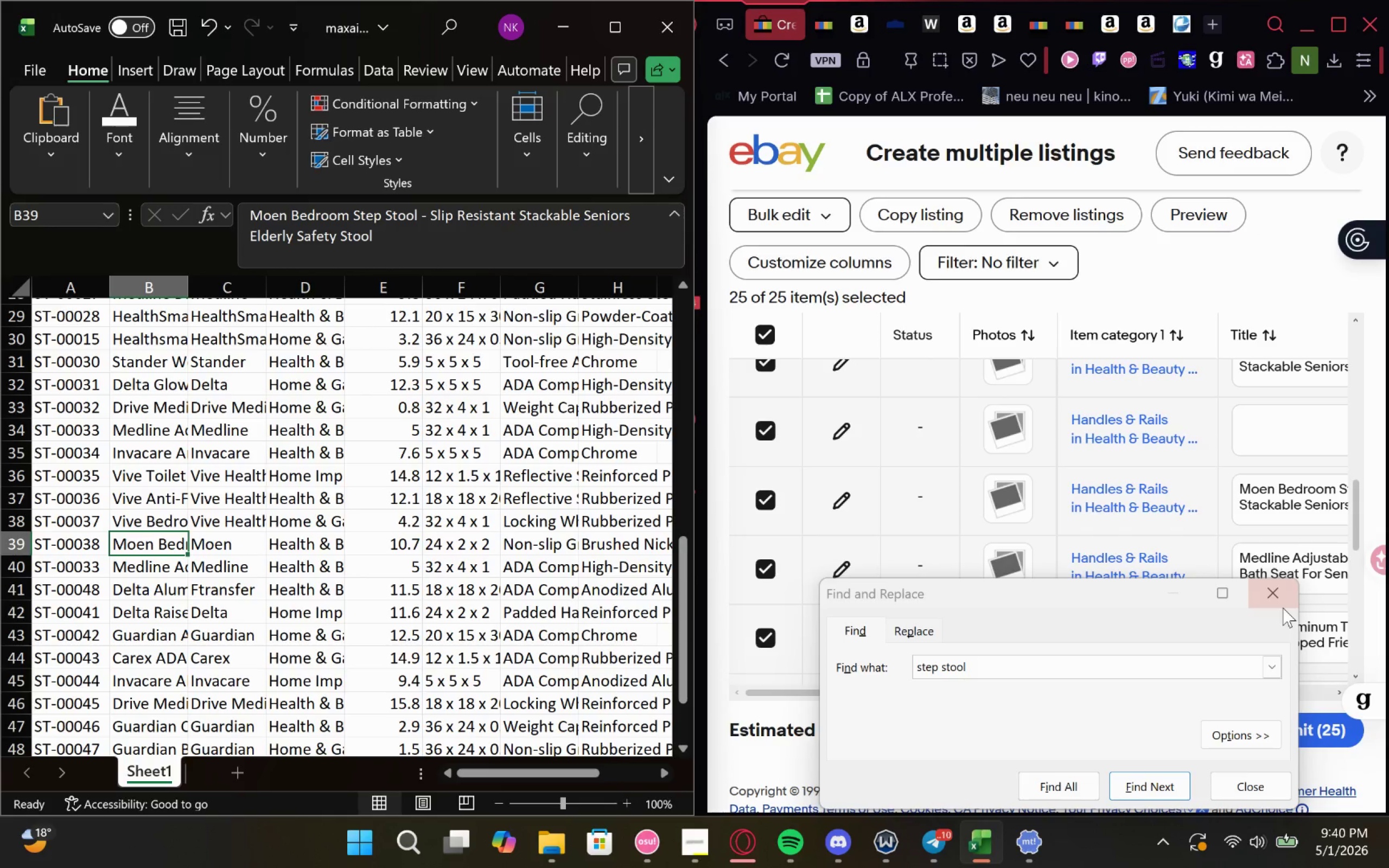 
wait(11.97)
 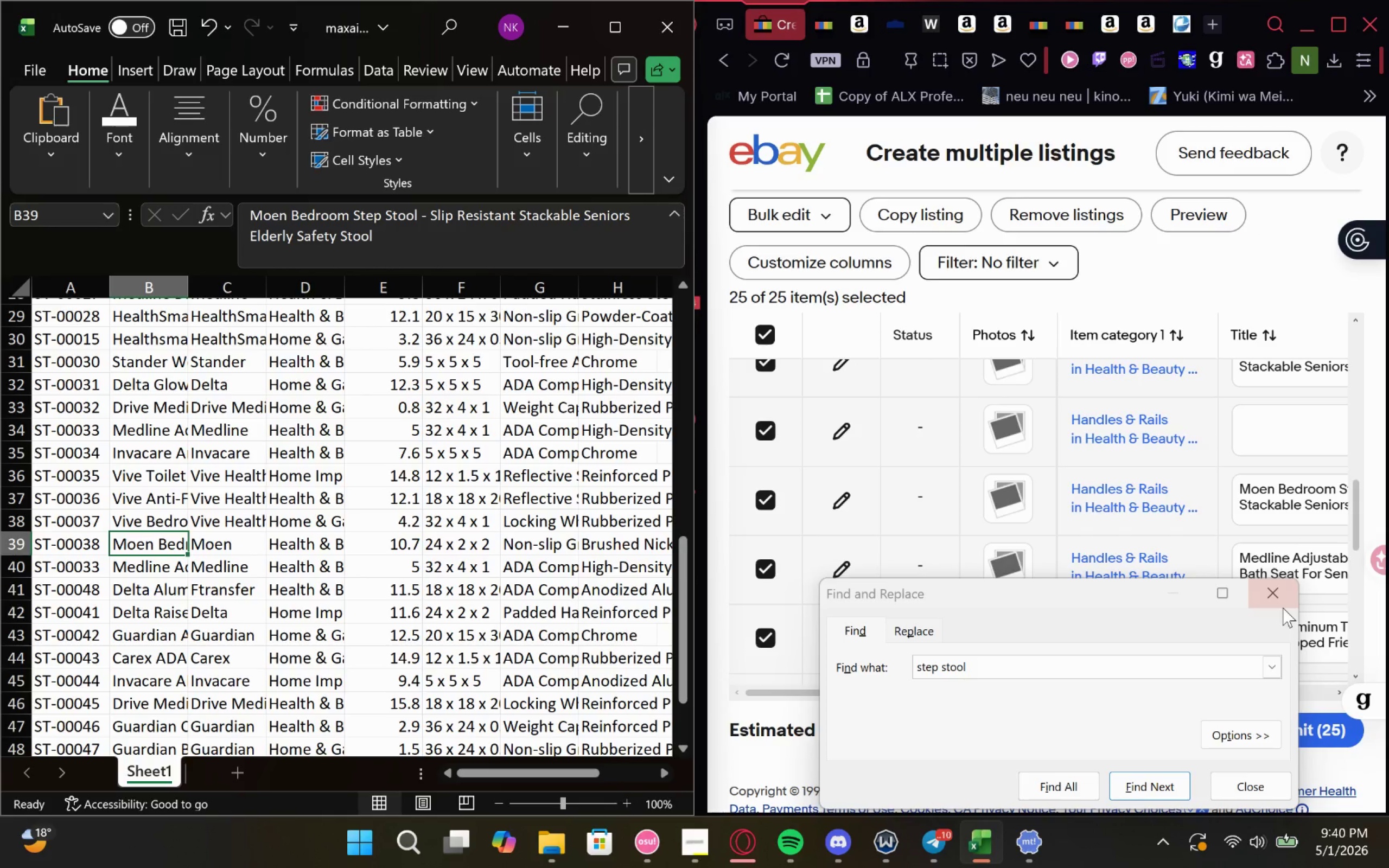 
scroll: coordinate [1021, 541], scroll_direction: down, amount: 1.0
 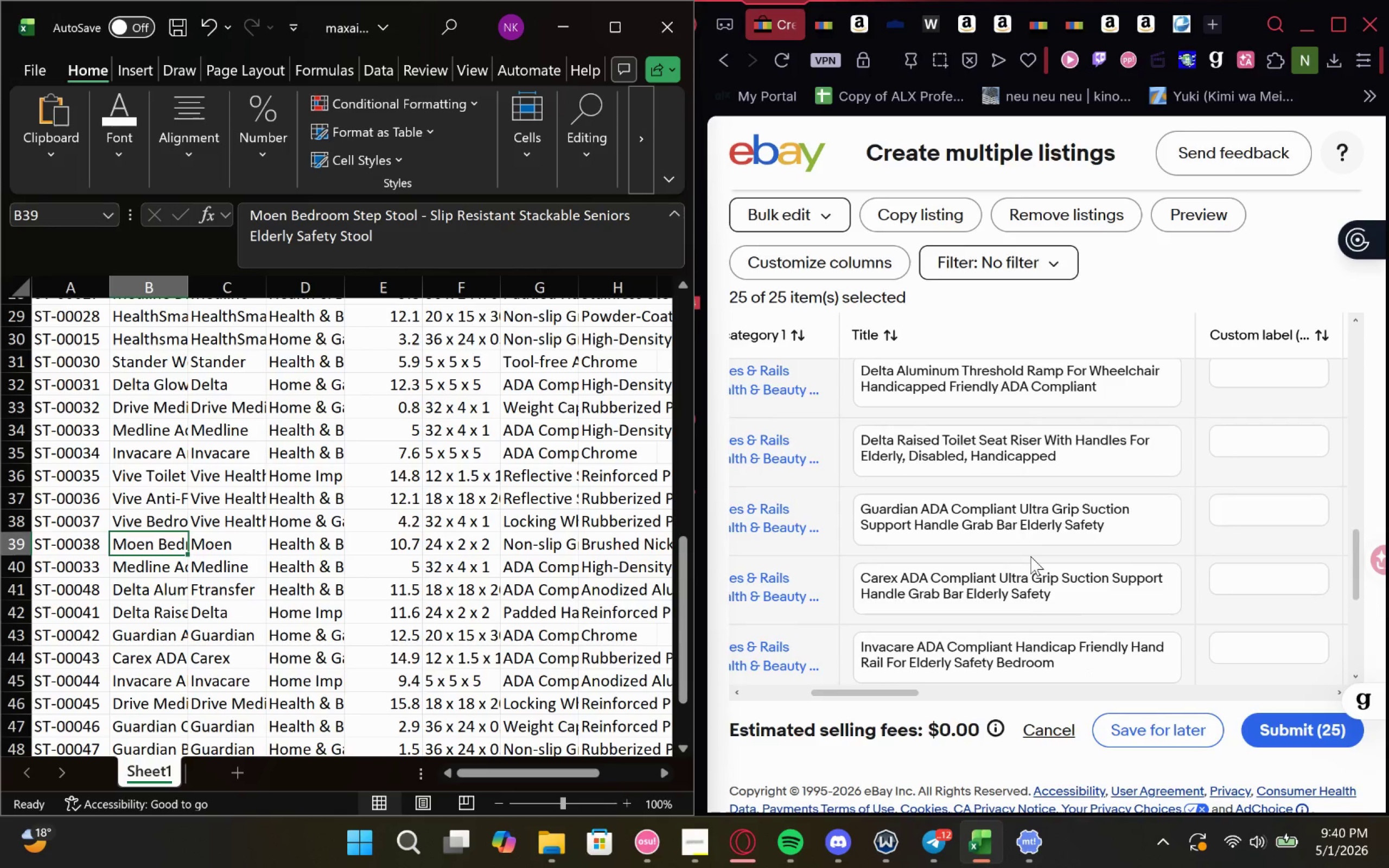 
key(ArrowDown)
 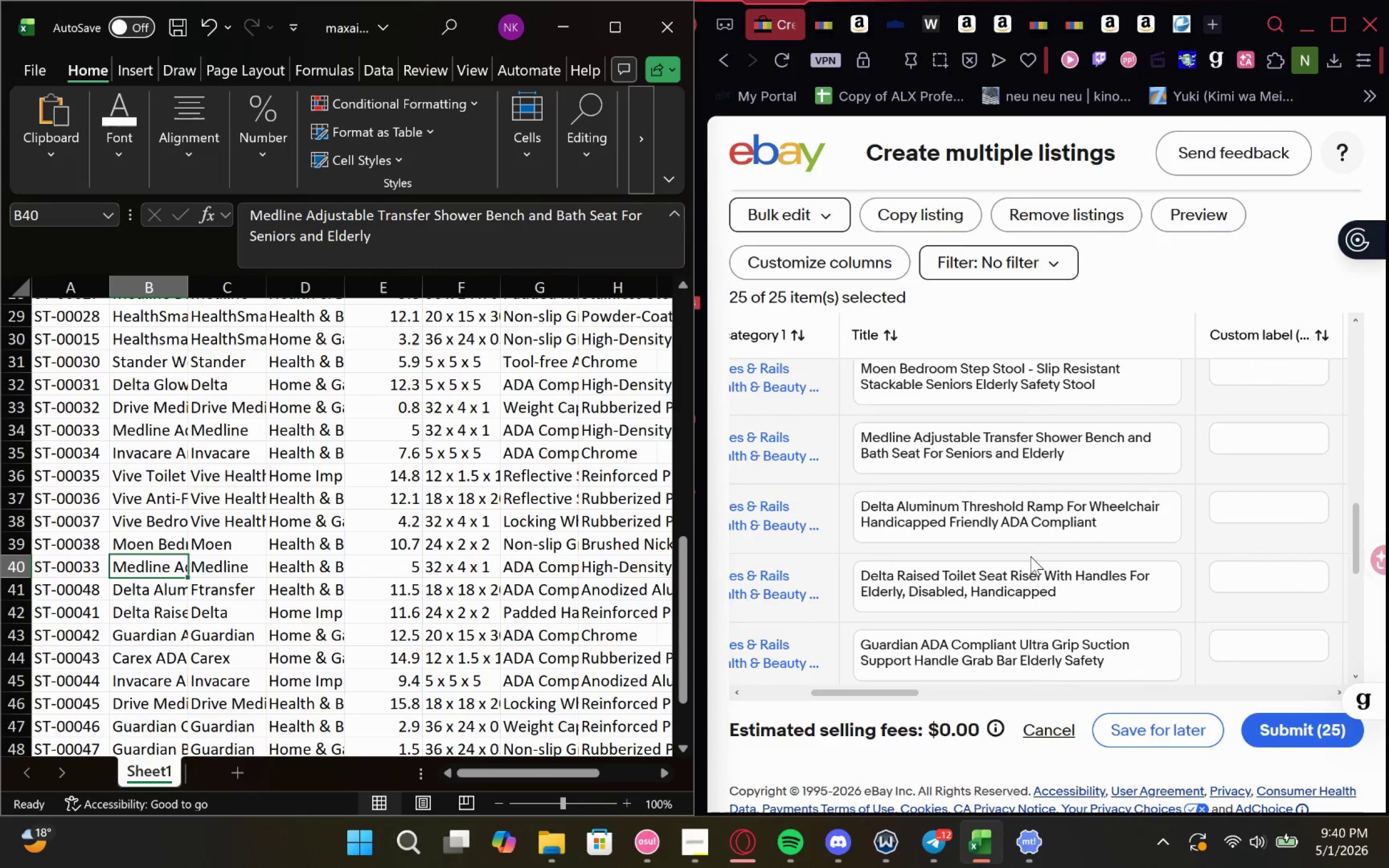 
wait(8.1)
 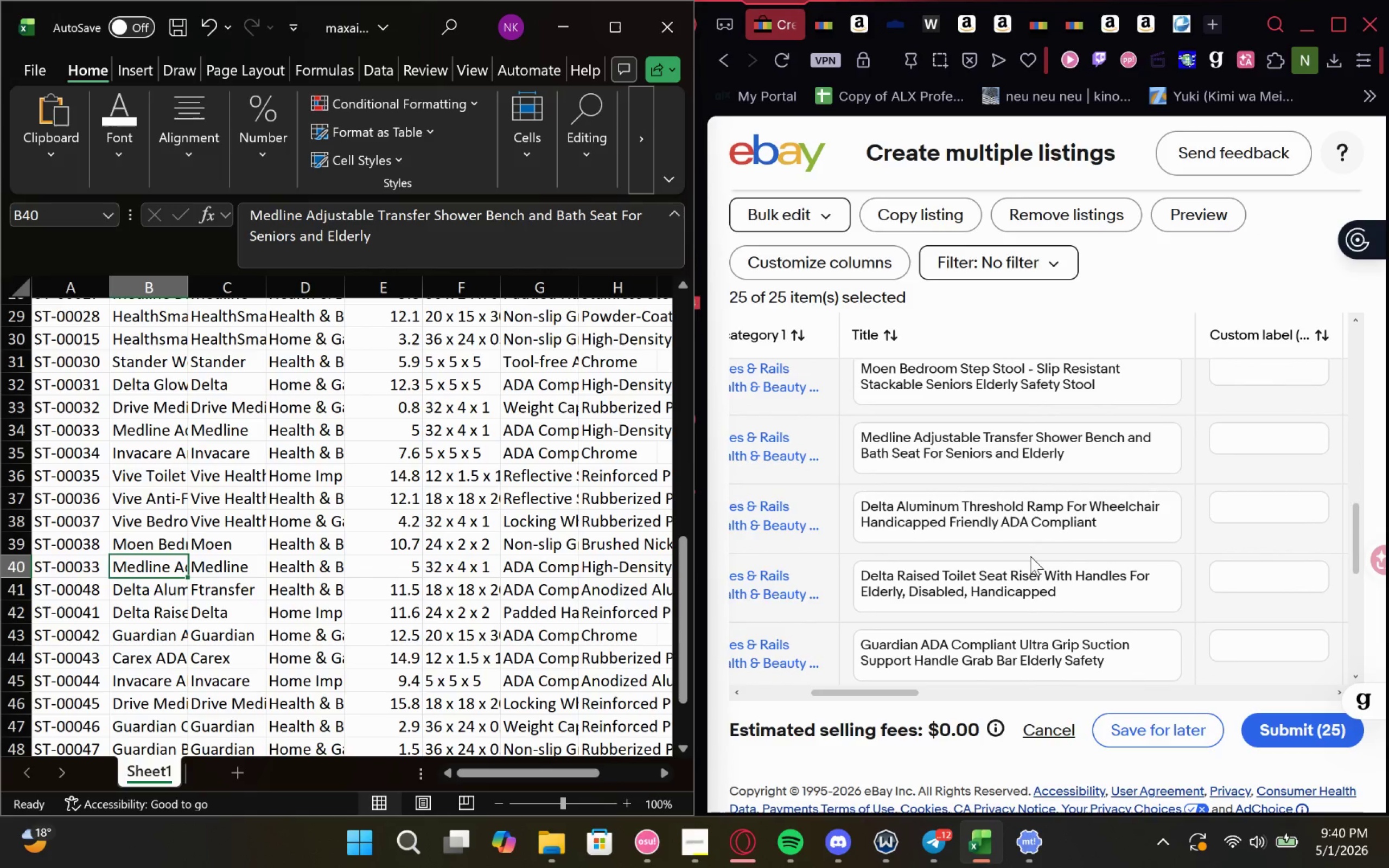 
key(ArrowDown)
 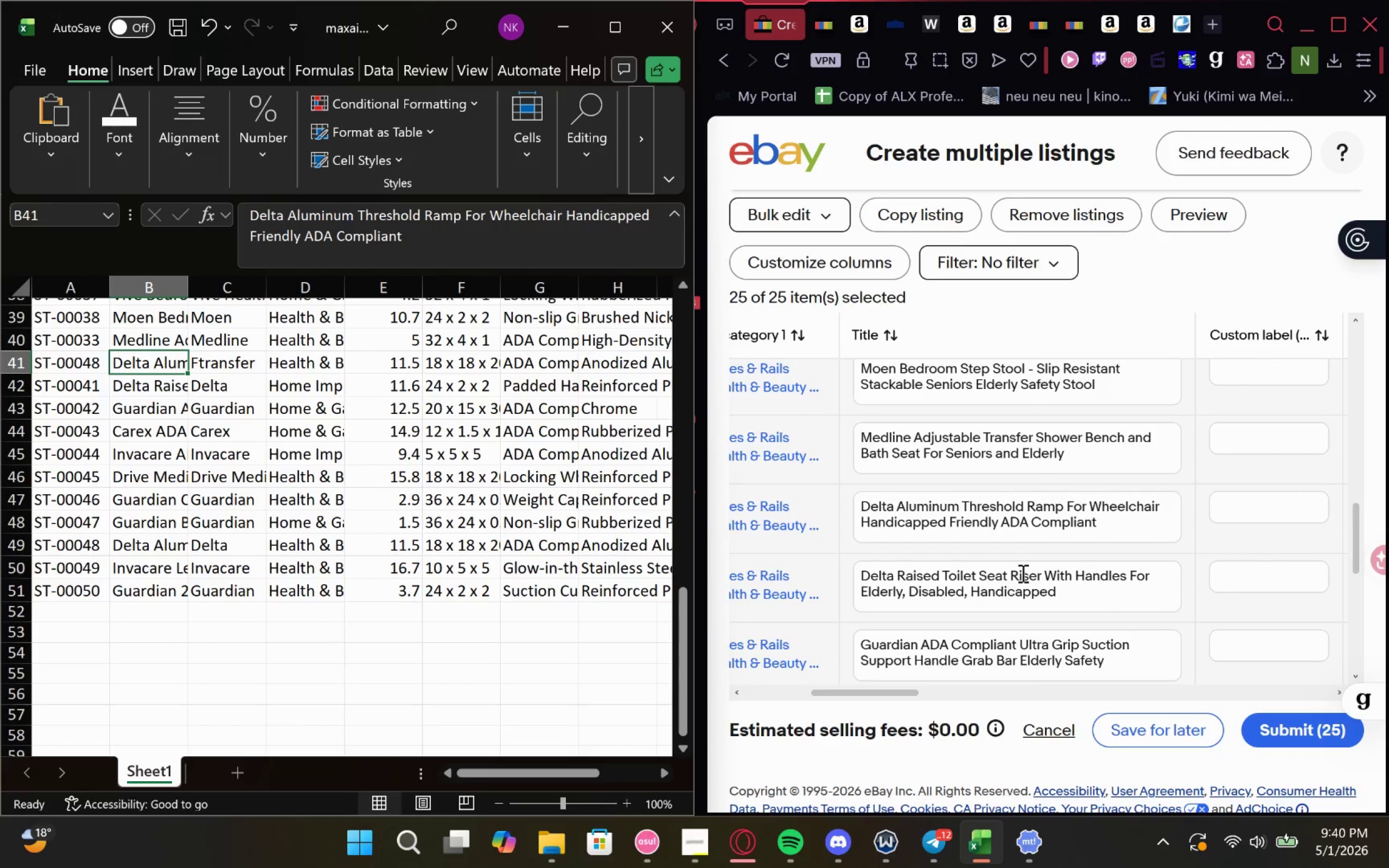 
key(ArrowDown)
 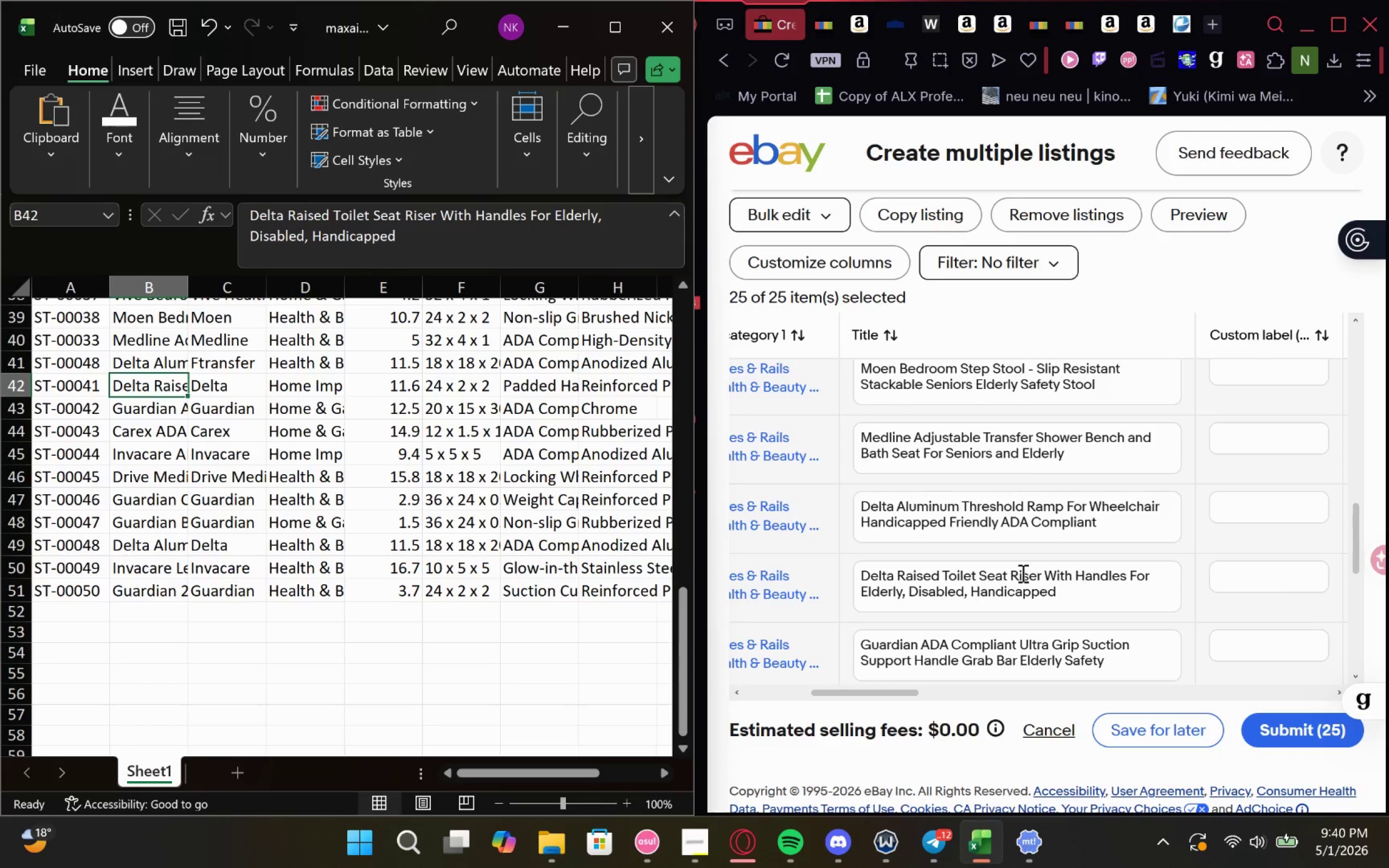 
key(ArrowDown)
 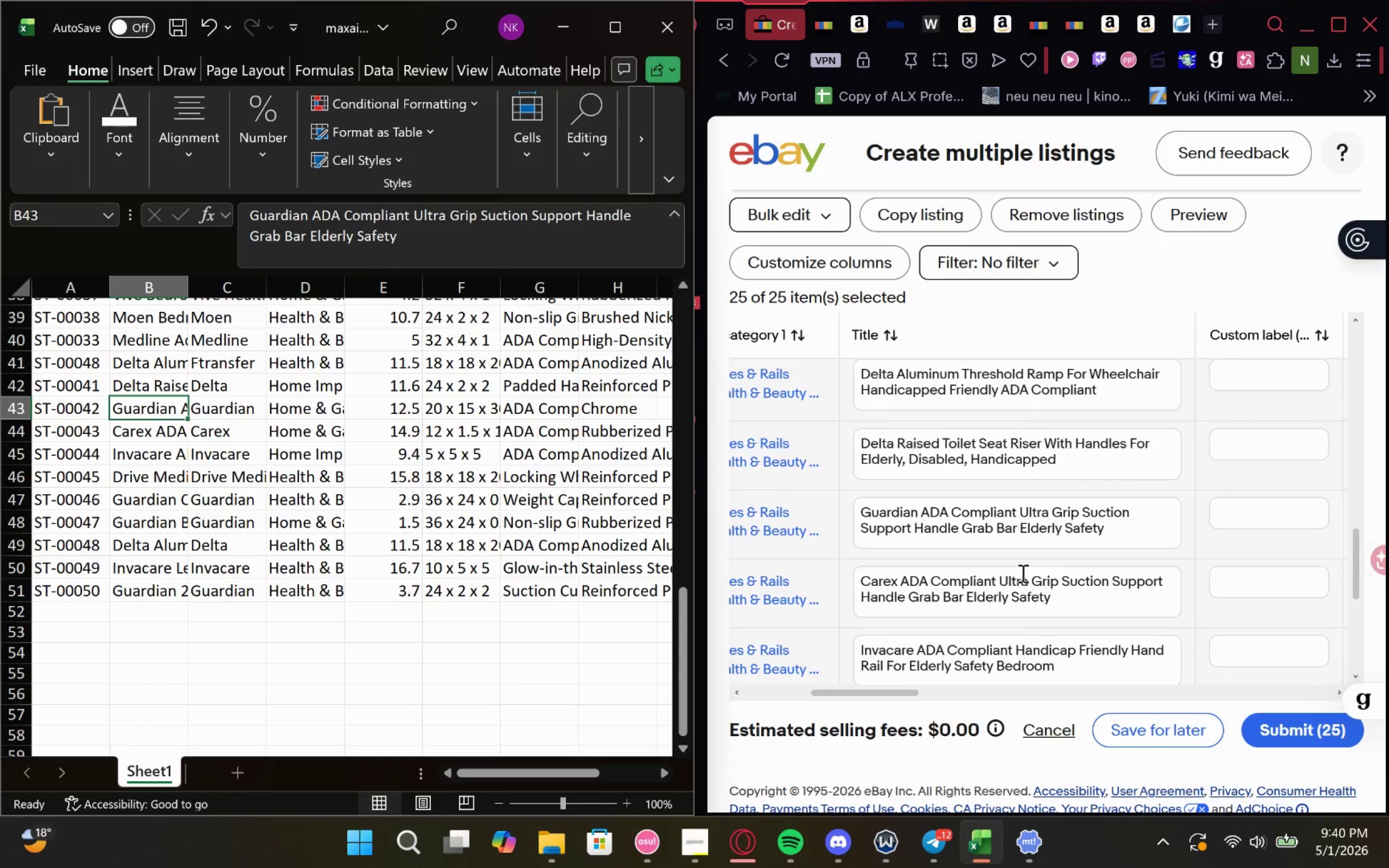 
key(ArrowDown)
 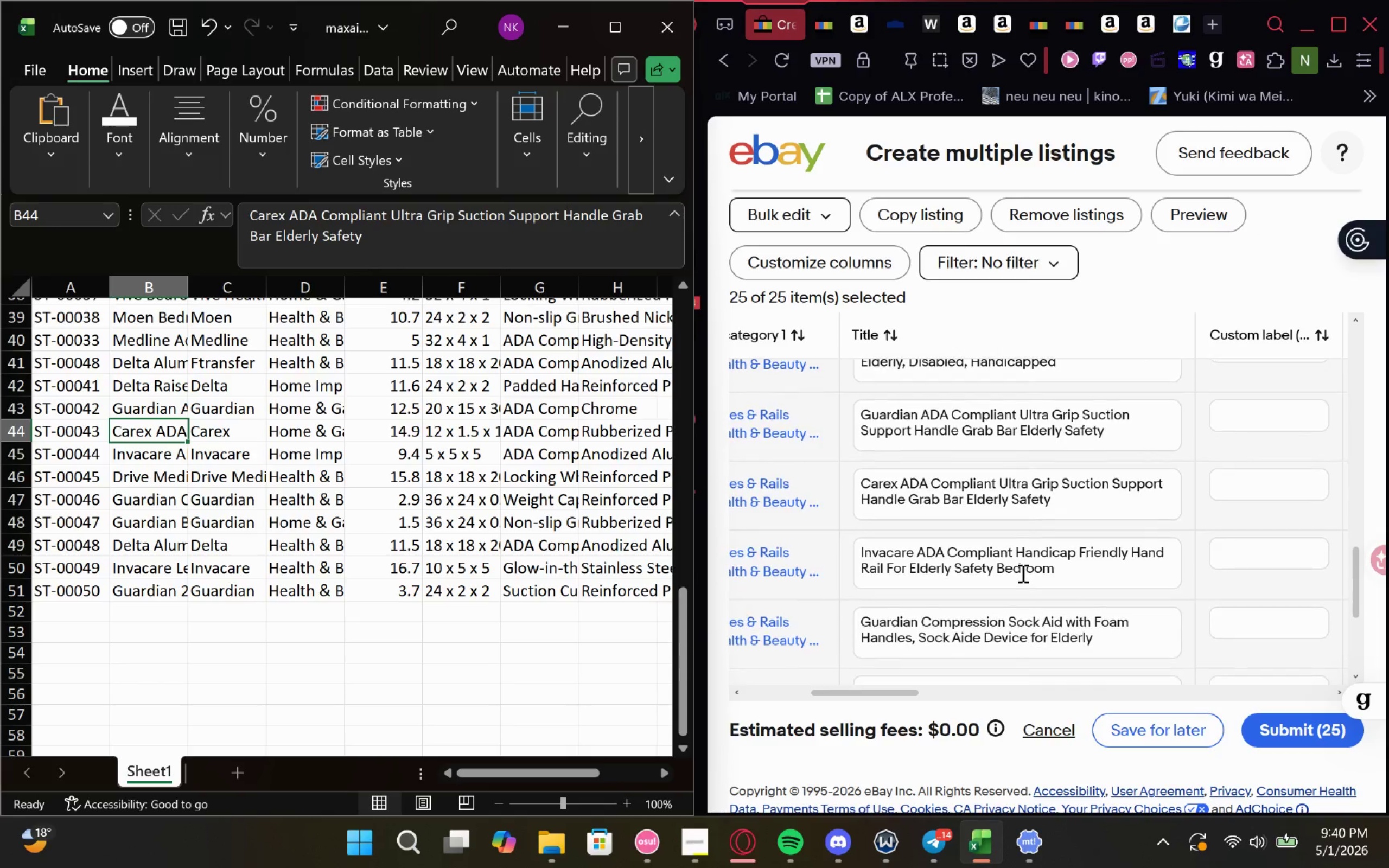 
key(ArrowDown)
 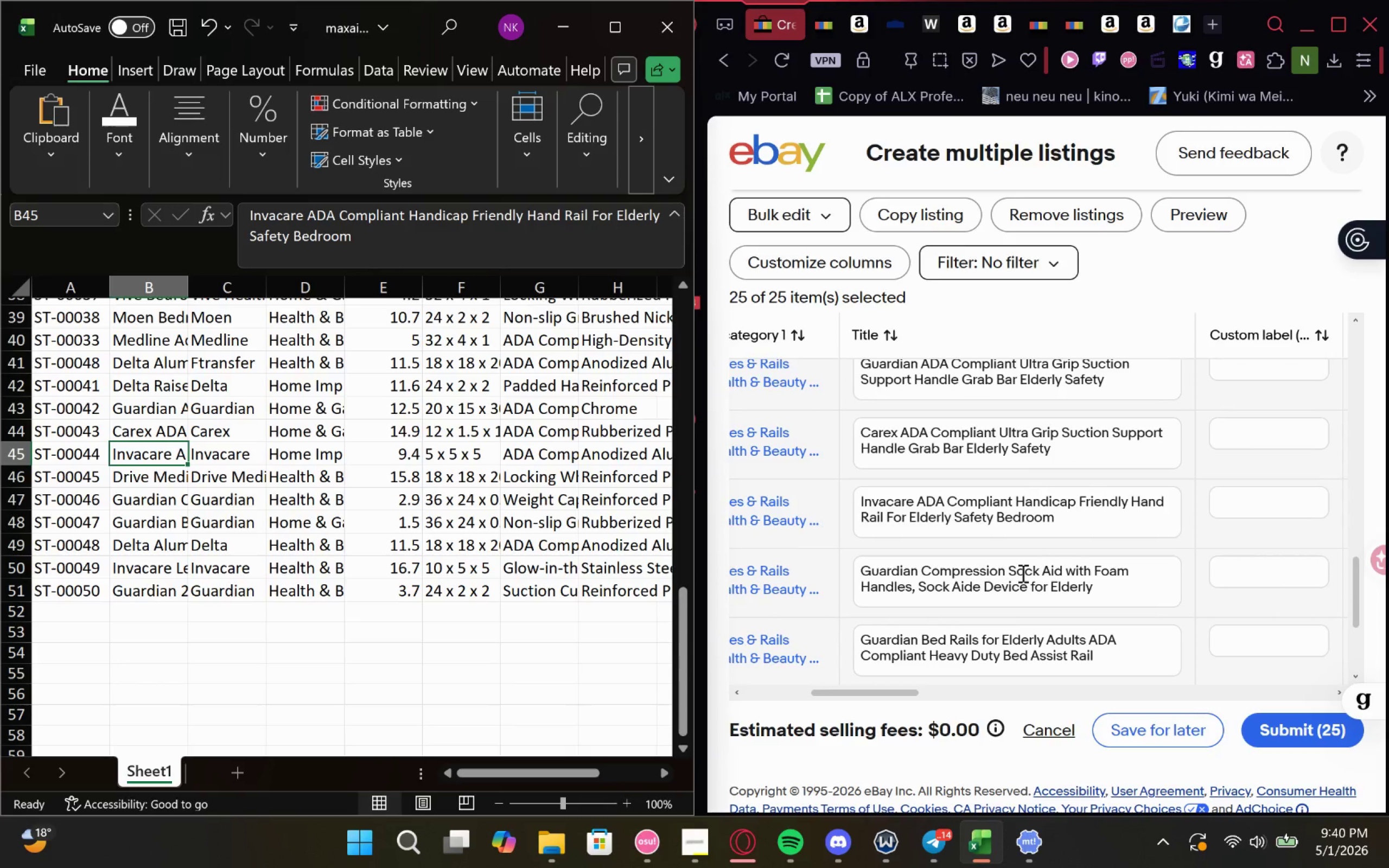 
key(ArrowDown)
 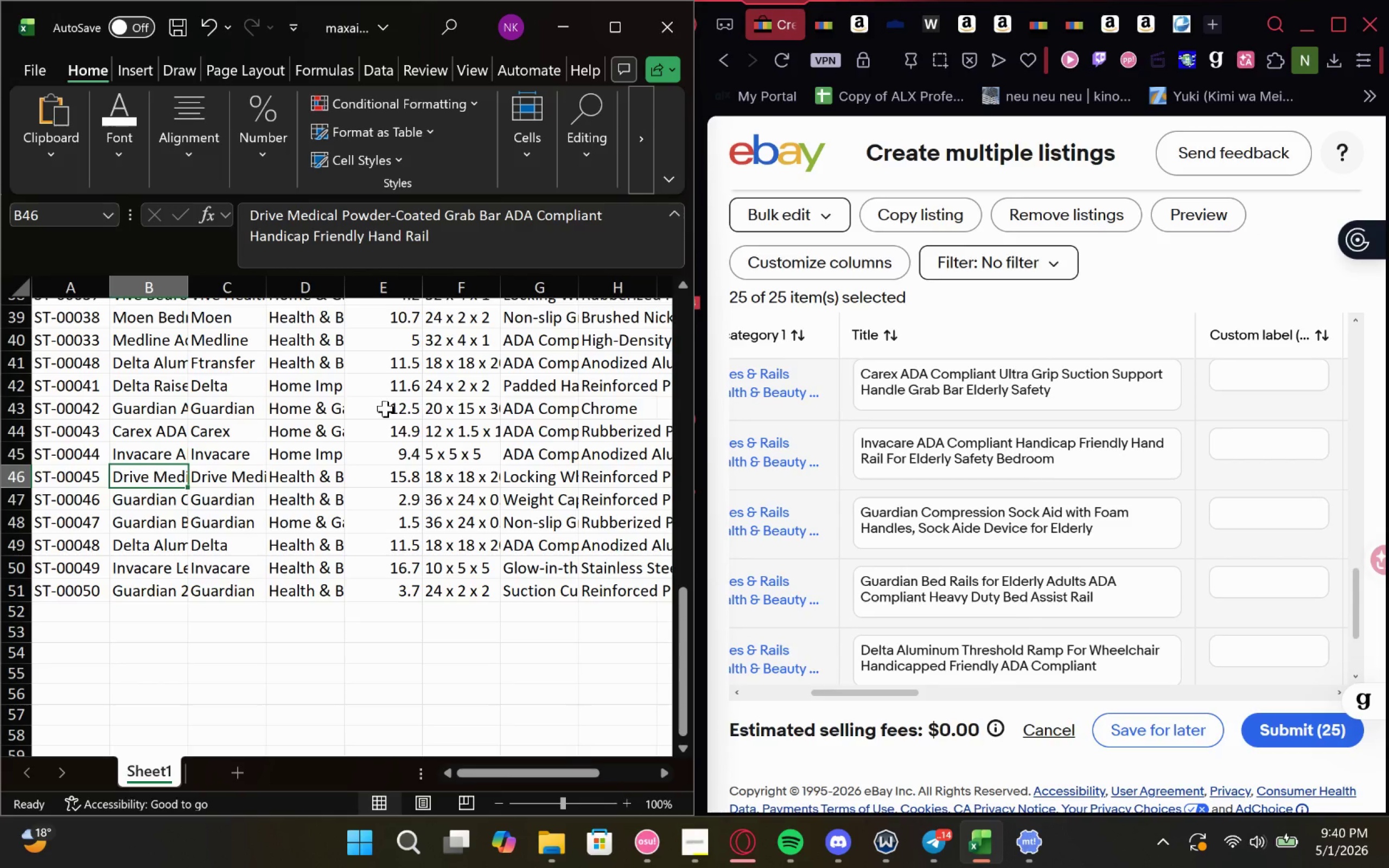 
wait(5.97)
 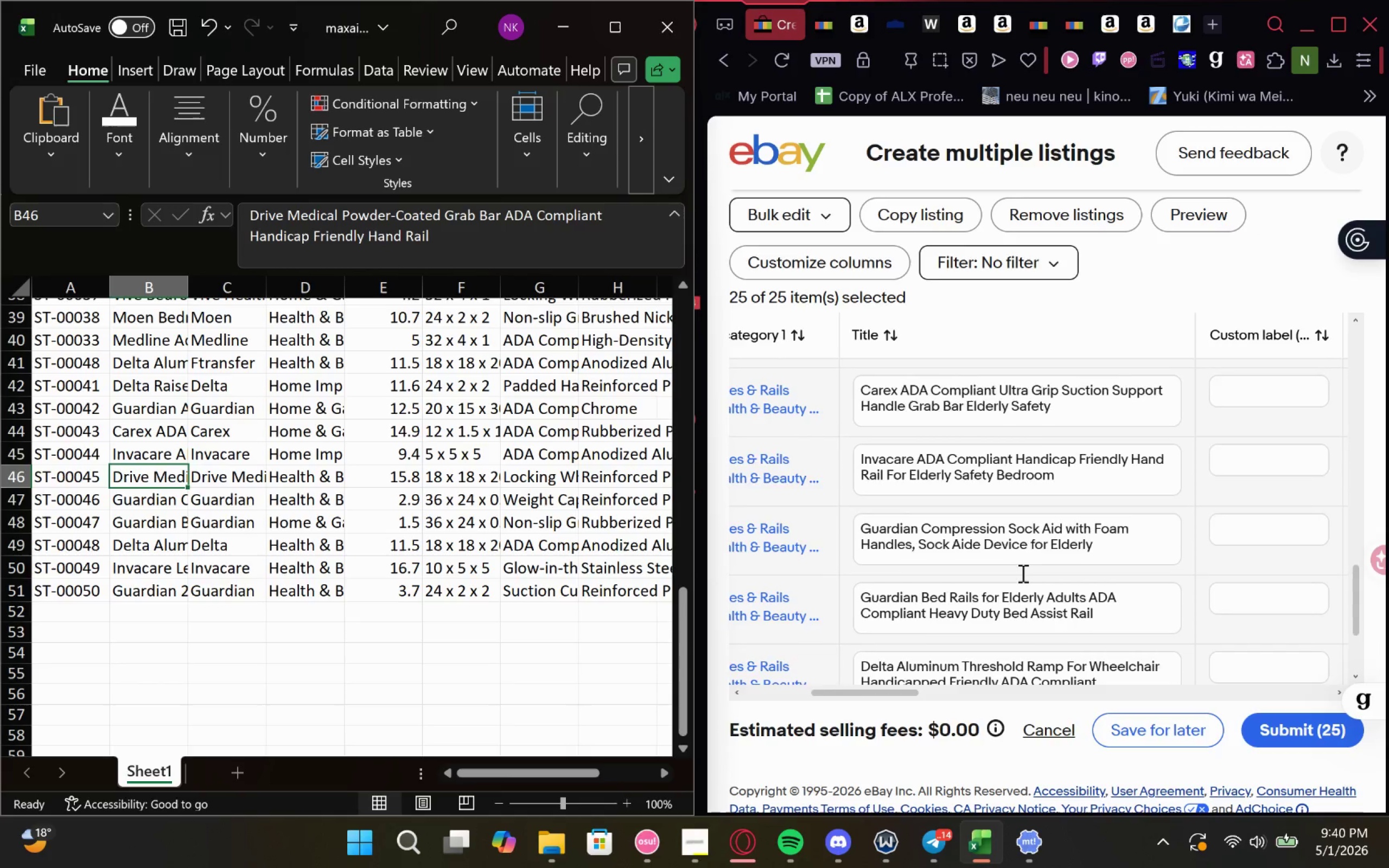 
double_click([163, 474])
 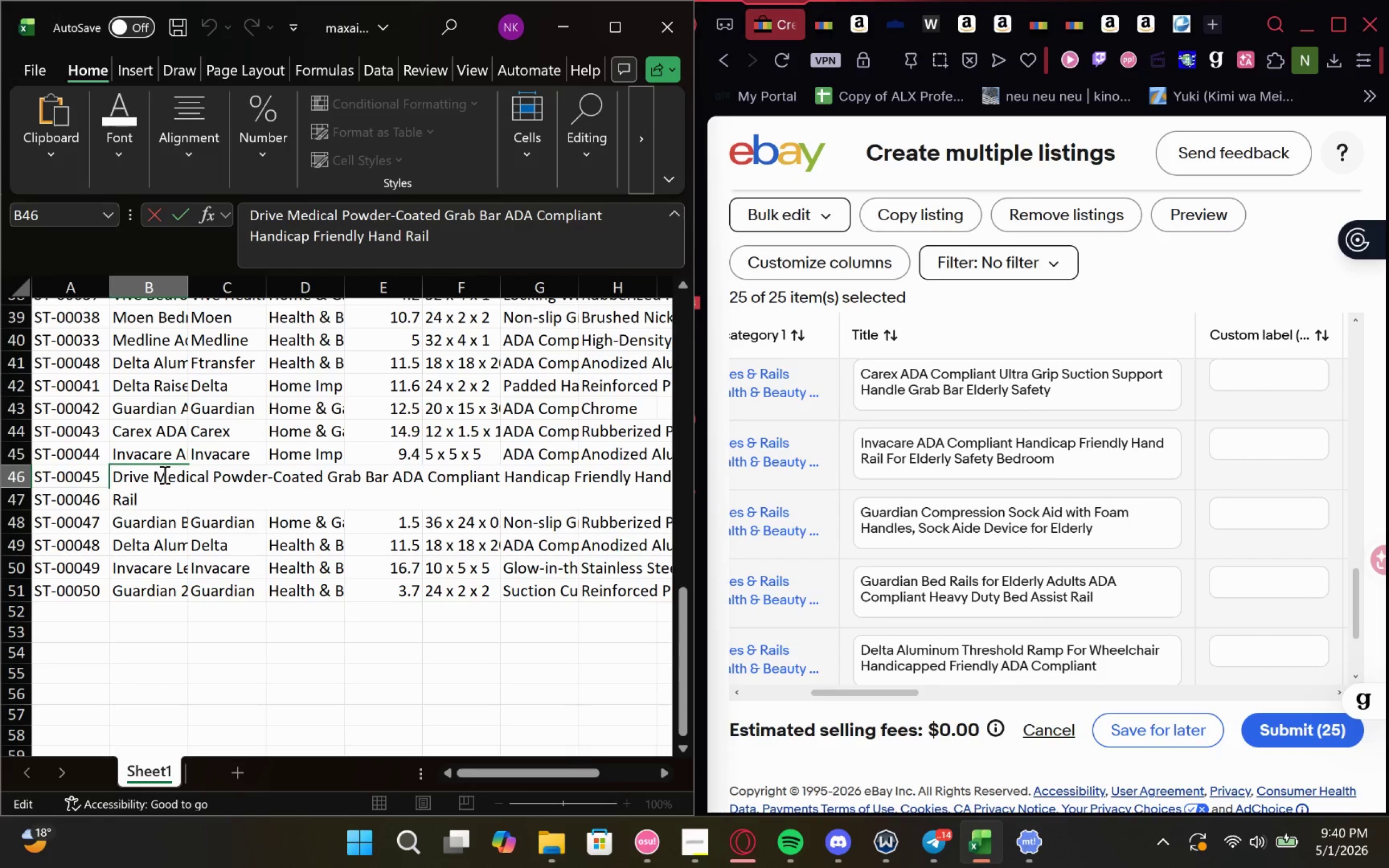 
key(Control+A)
 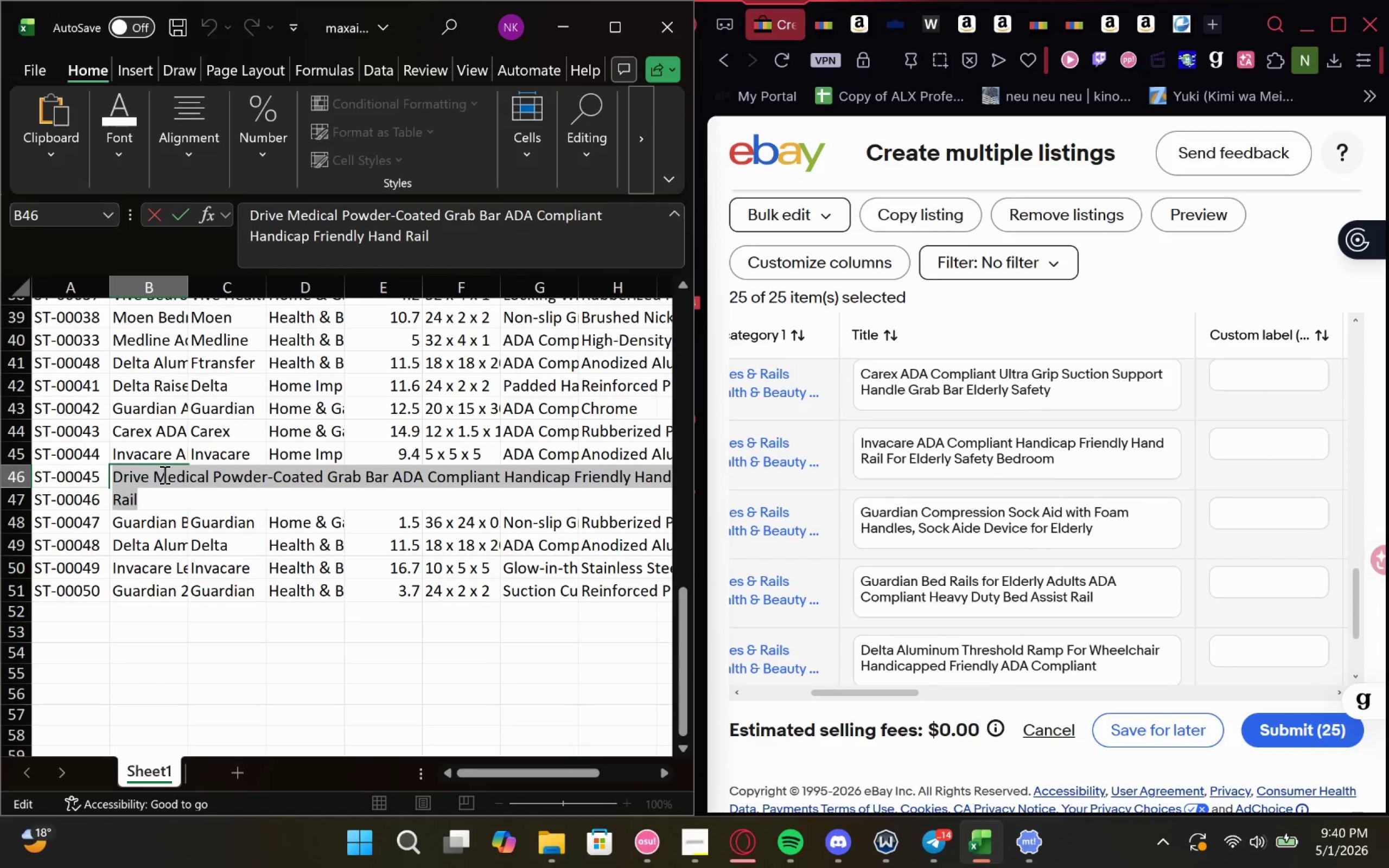 
key(Control+C)
 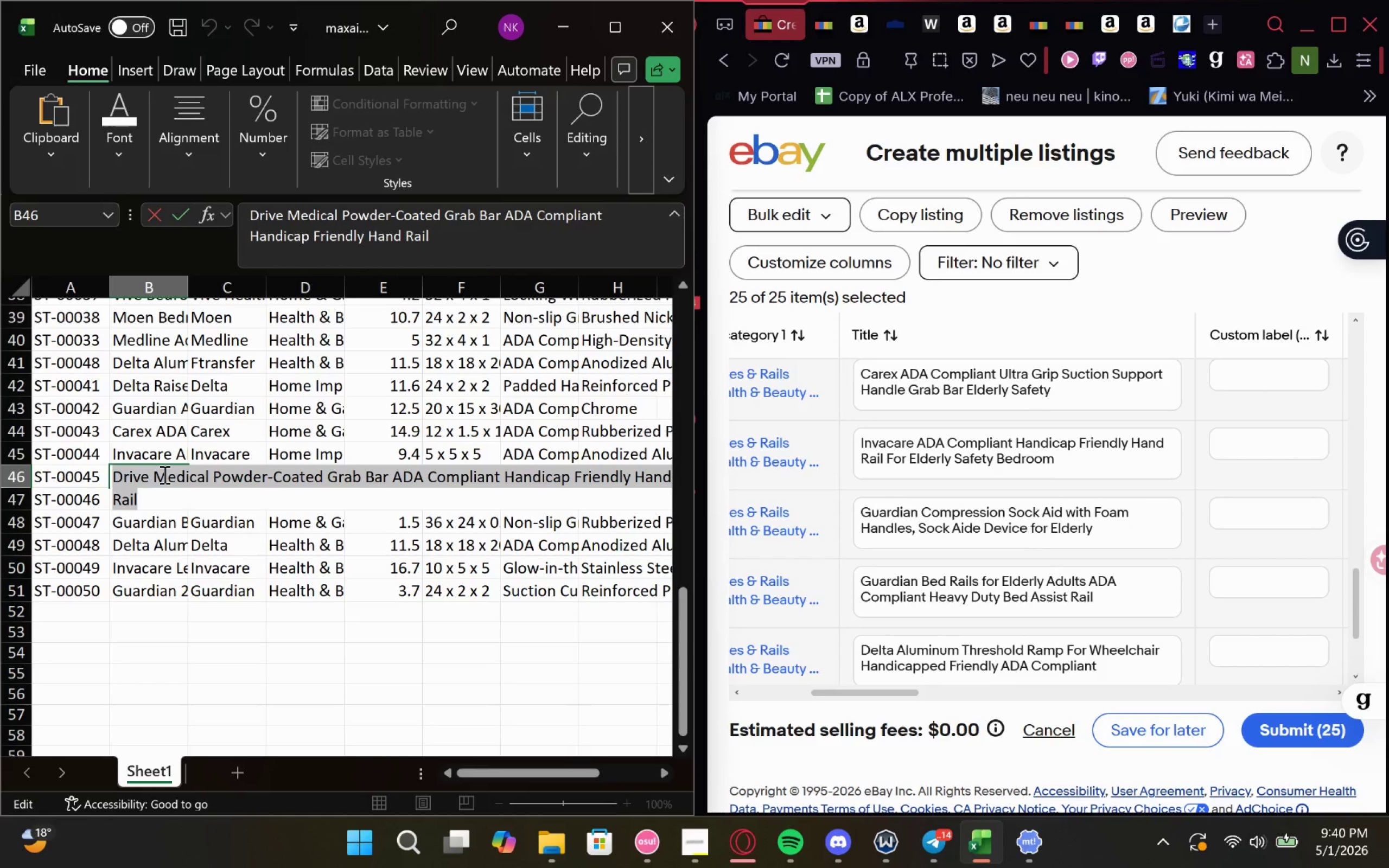 
key(Control+C)
 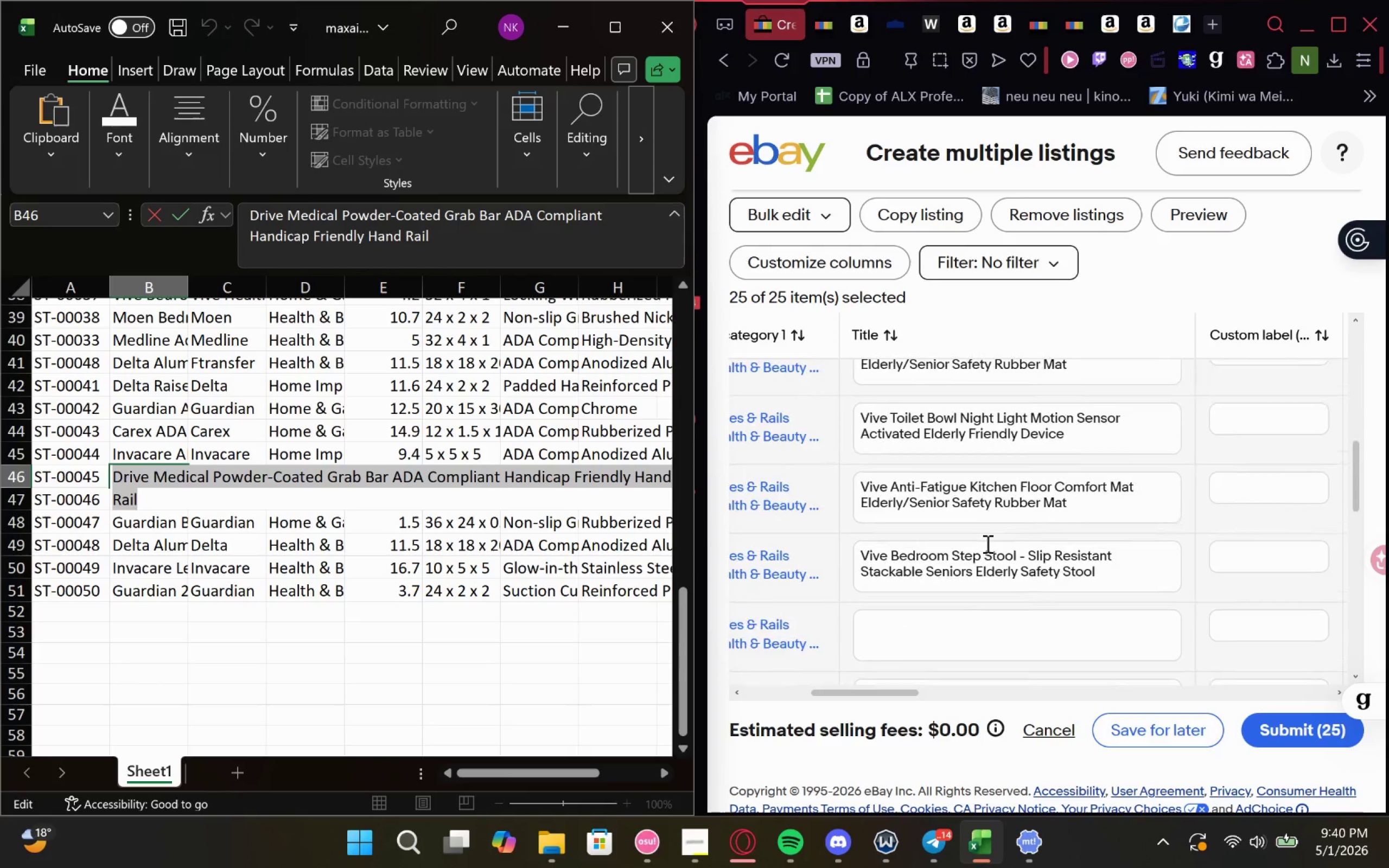 
wait(5.61)
 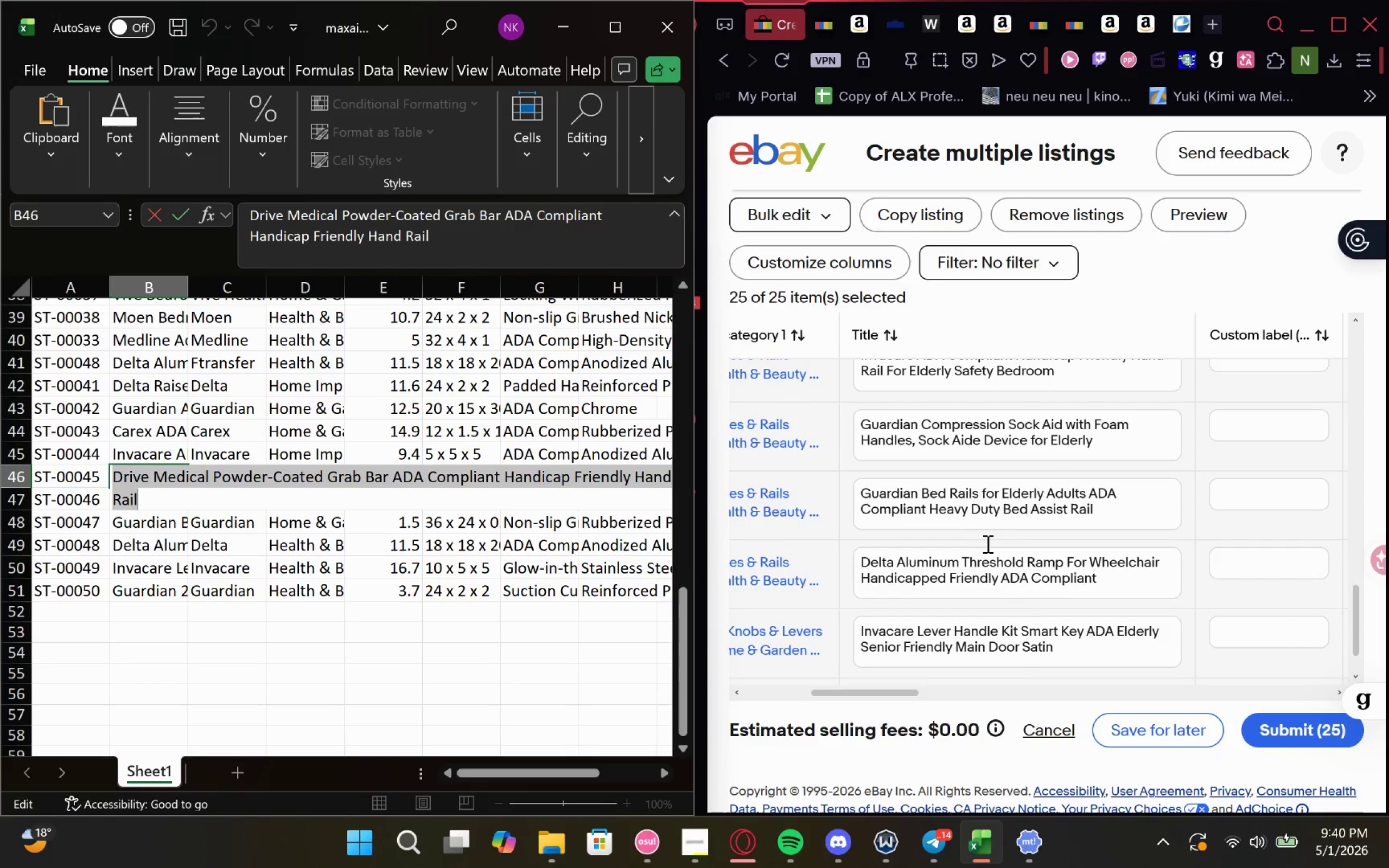 
left_click([963, 549])
 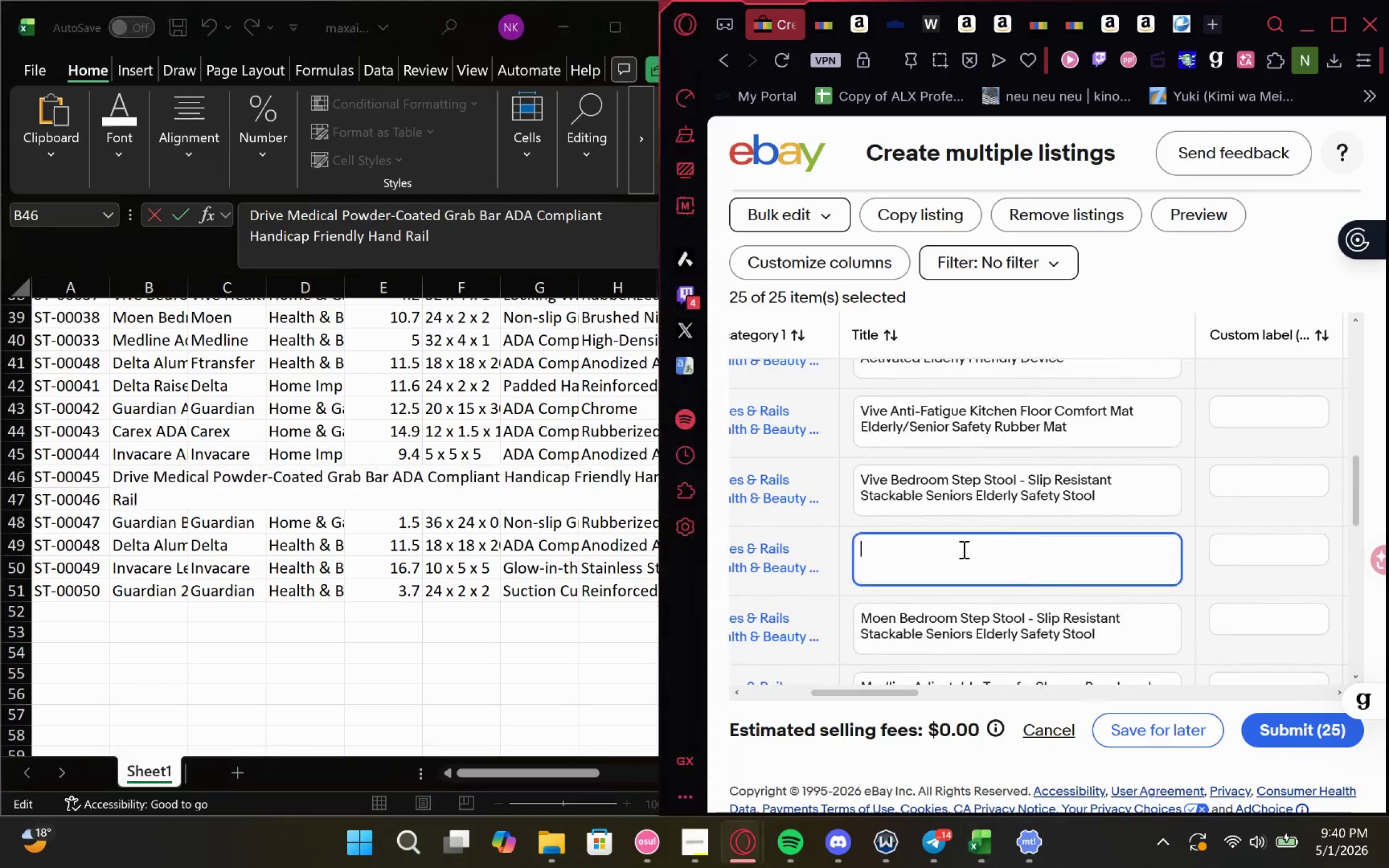 
key(Control+V)
 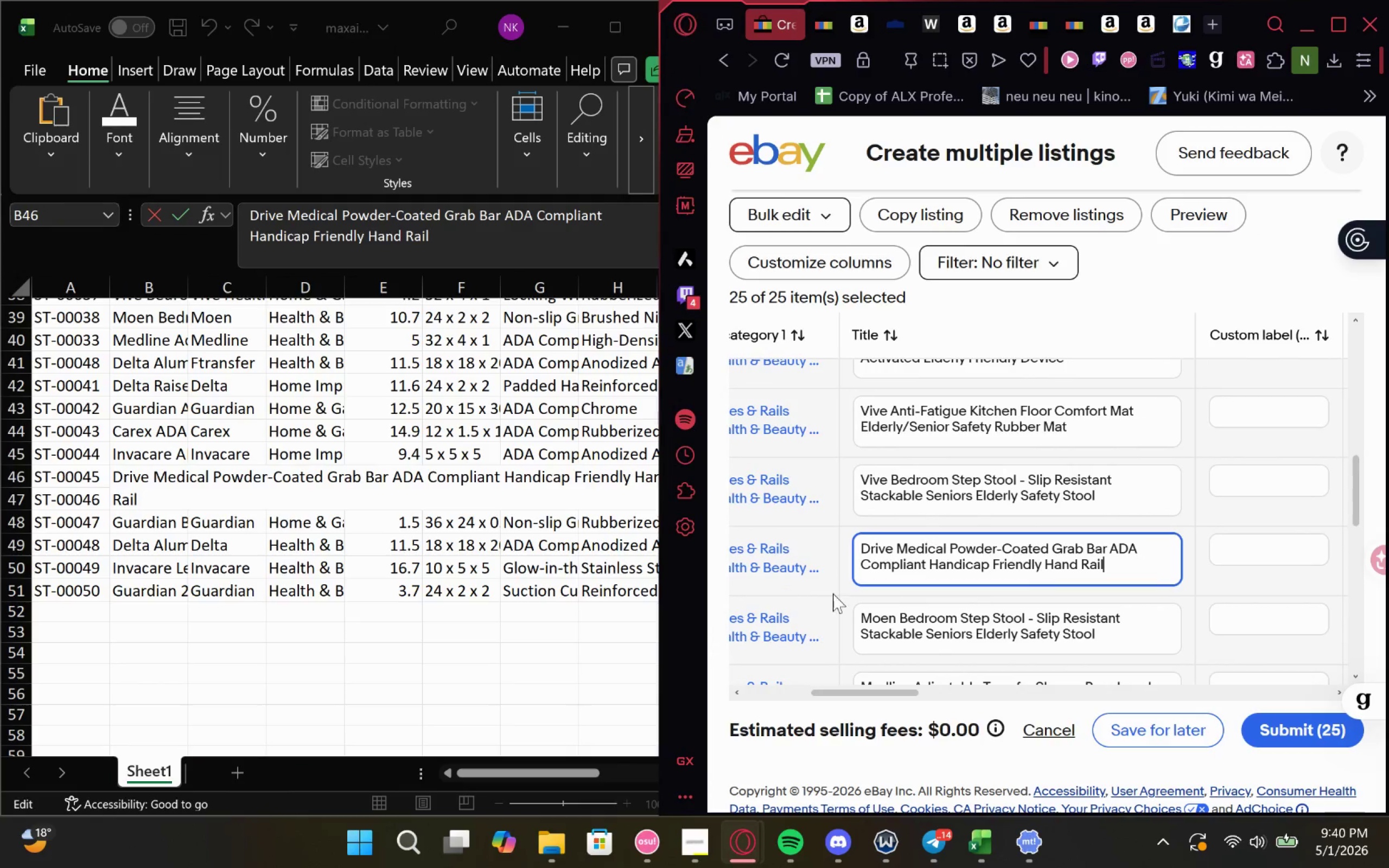 
left_click([919, 622])
 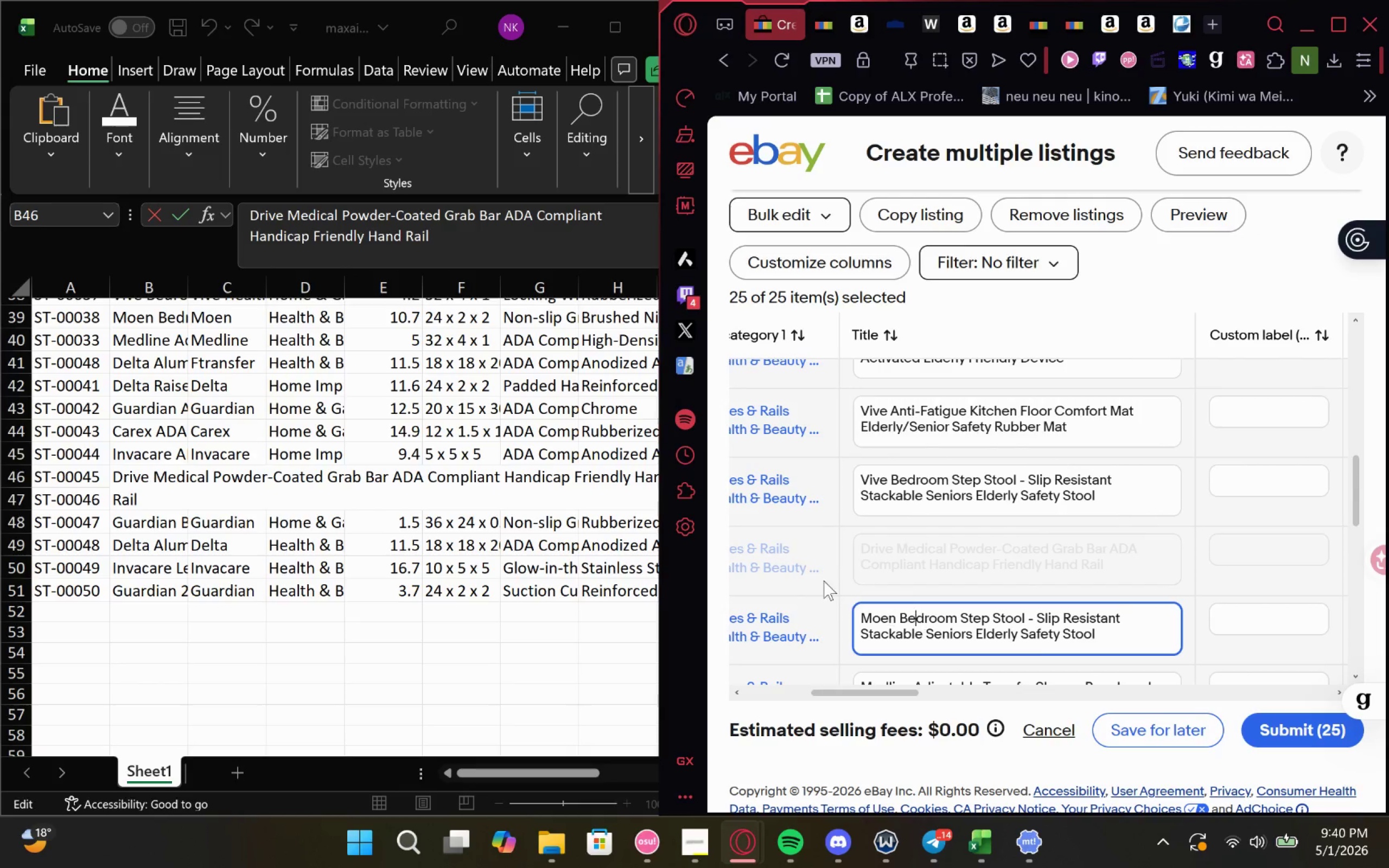 
mouse_move([837, 538])
 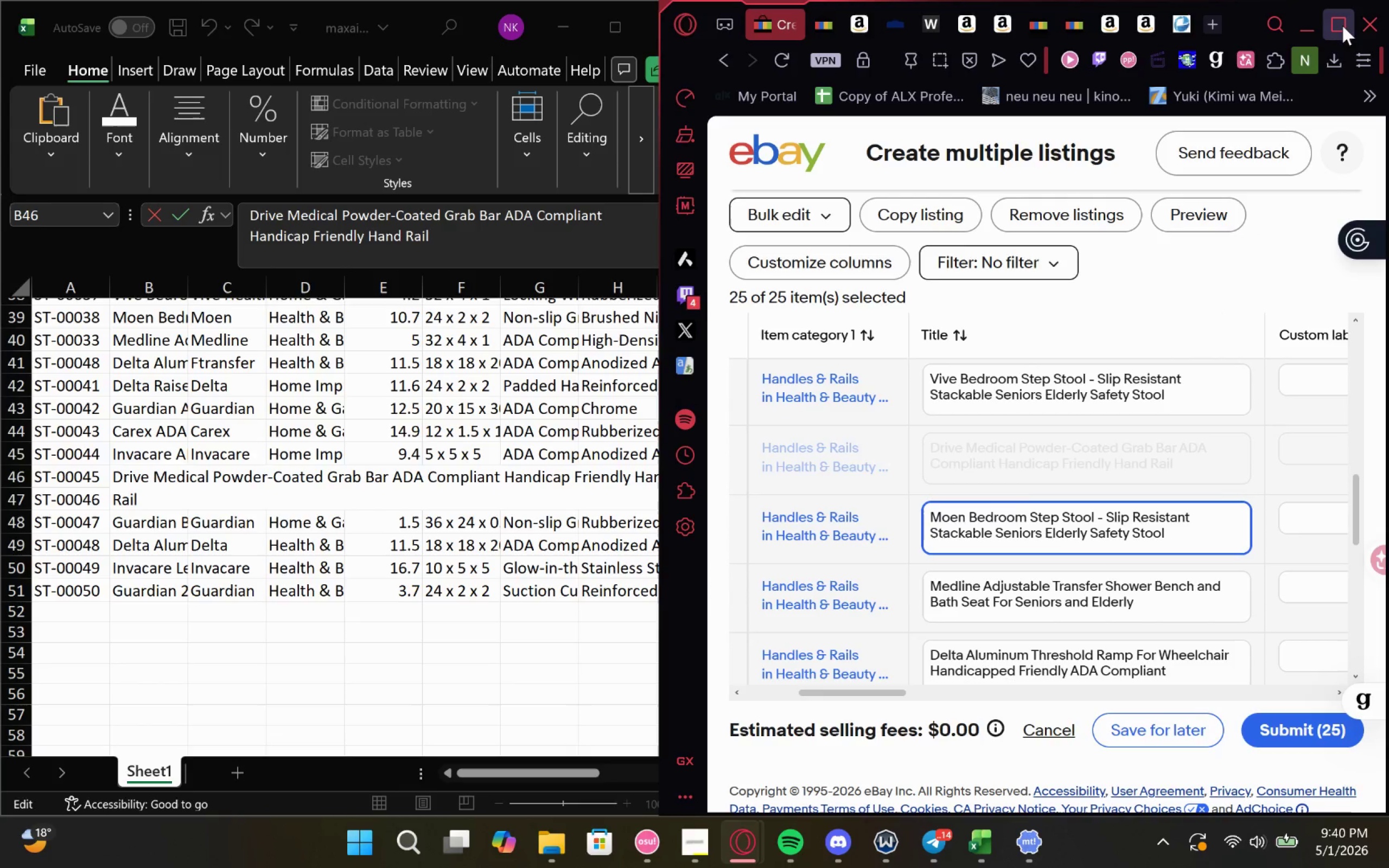 
left_click([1342, 25])
 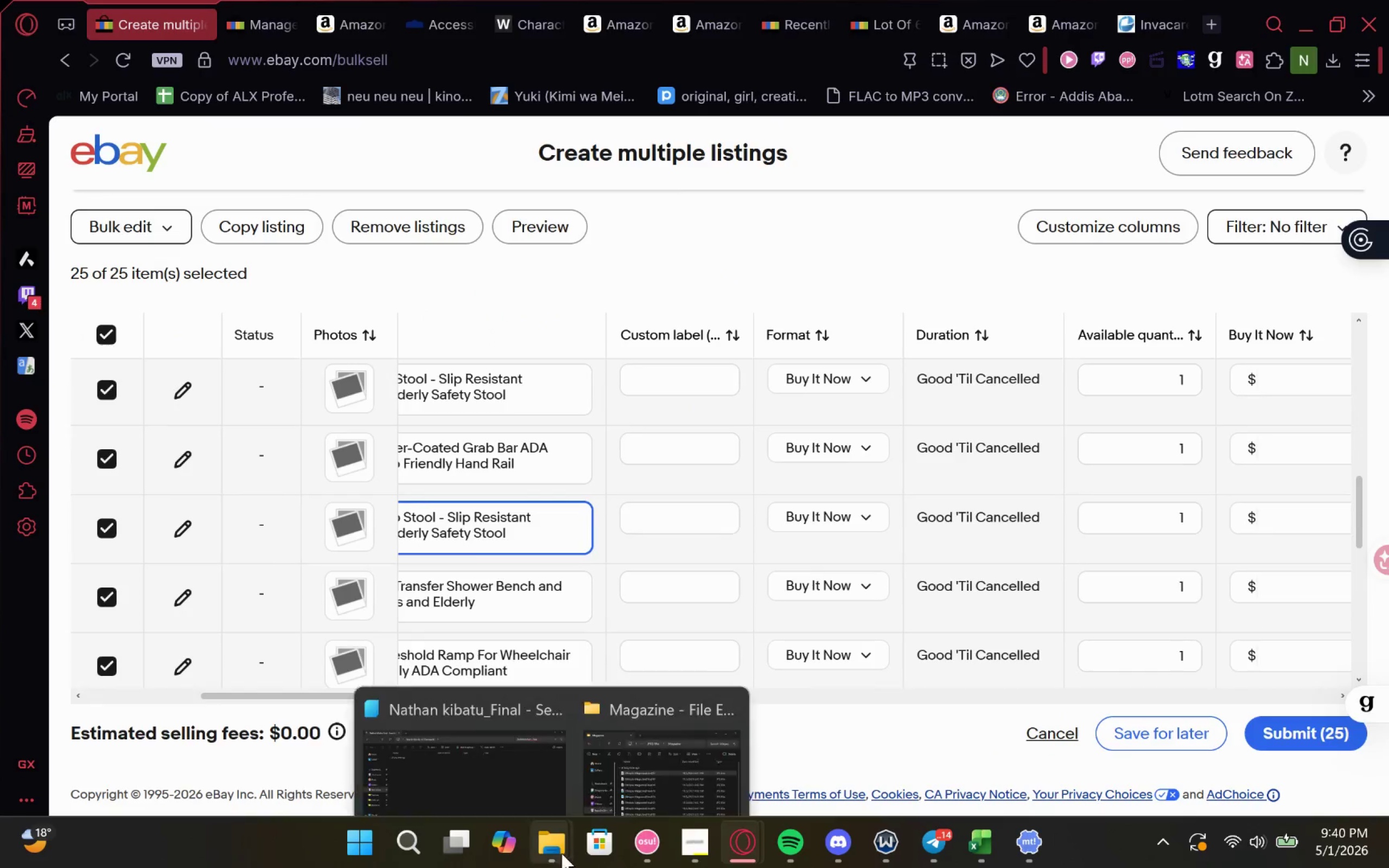 
mouse_move([707, 465])
 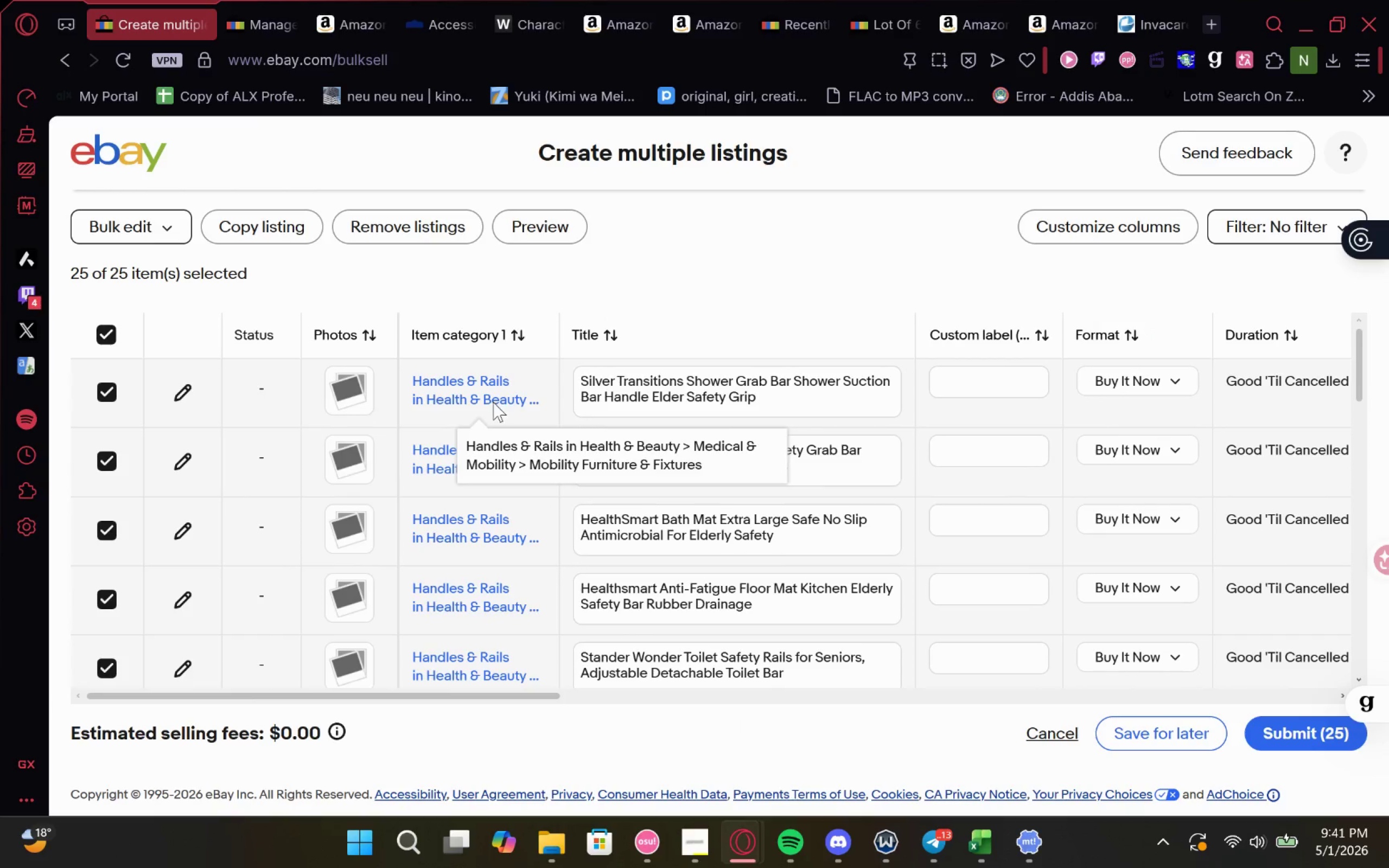 
left_click([509, 467])
 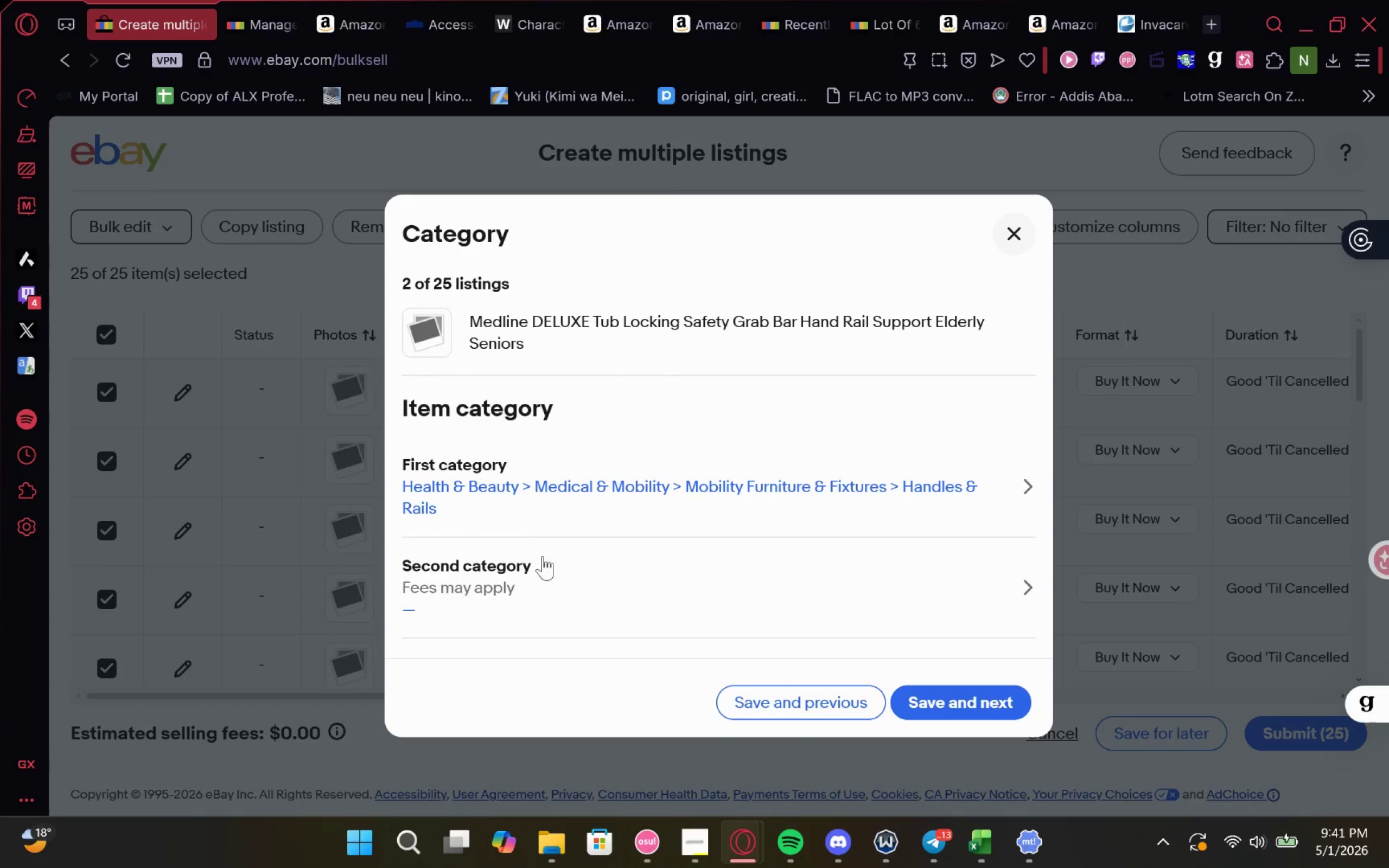 
left_click([601, 490])
 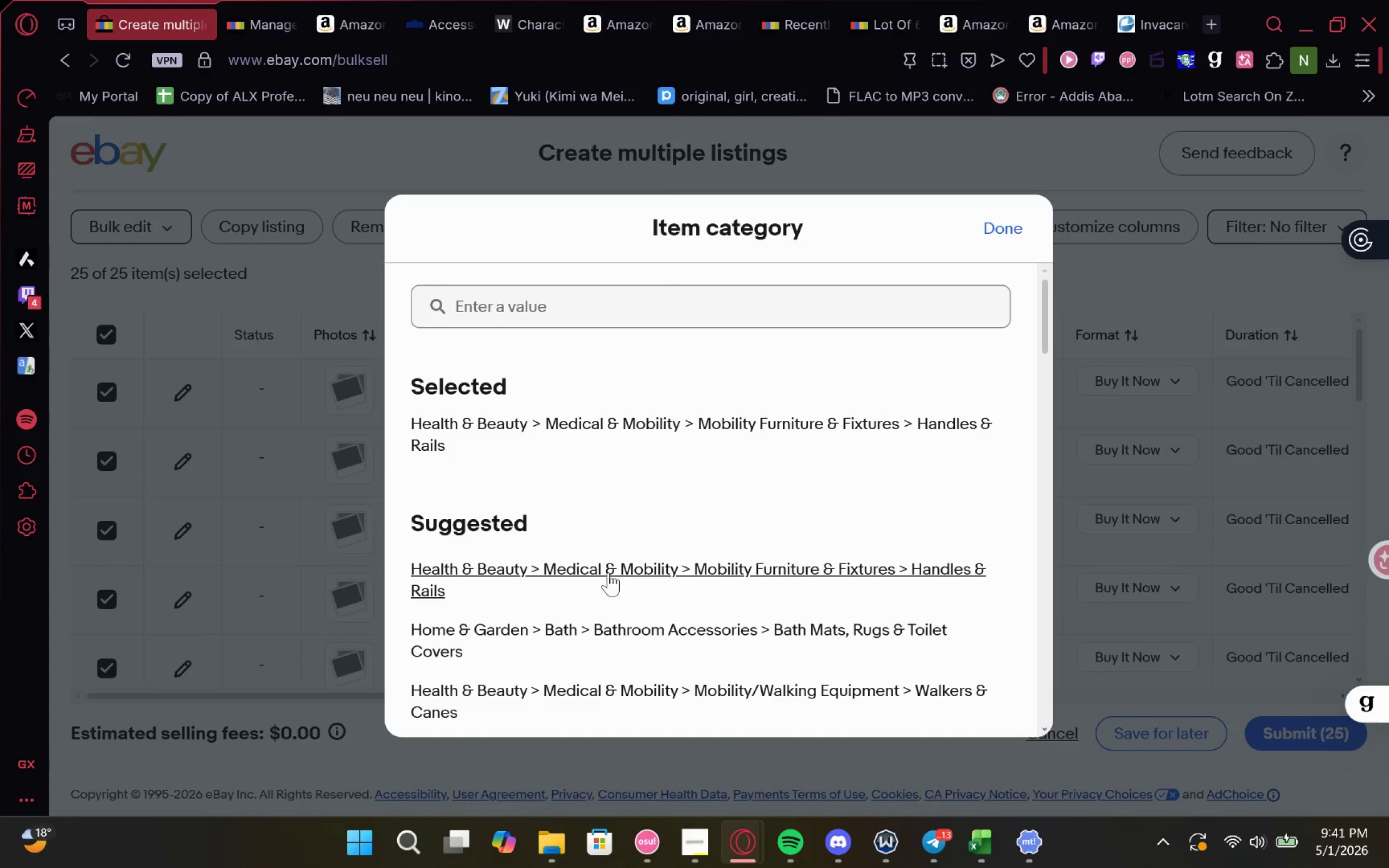 
left_click([614, 571])
 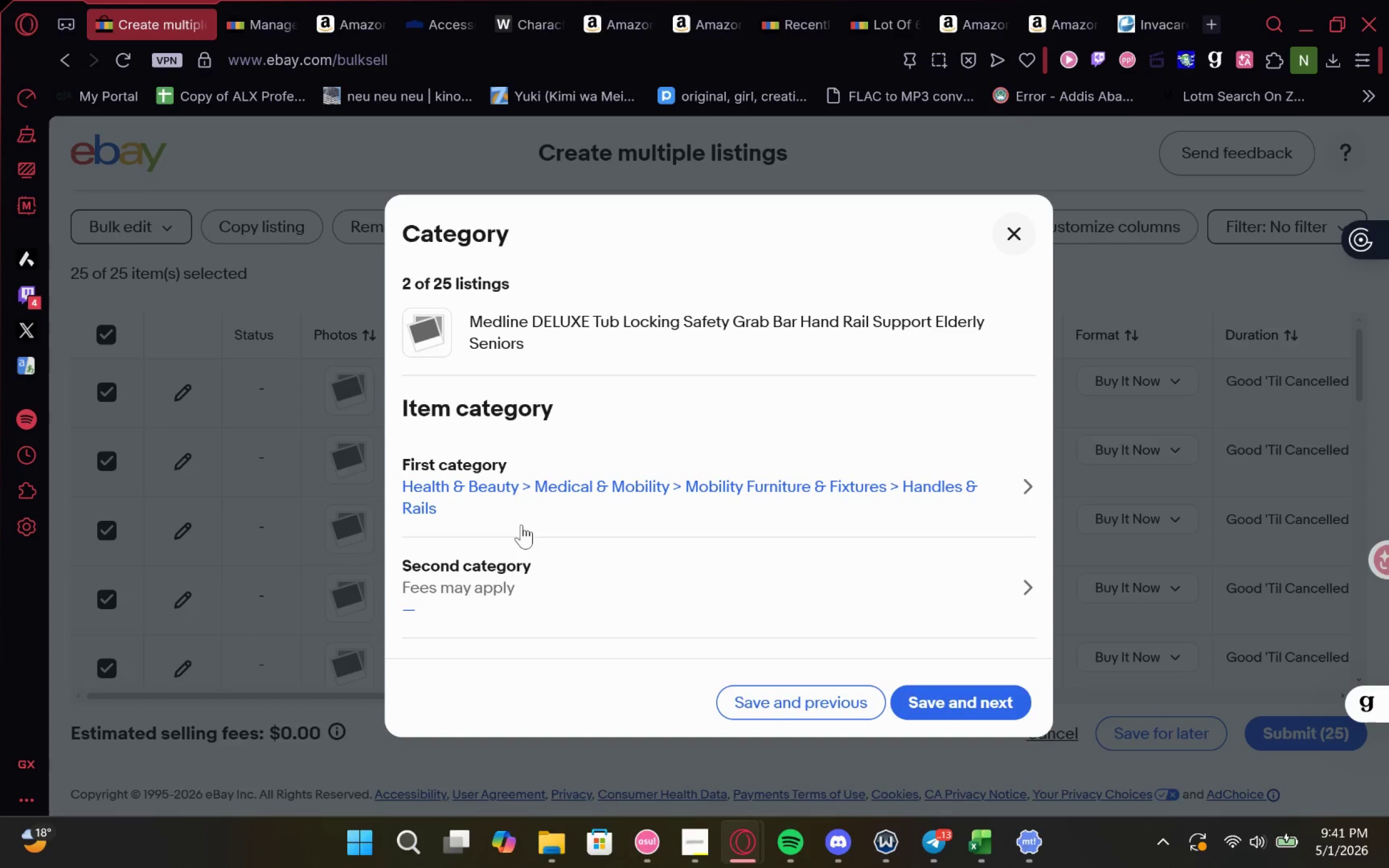 
left_click_drag(start_coordinate=[517, 525], to_coordinate=[304, 479])
 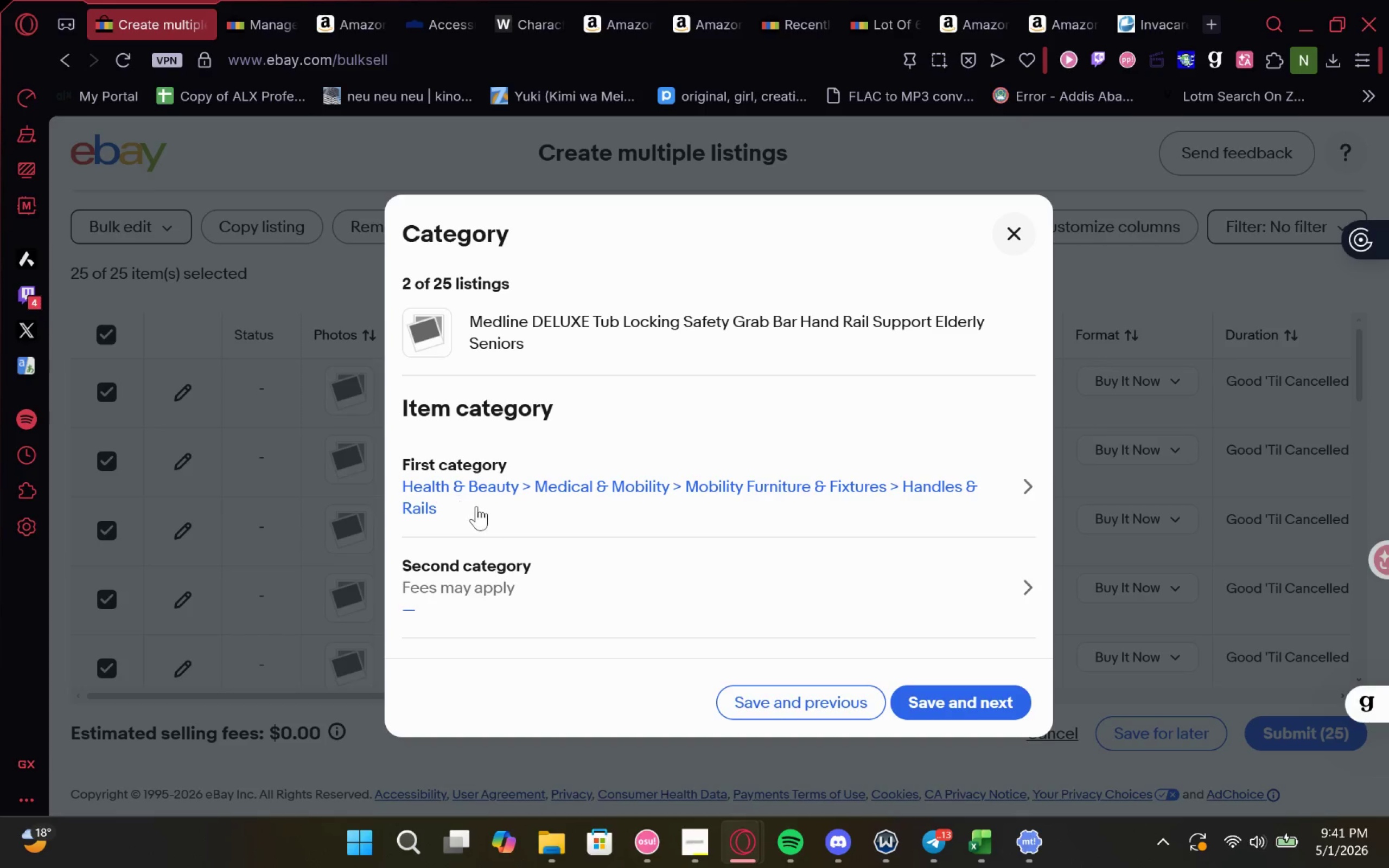 
left_click_drag(start_coordinate=[480, 507], to_coordinate=[396, 492])
 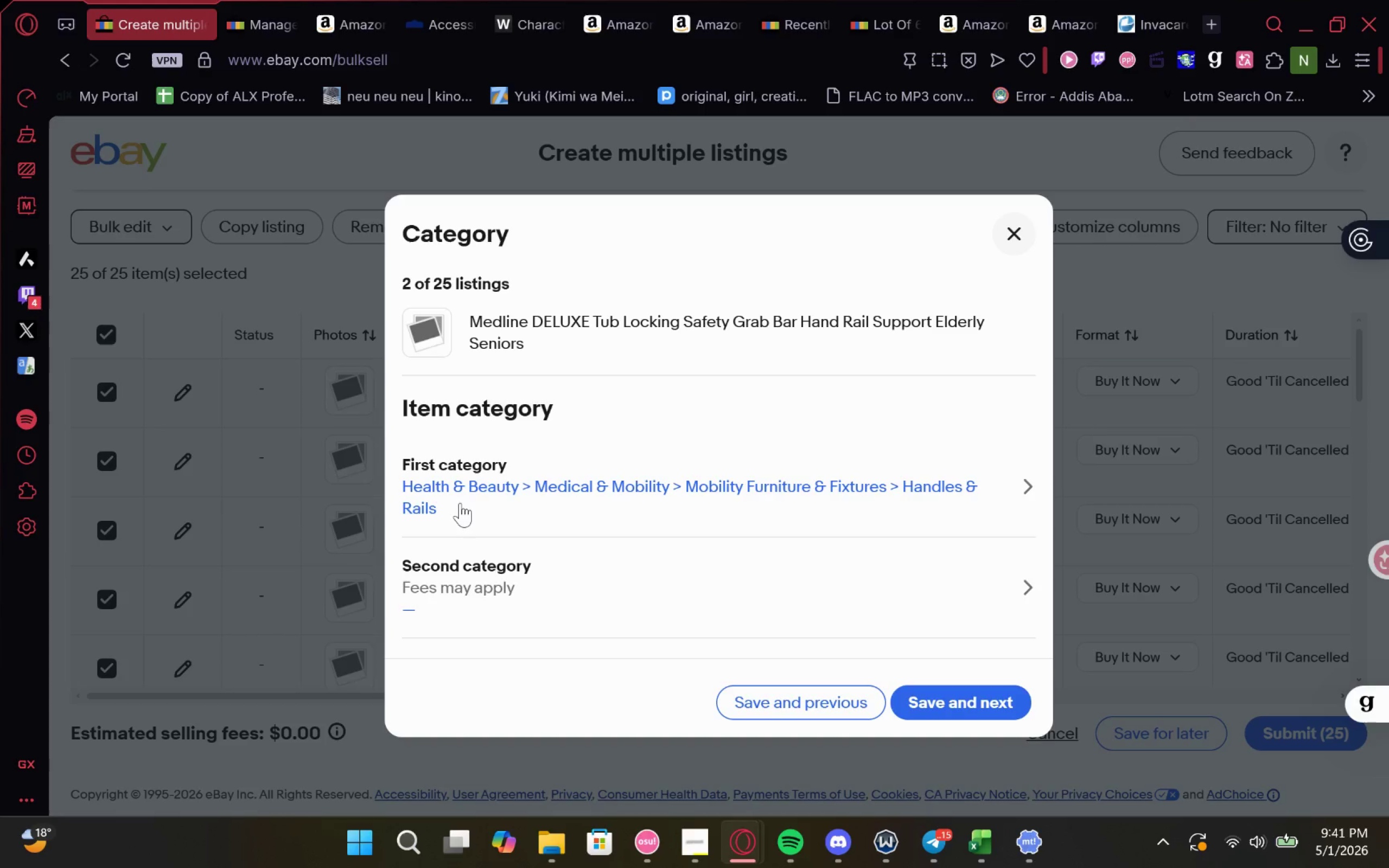 
left_click([460, 489])
 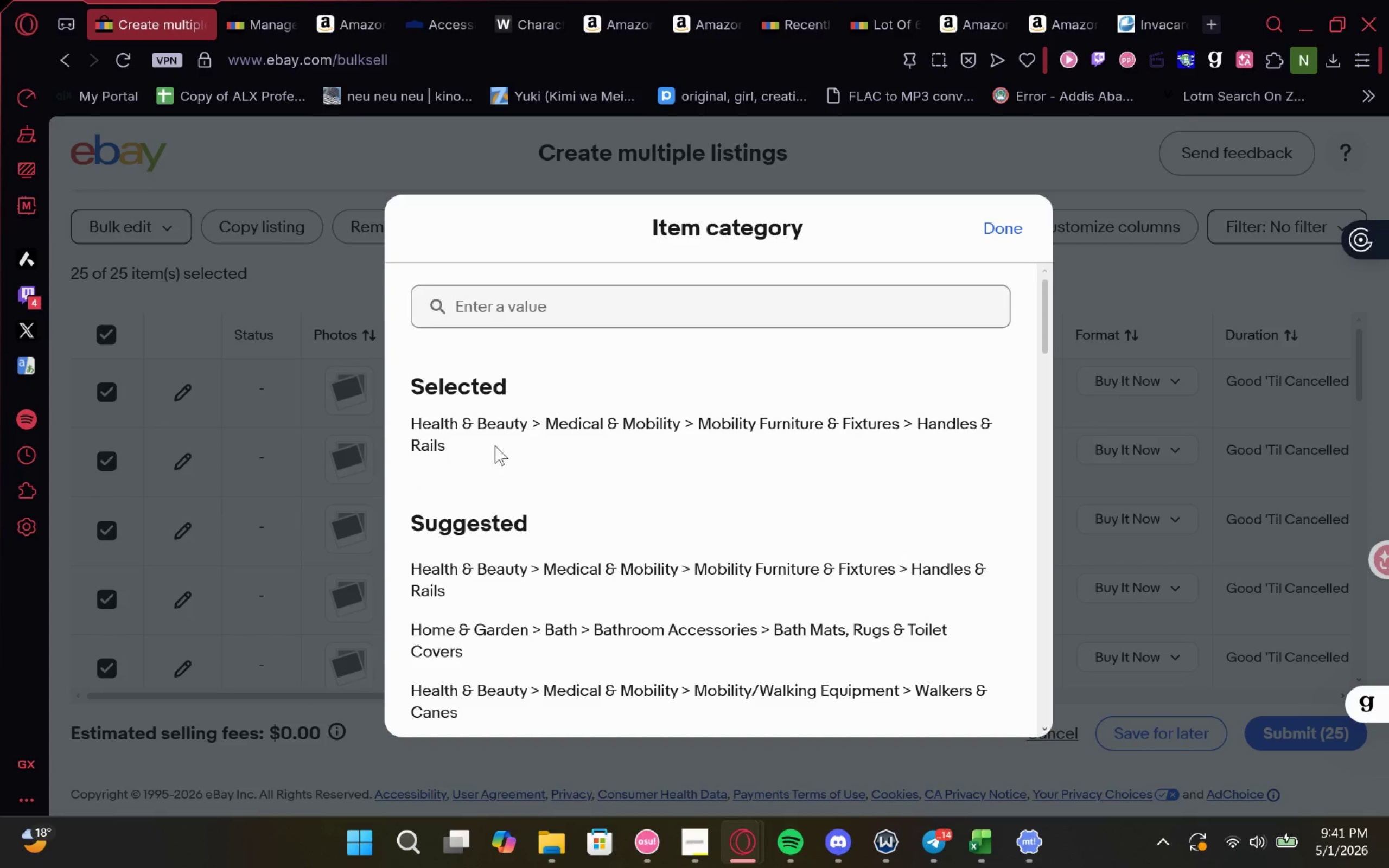 
left_click_drag(start_coordinate=[478, 446], to_coordinate=[374, 418])
 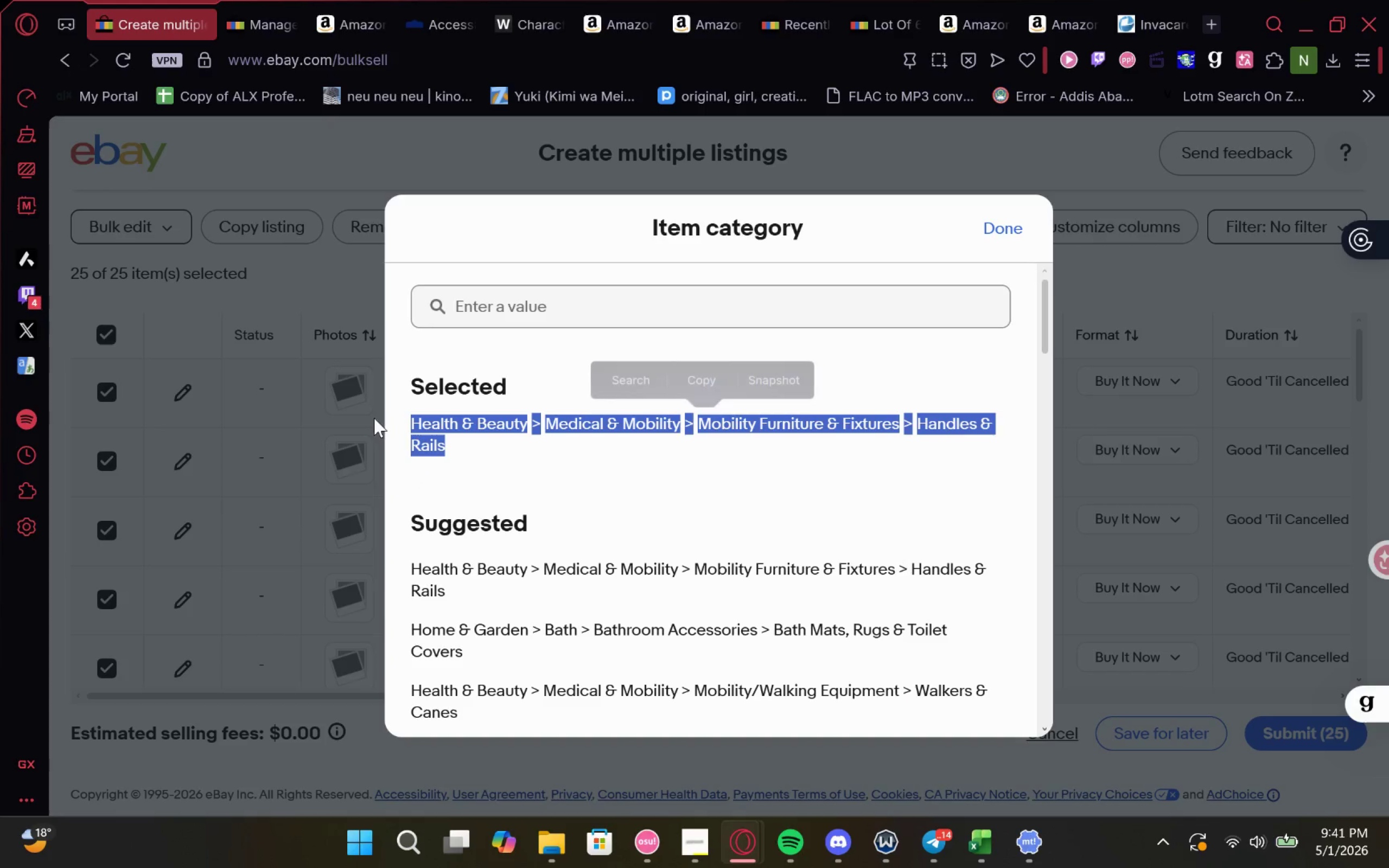 
key(Control+C)
 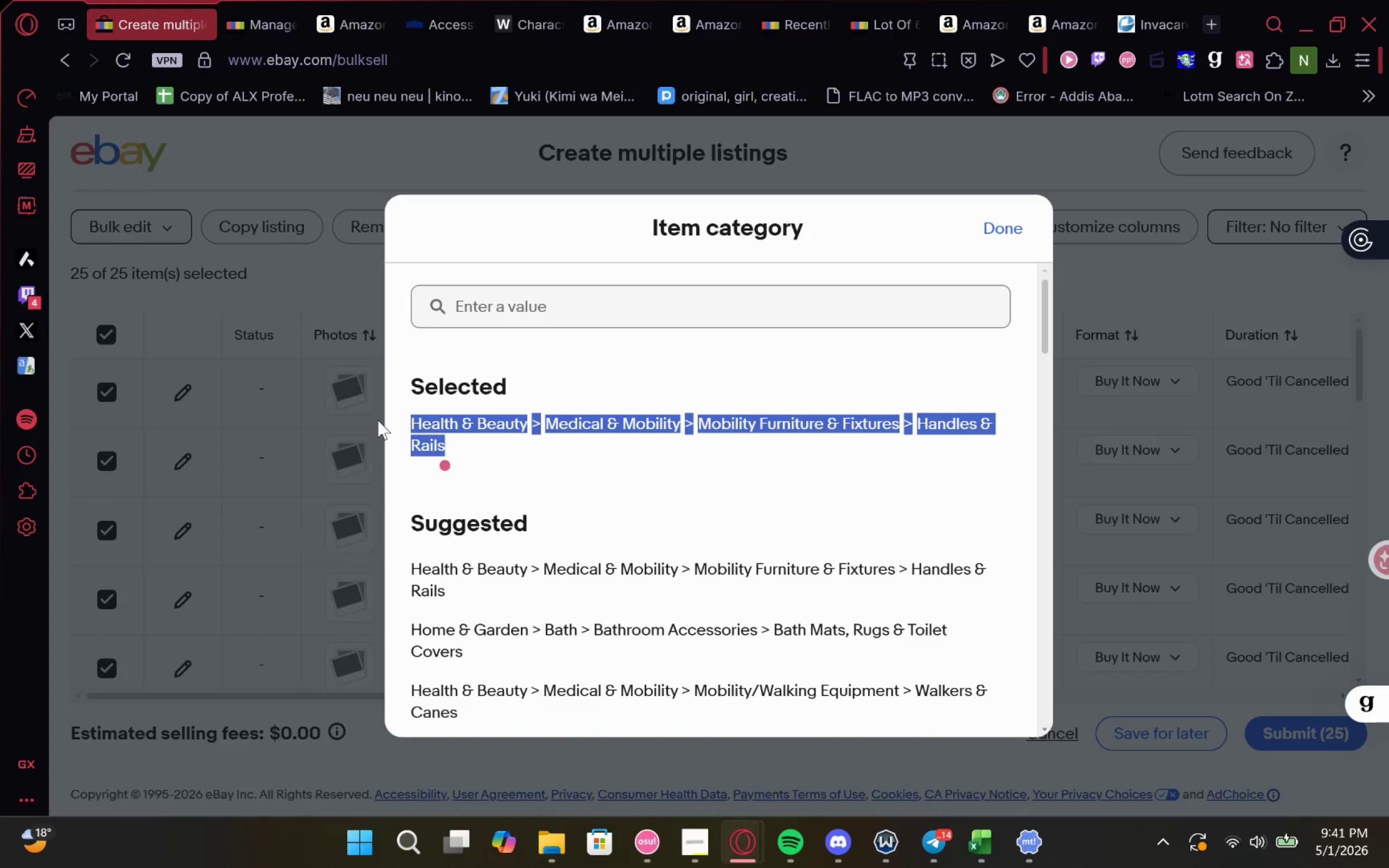 
key(Control+C)
 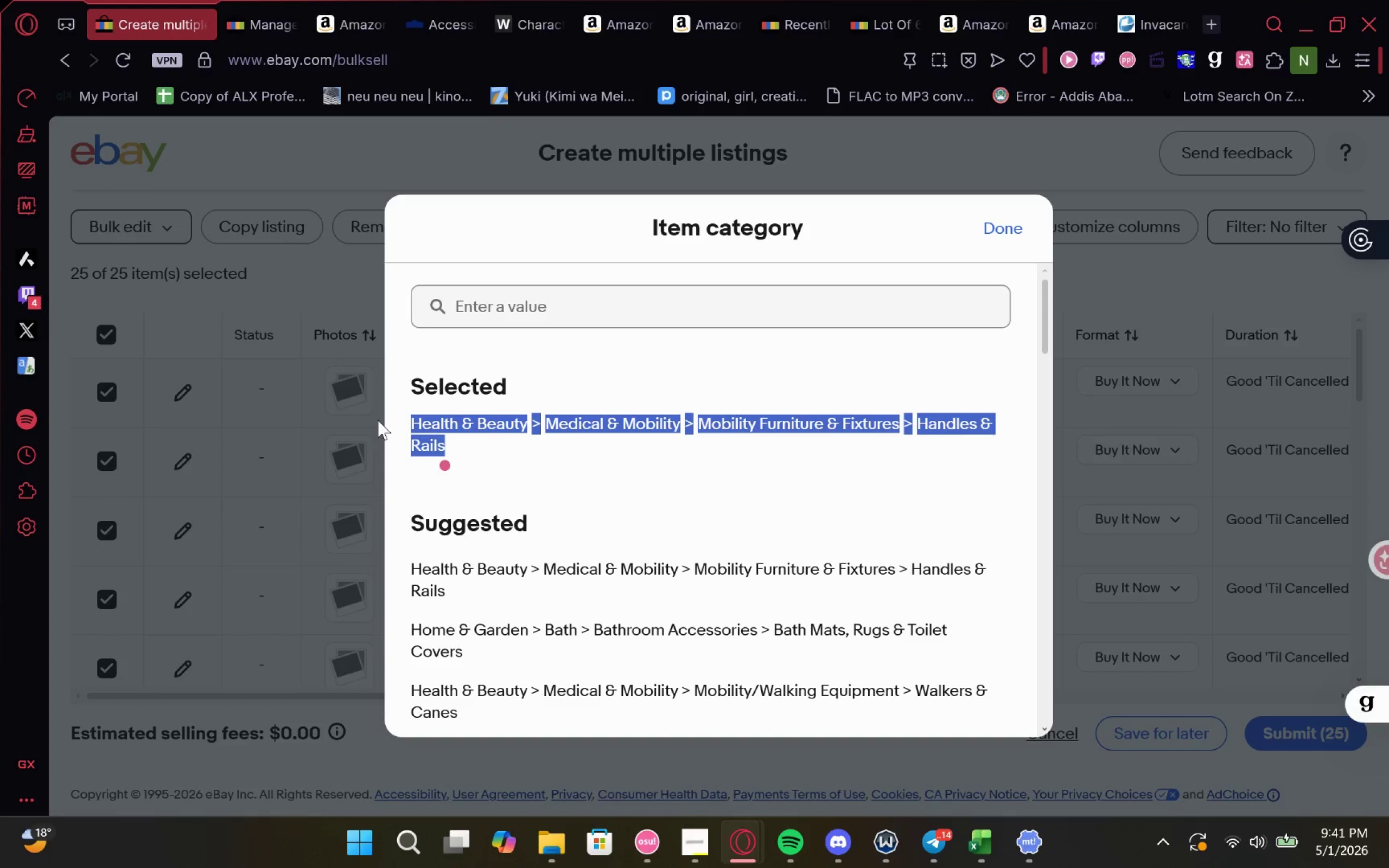 
key(Control+C)
 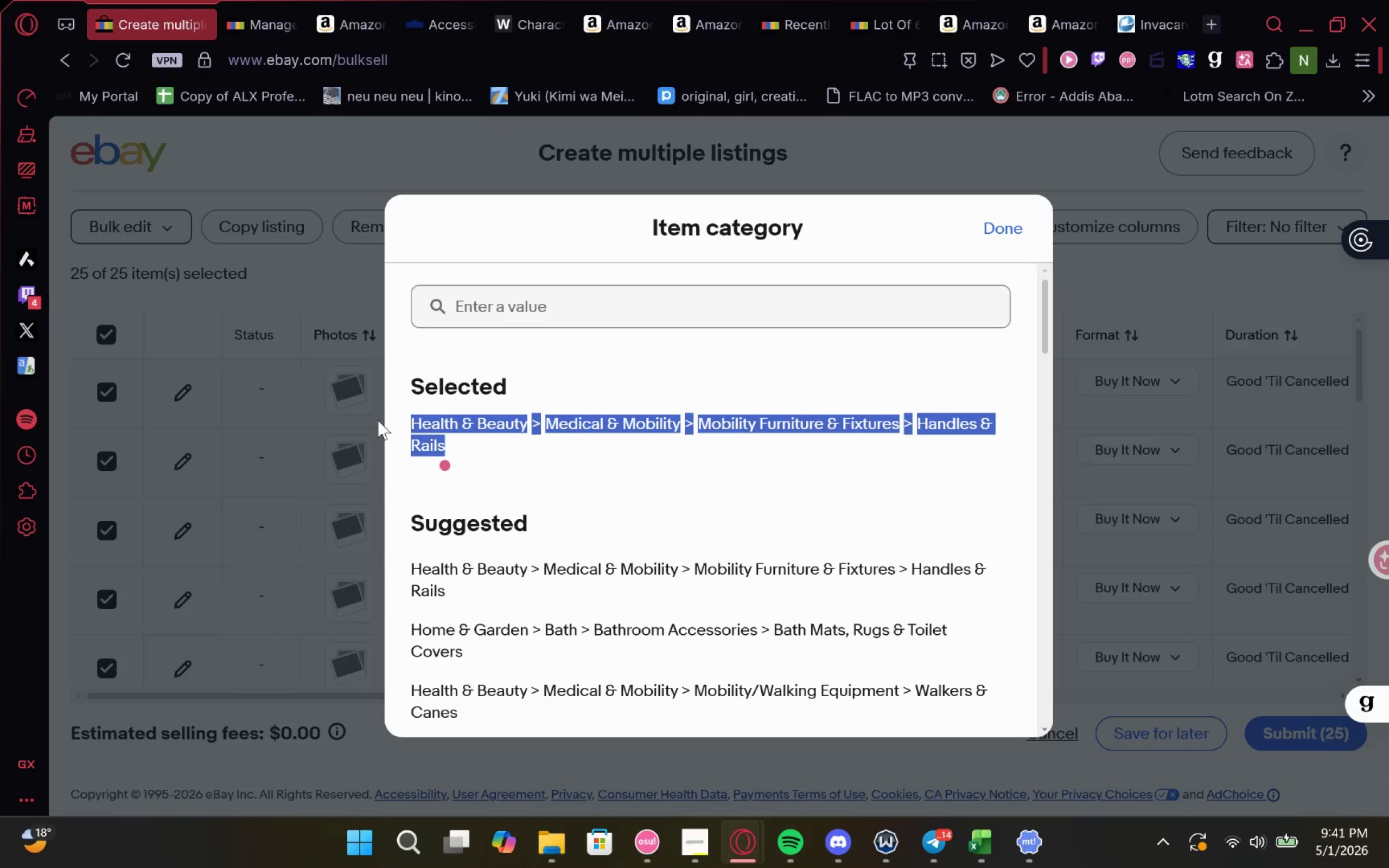 
key(Control+C)
 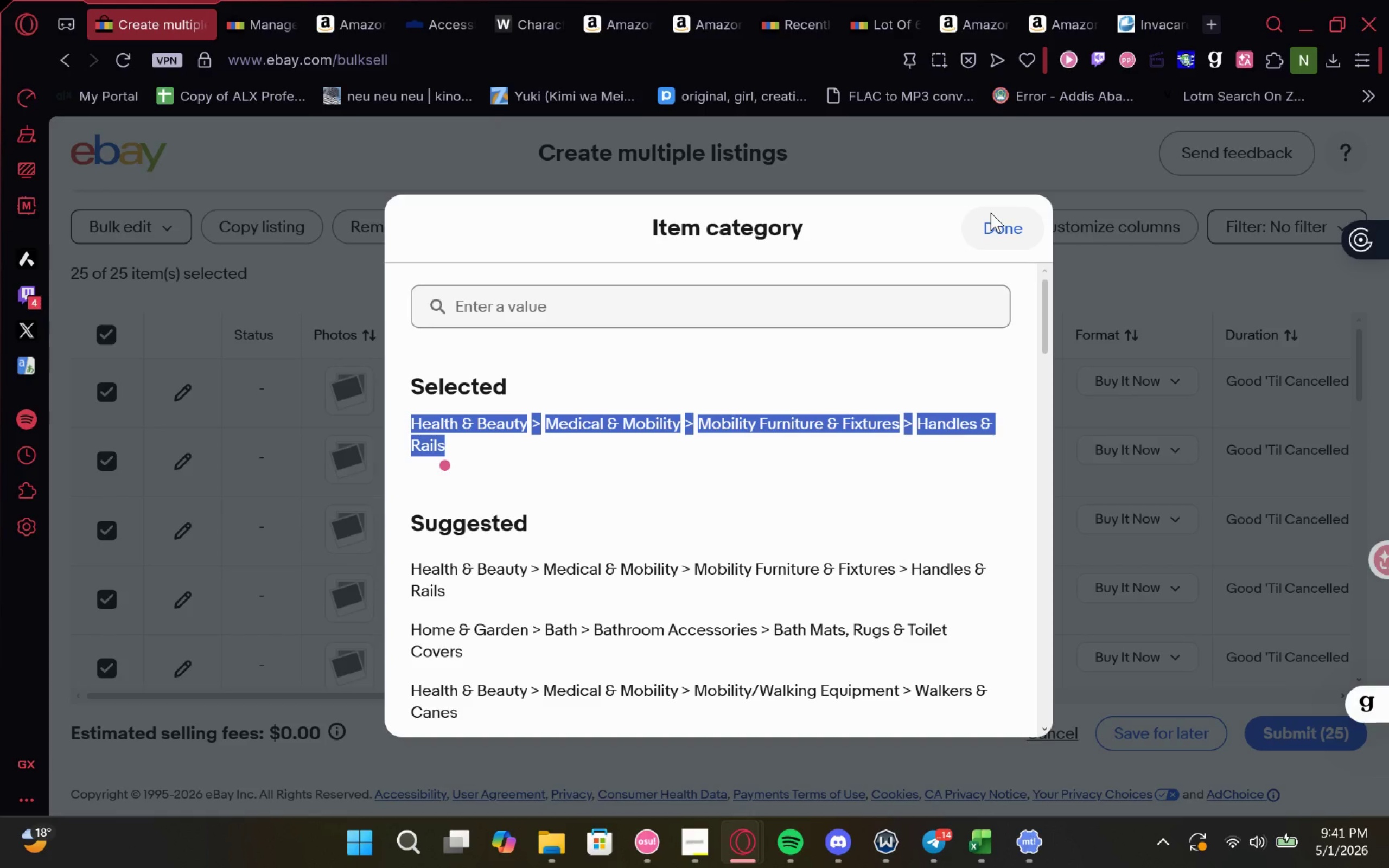 
left_click([990, 212])
 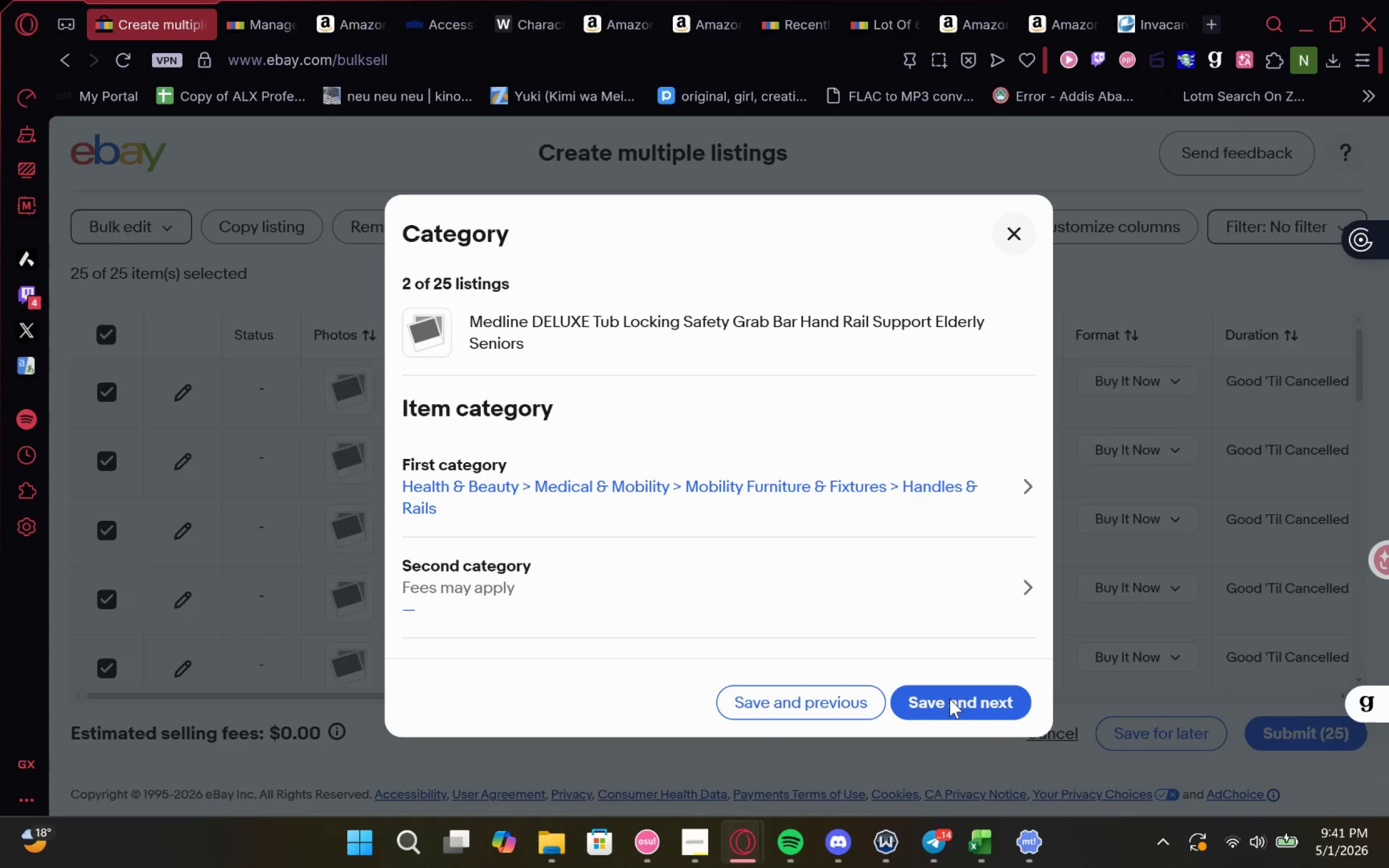 
left_click([950, 699])
 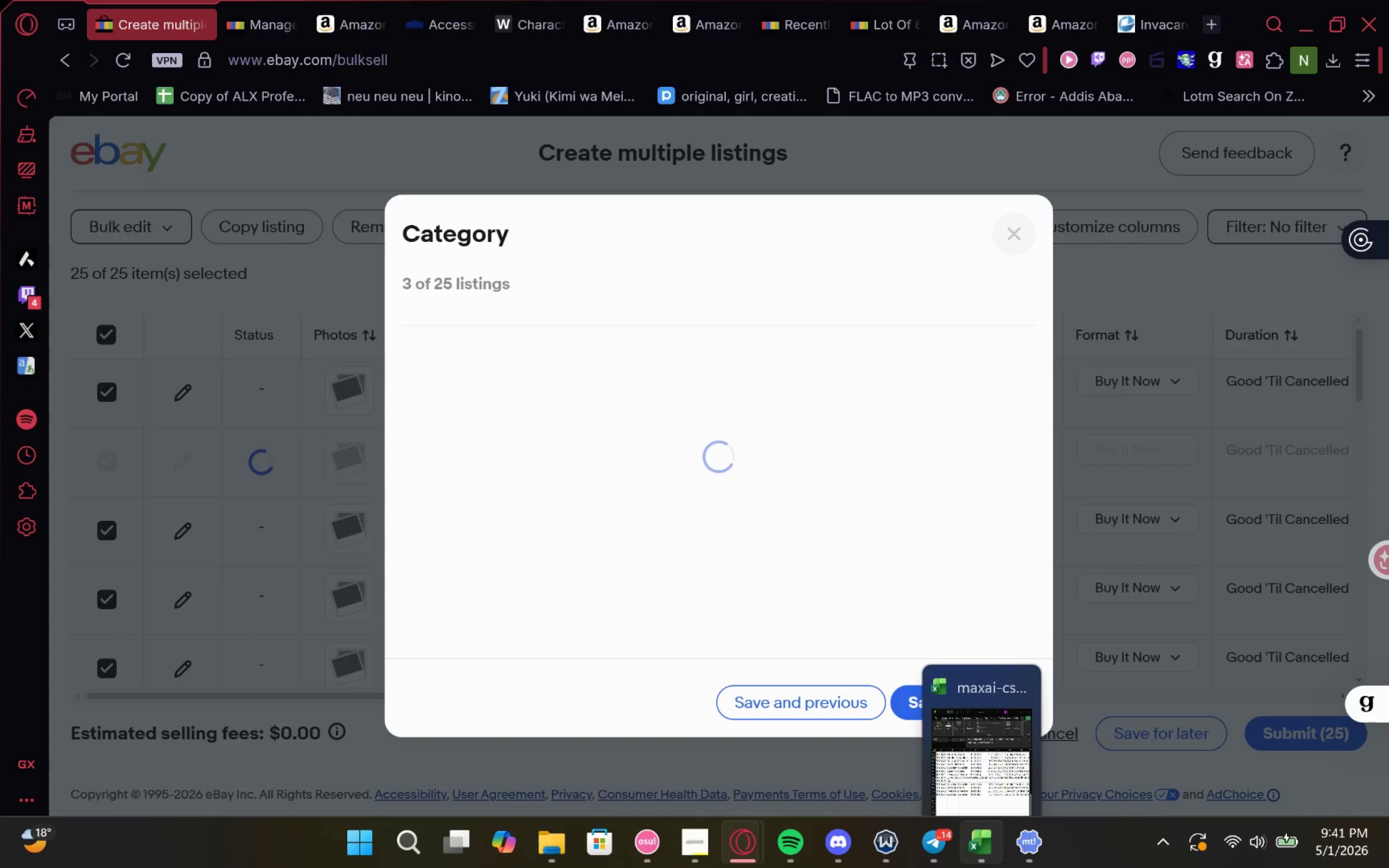 
left_click([971, 865])
 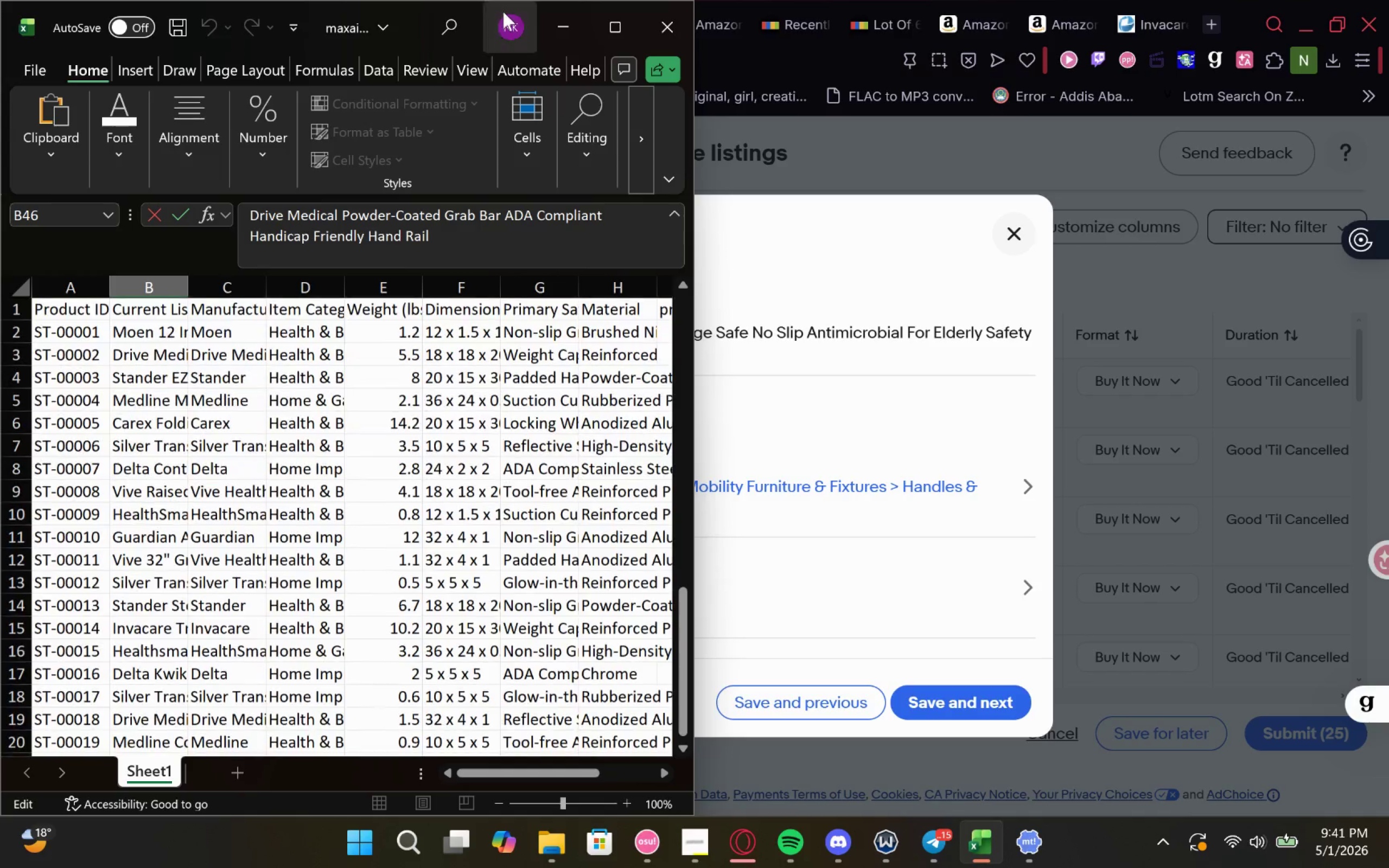 
left_click_drag(start_coordinate=[424, 16], to_coordinate=[779, 0])
 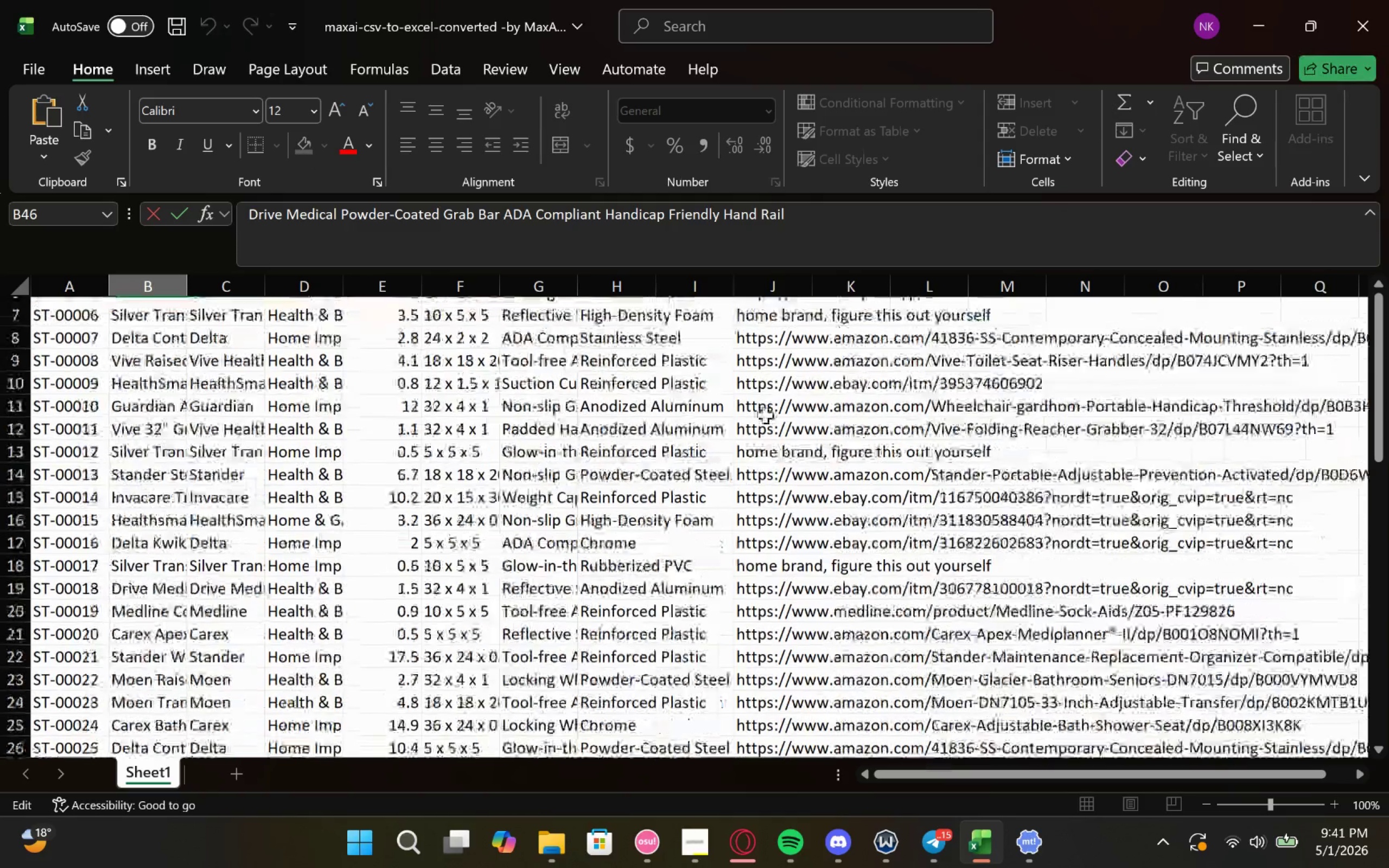 
left_click([1261, 21])
 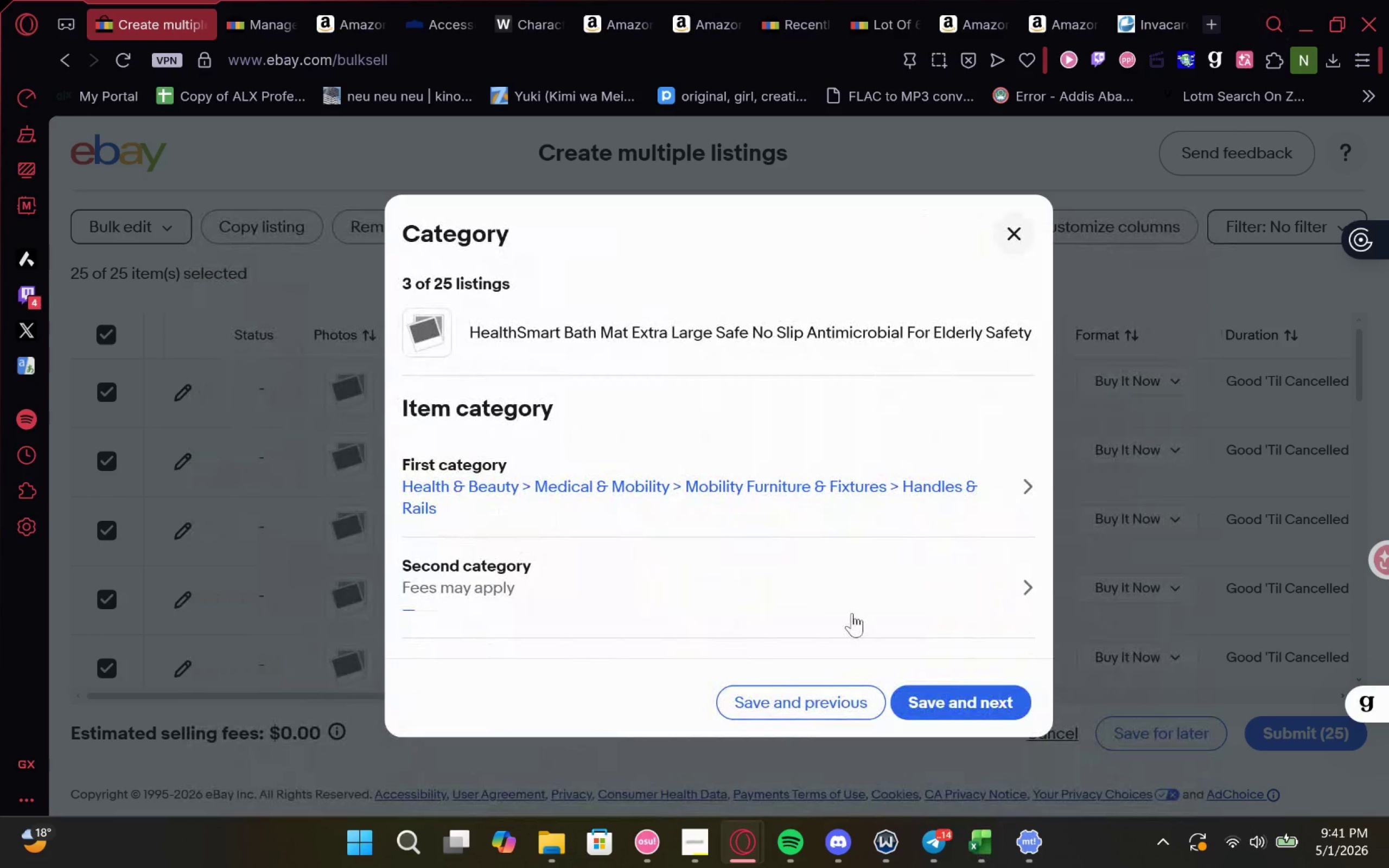 
left_click([804, 709])
 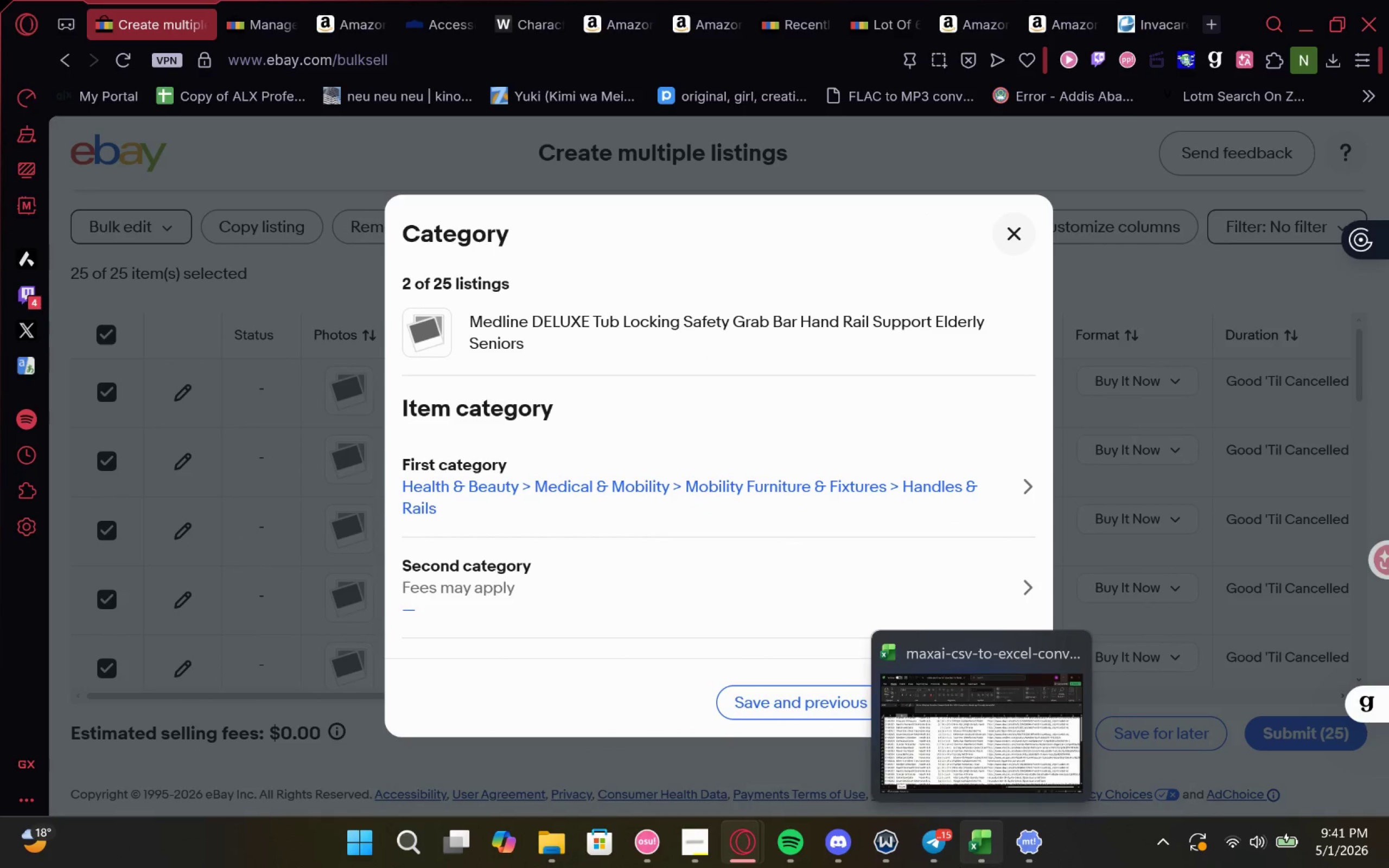 
wait(6.06)
 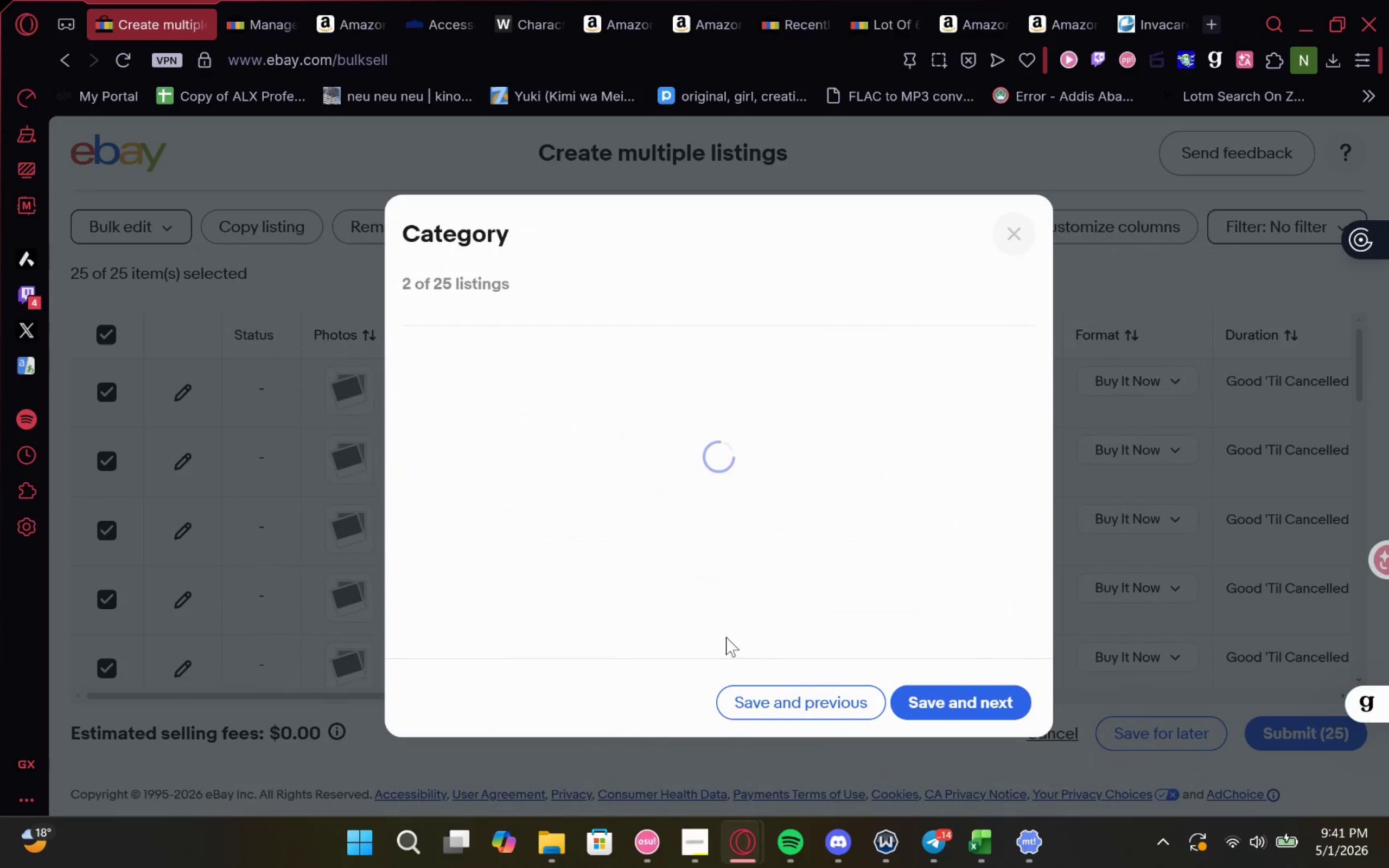 
left_click([967, 850])
 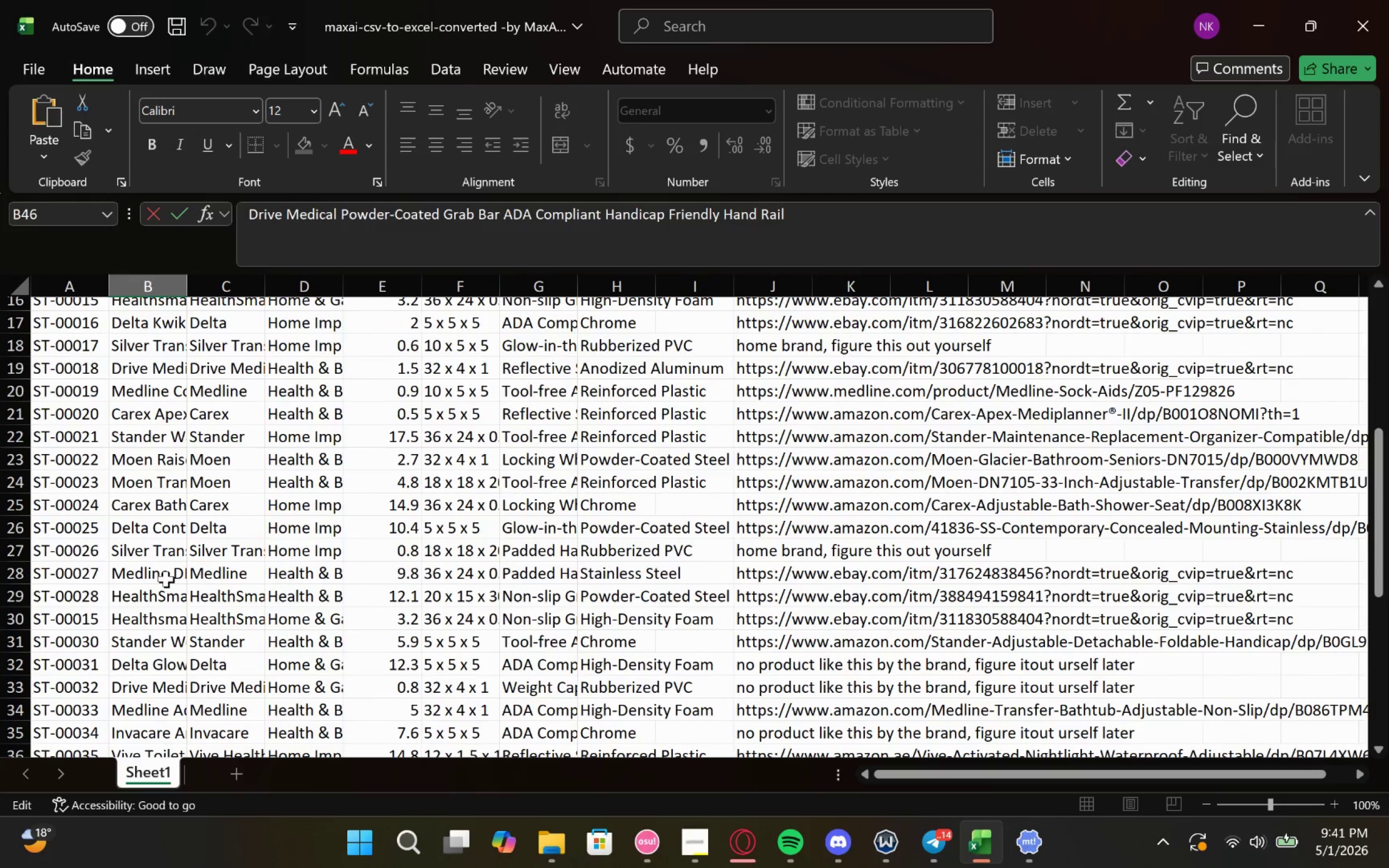 
wait(7.11)
 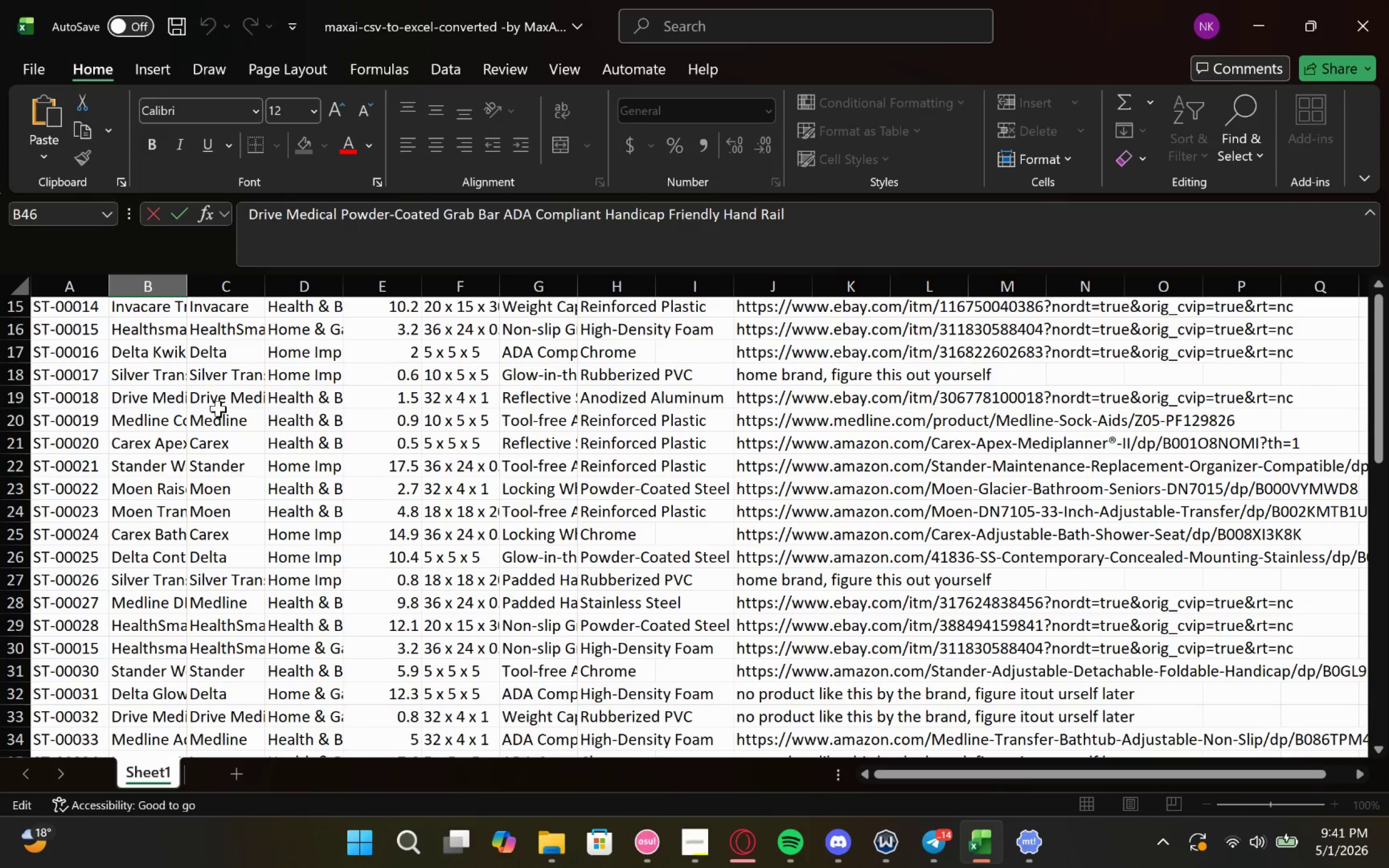 
double_click([294, 576])
 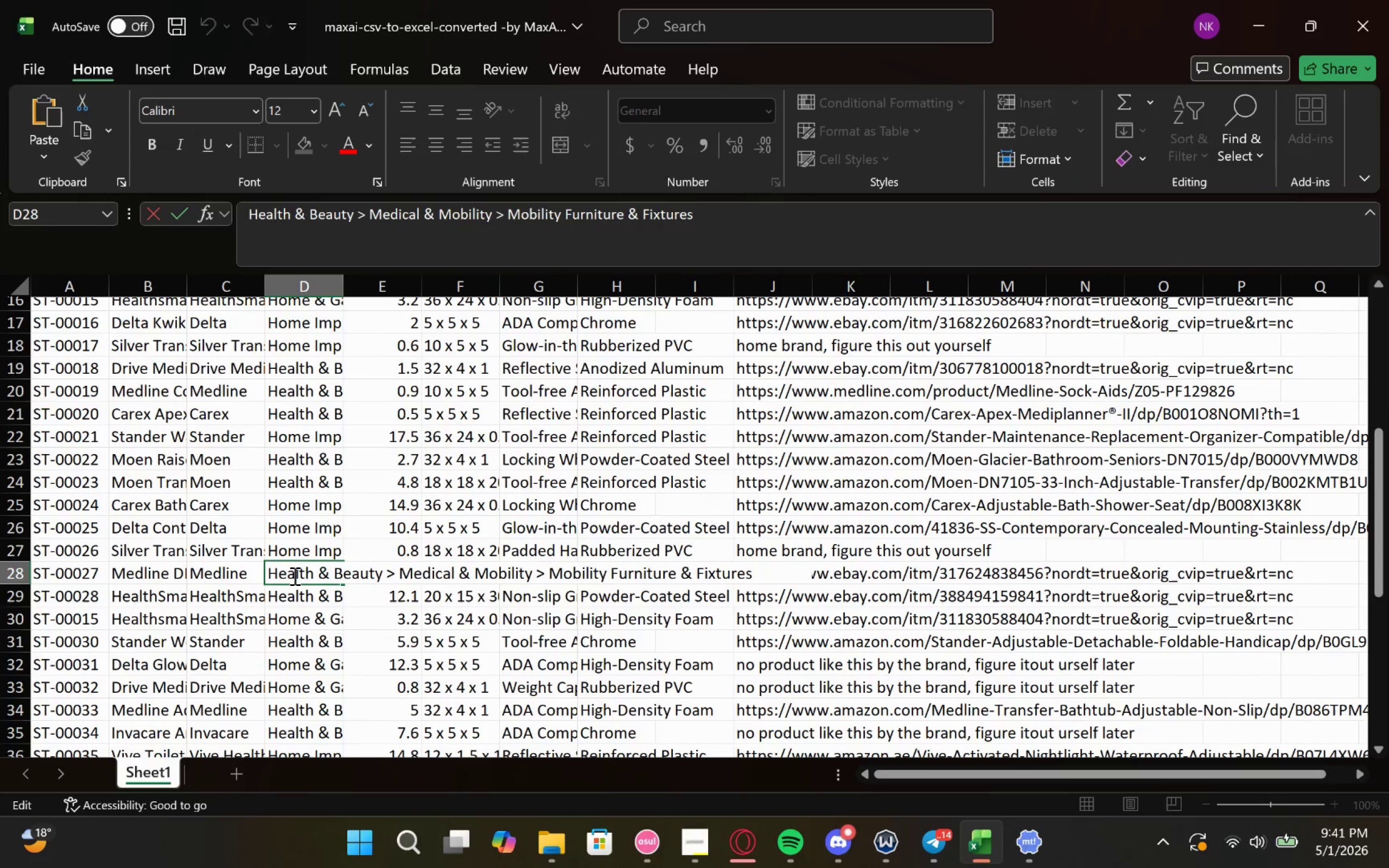 
key(Control+A)
 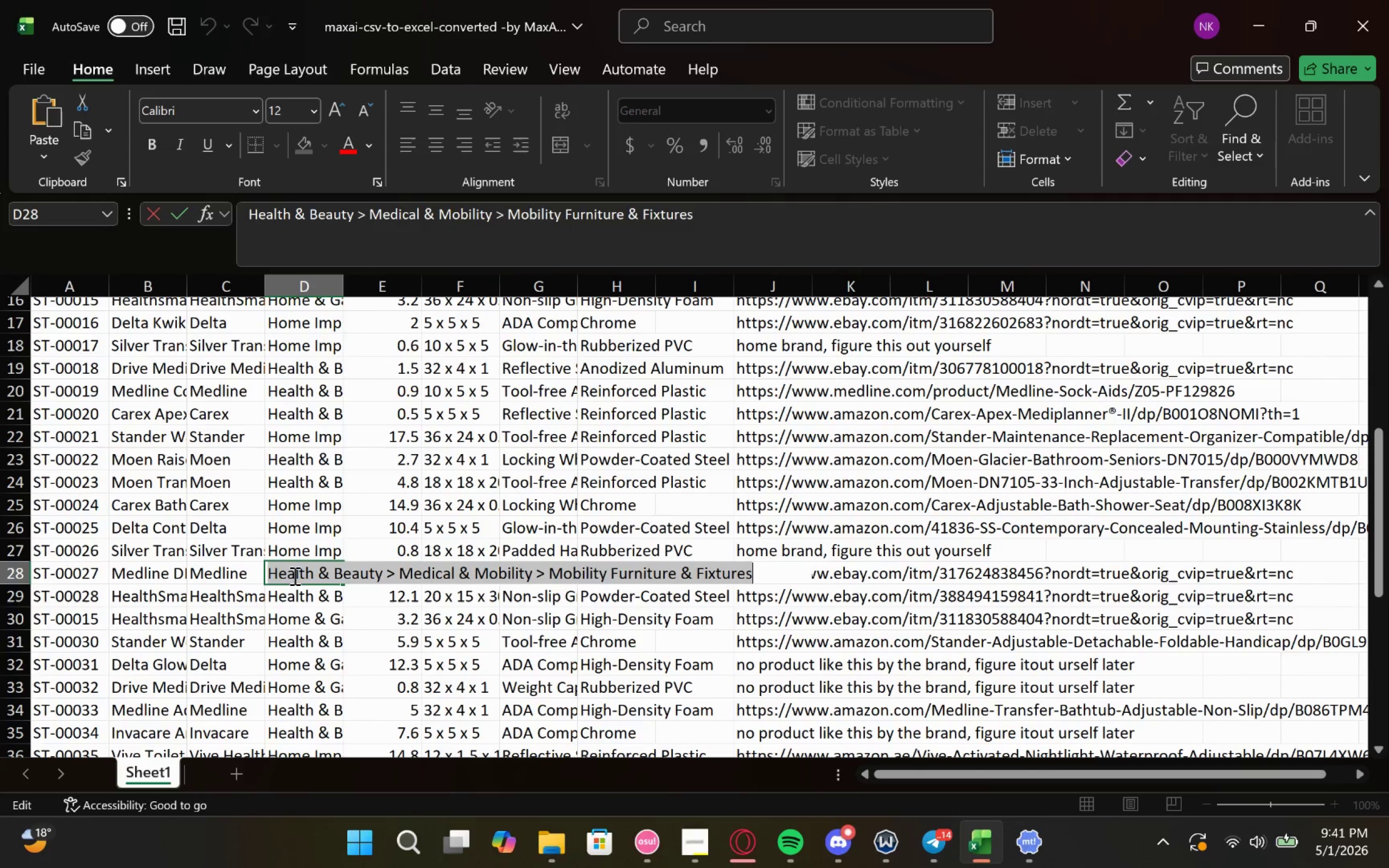 
key(Control+V)
 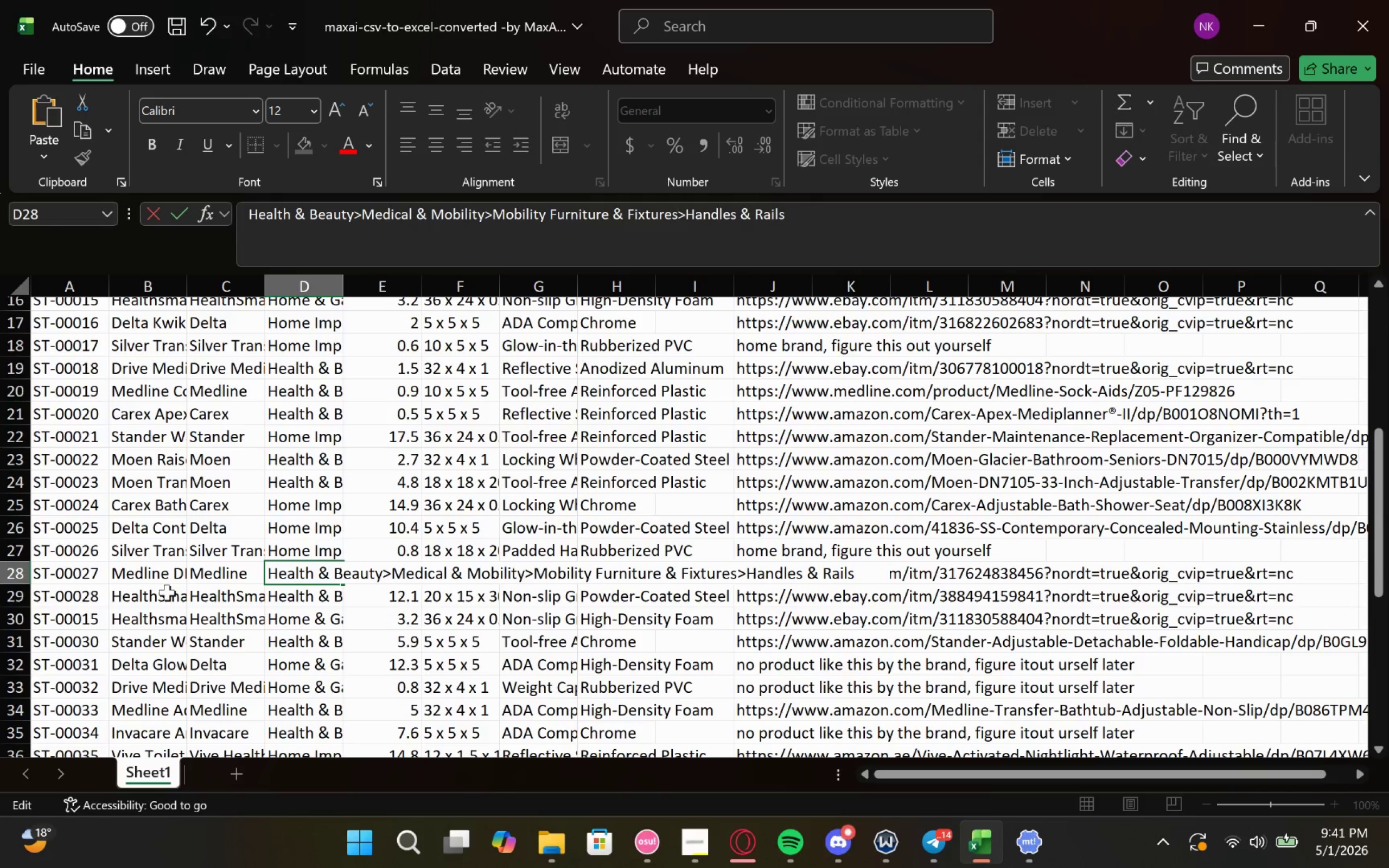 
double_click([167, 592])
 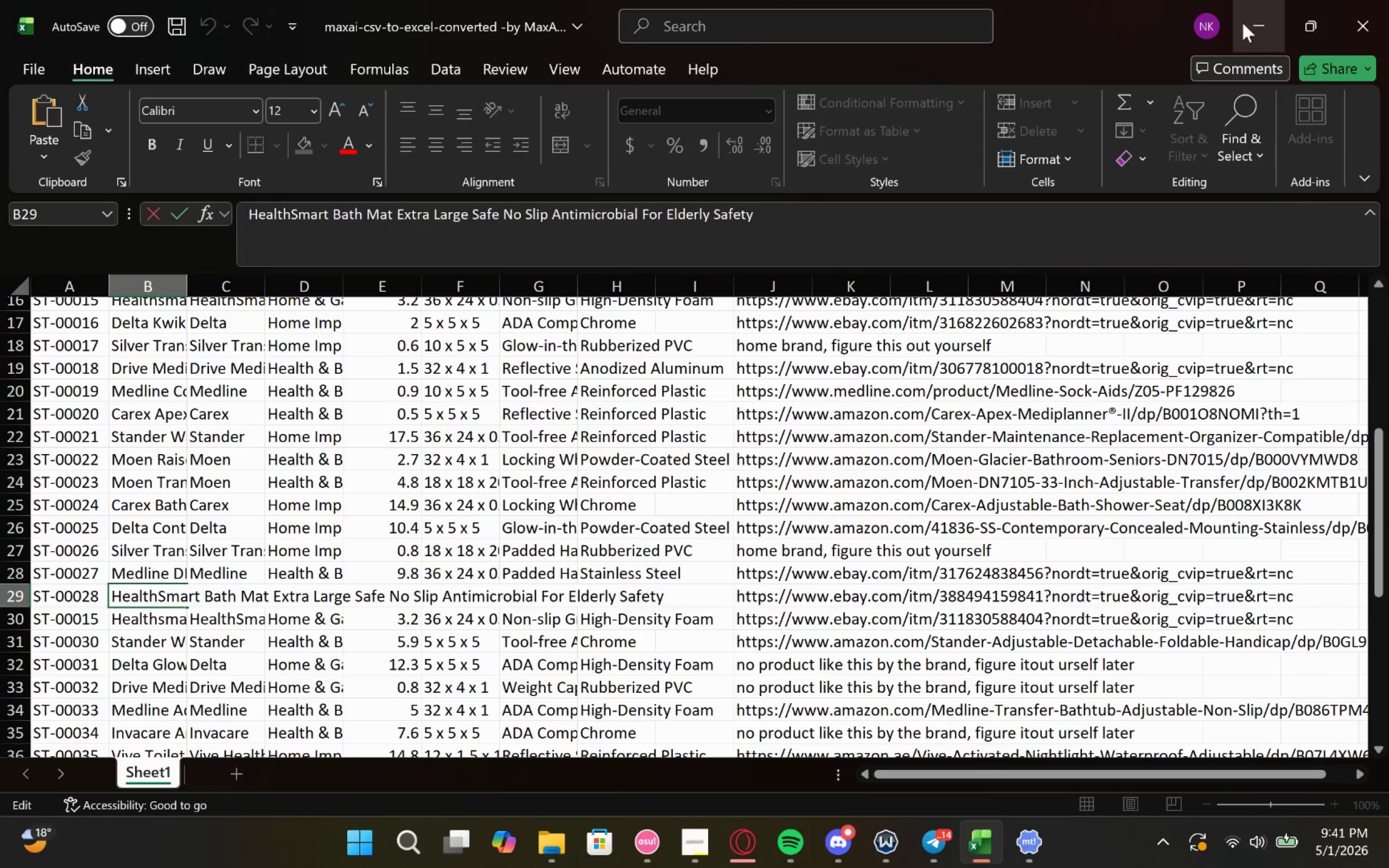 
left_click([1238, 23])
 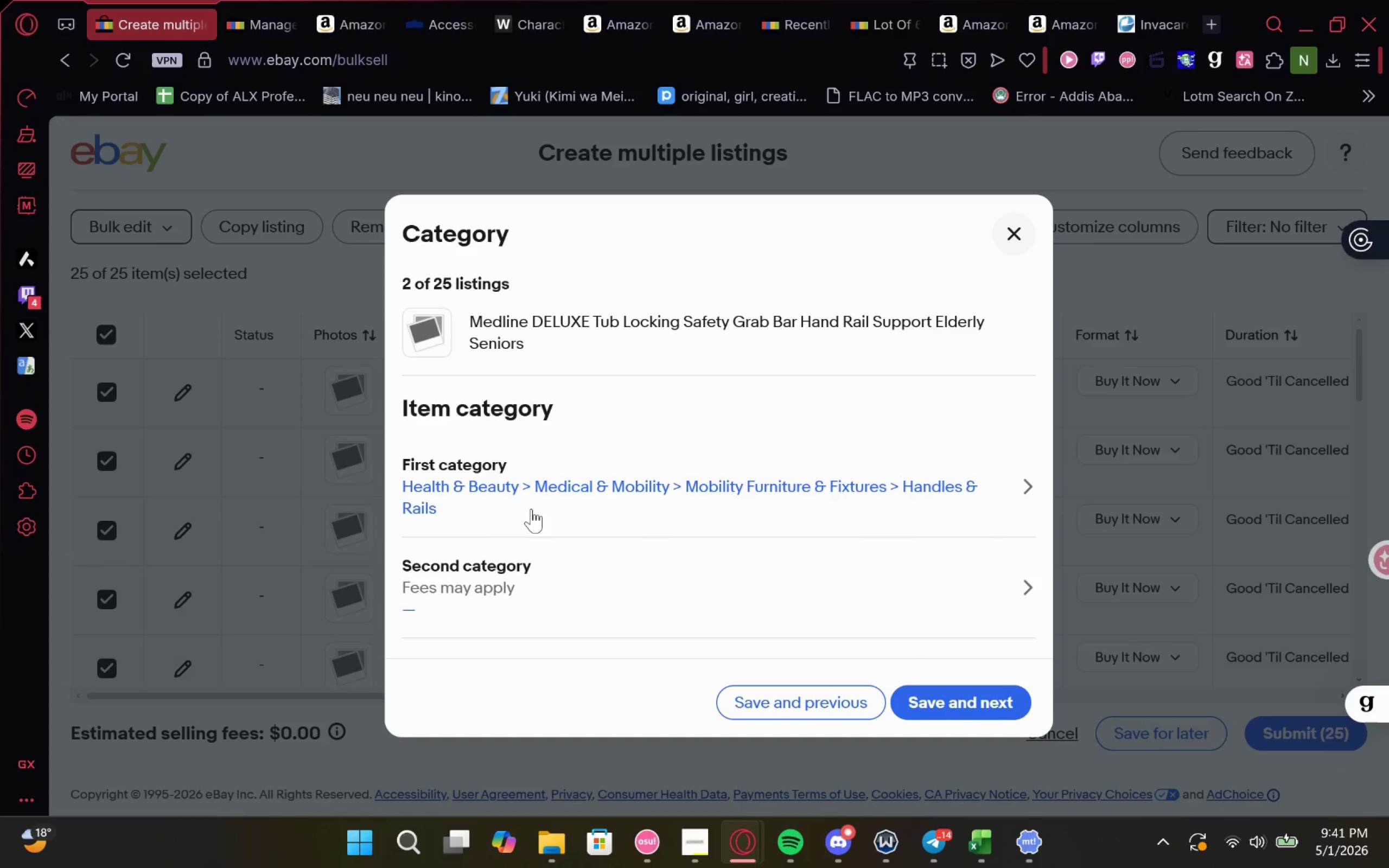 
left_click([569, 485])
 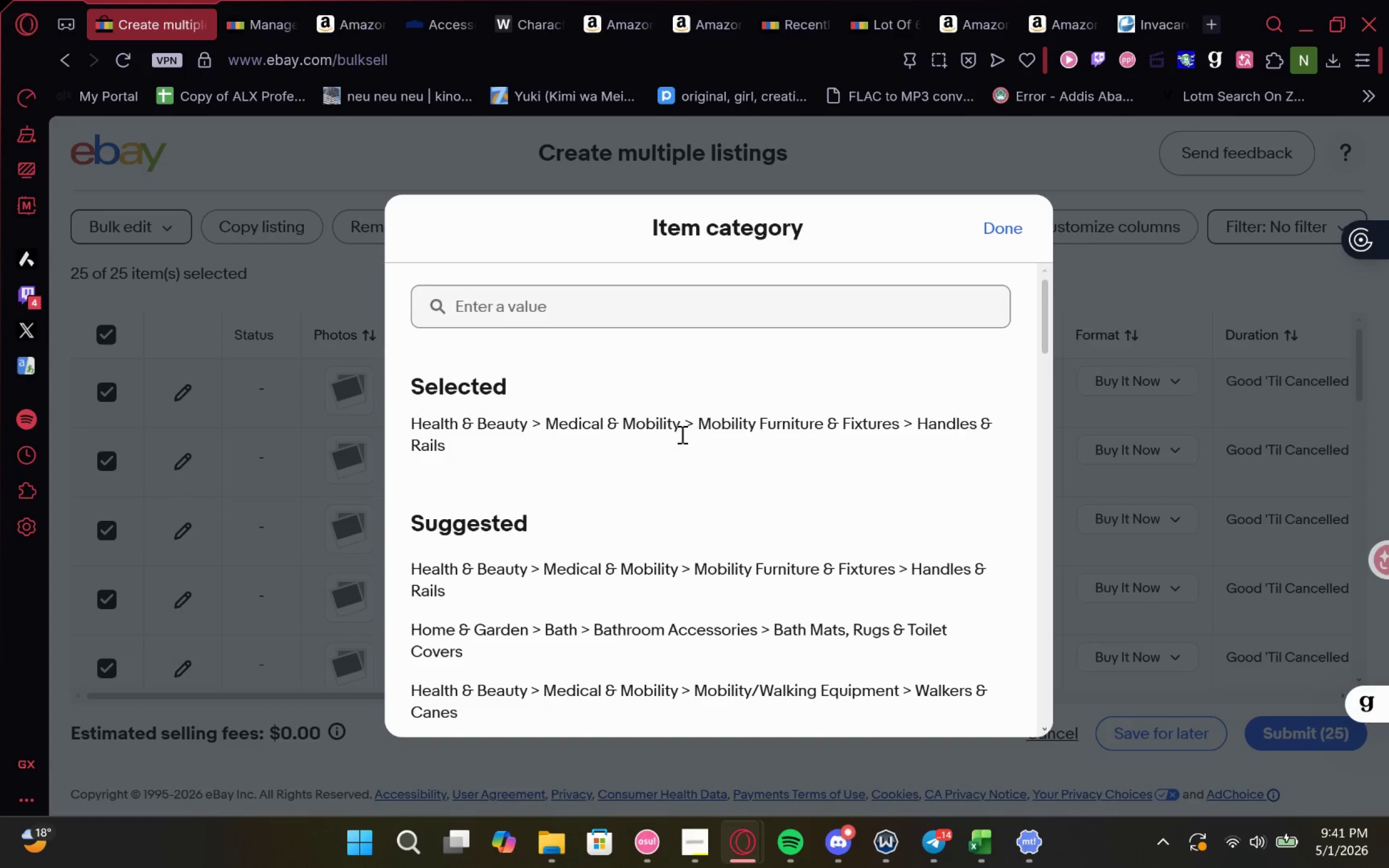 
left_click([566, 590])
 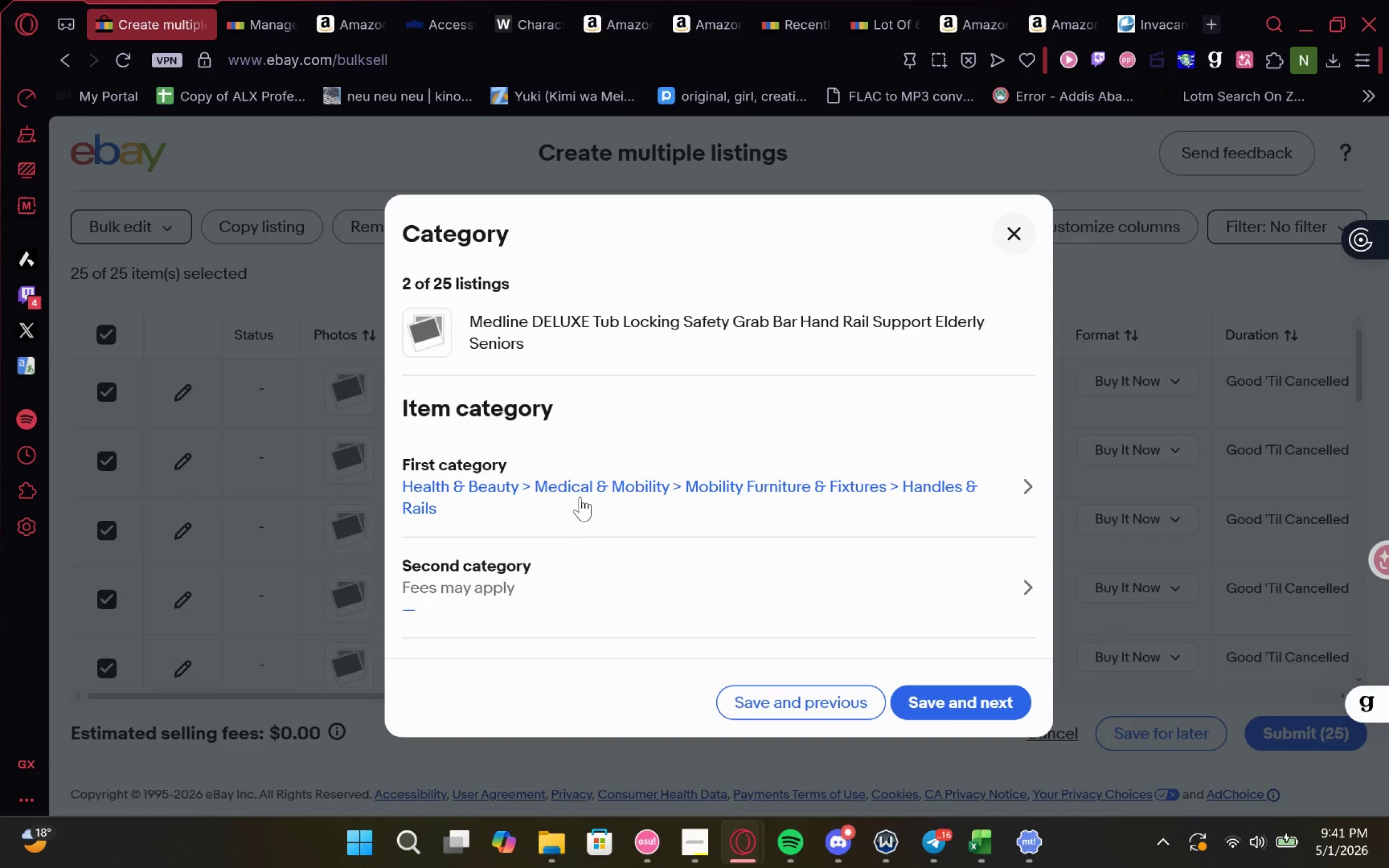 
left_click([585, 492])
 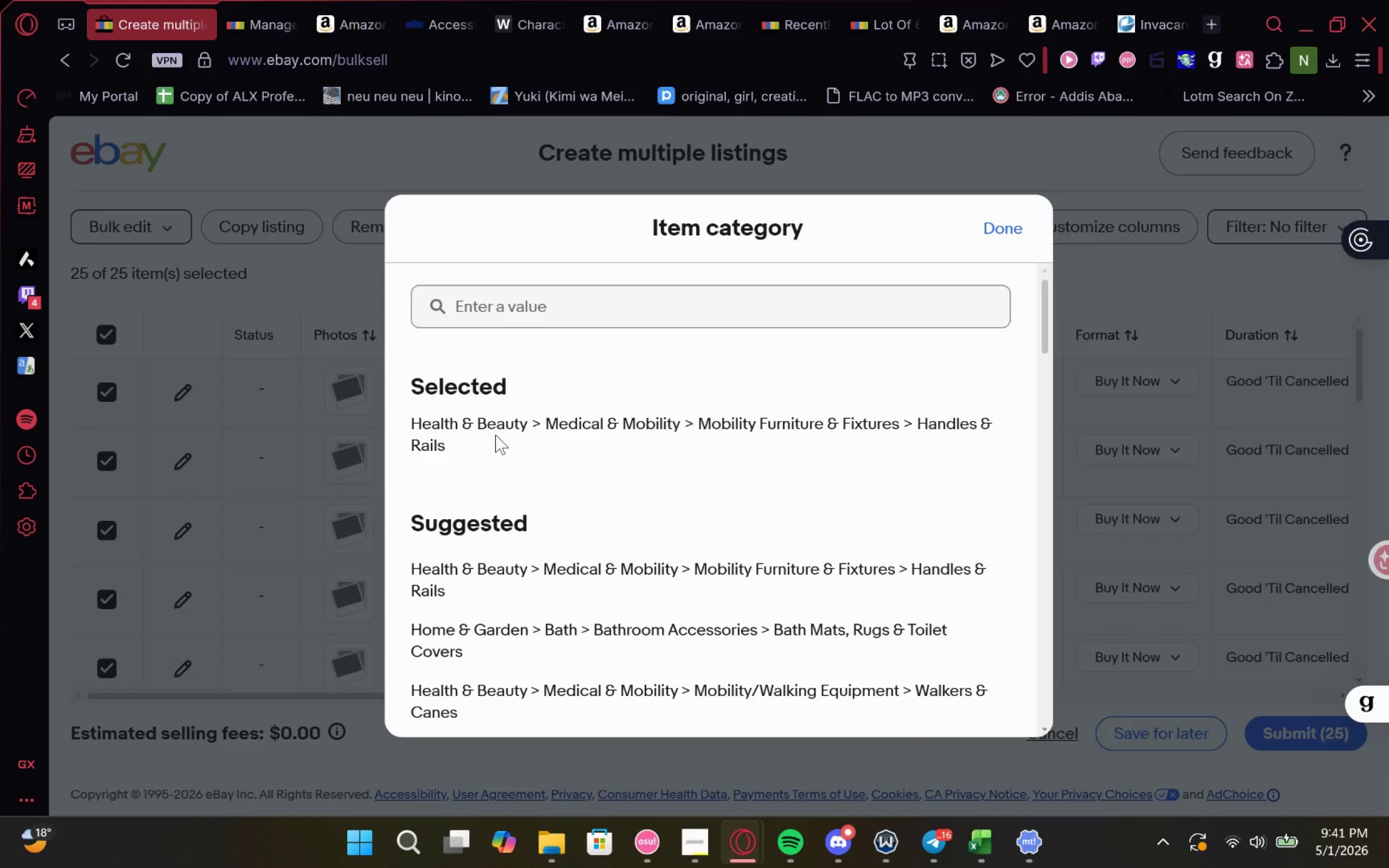 
left_click_drag(start_coordinate=[492, 436], to_coordinate=[415, 409])
 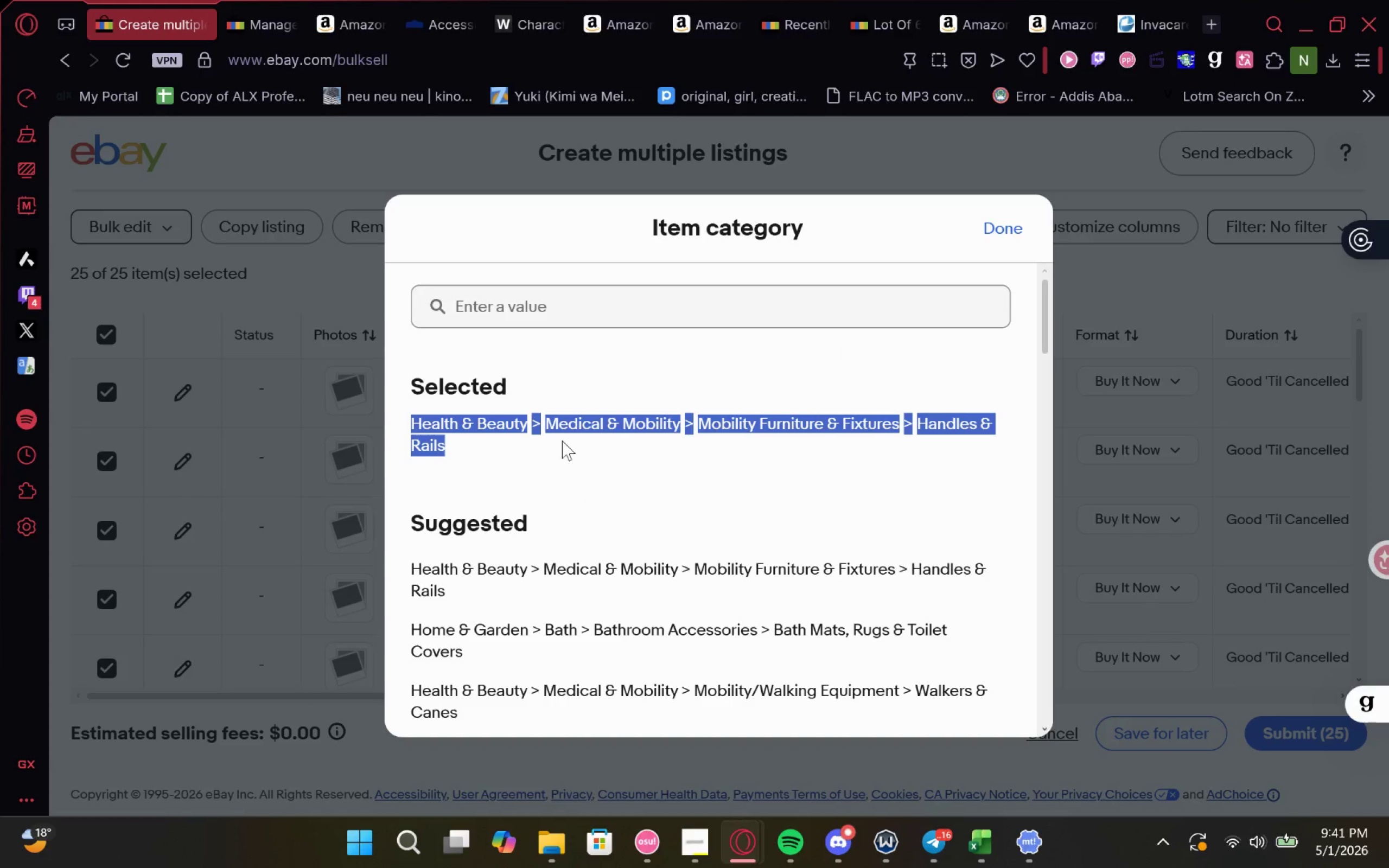 
key(Control+C)
 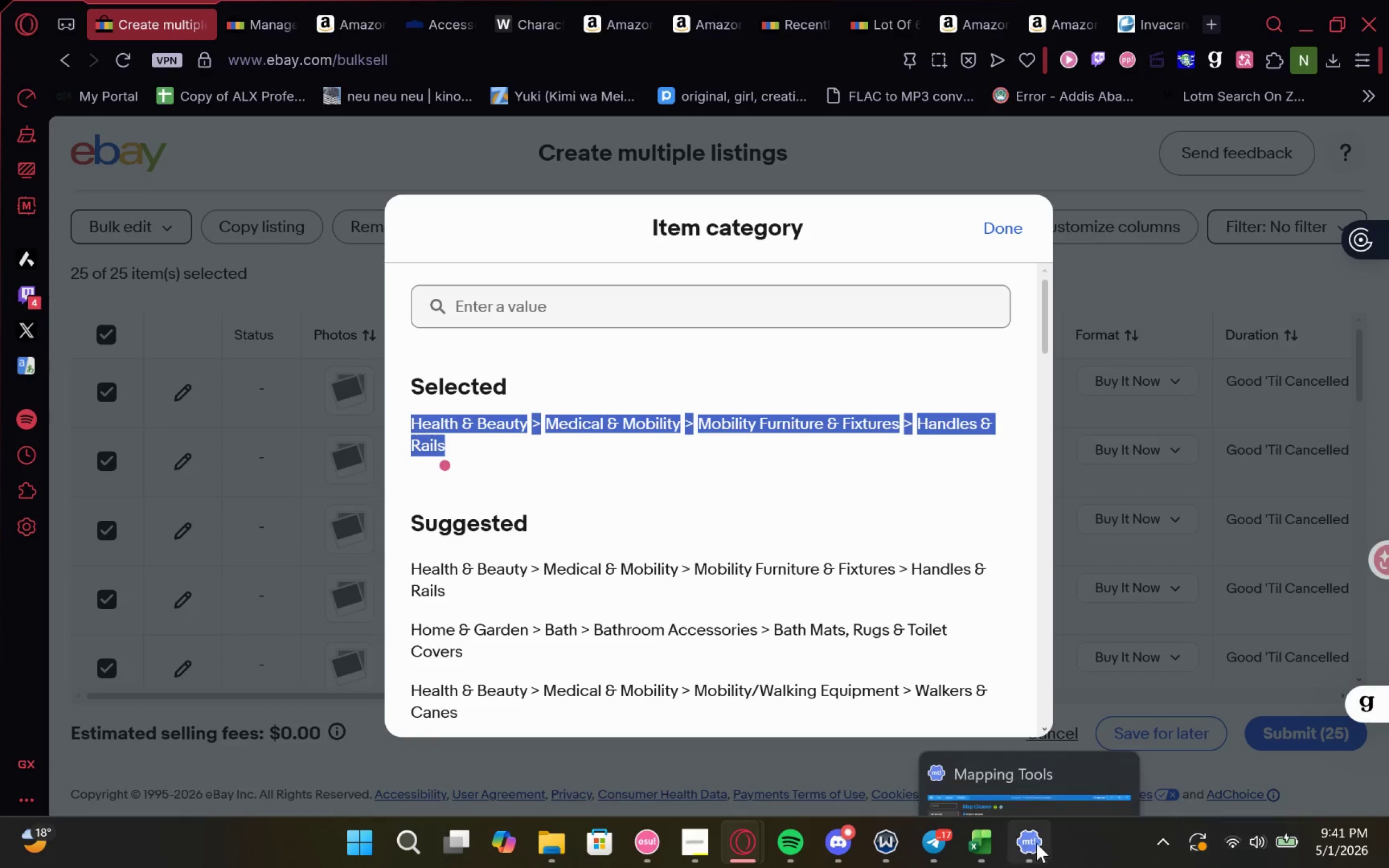 
key(Control+C)
 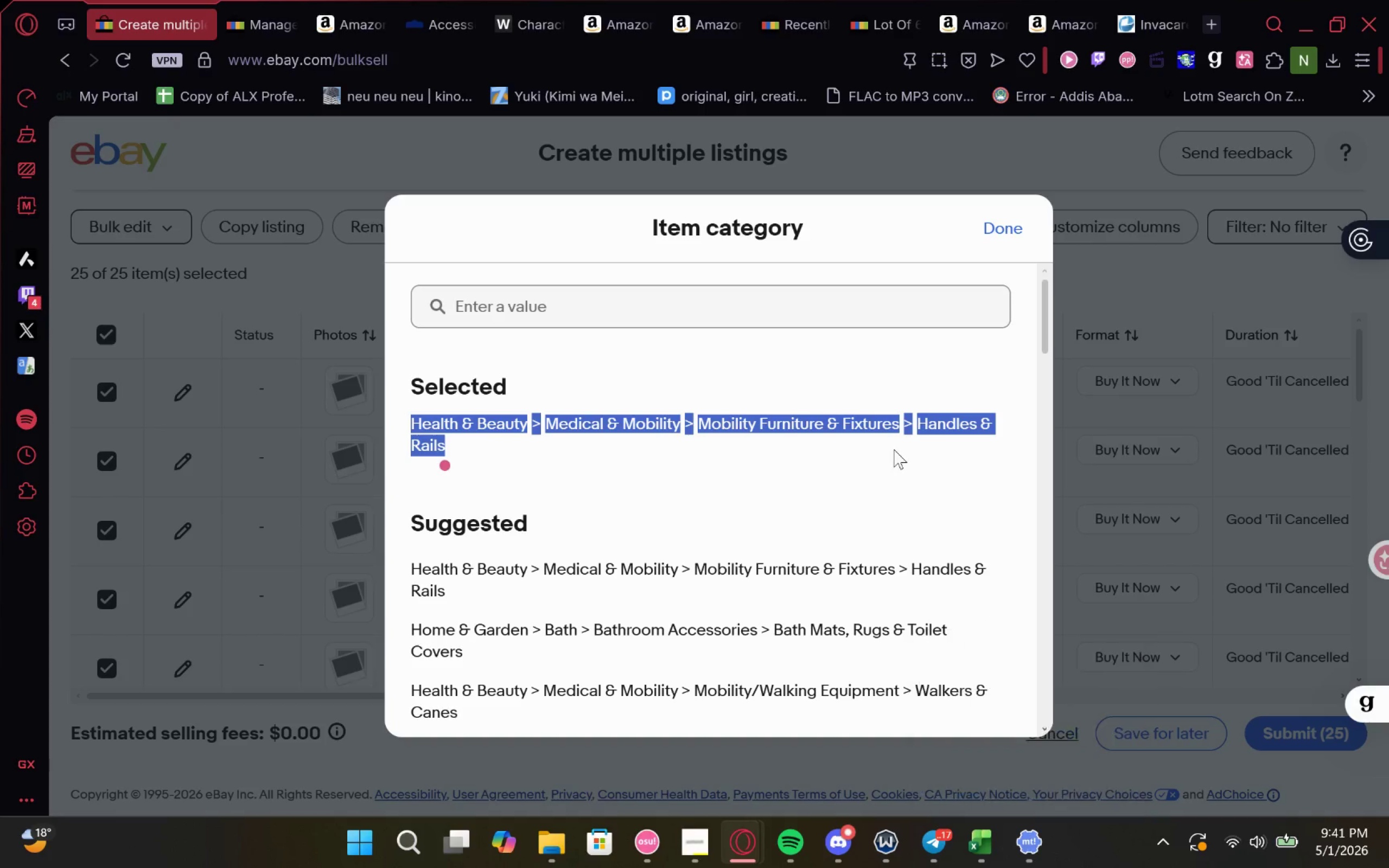 
key(Control+C)
 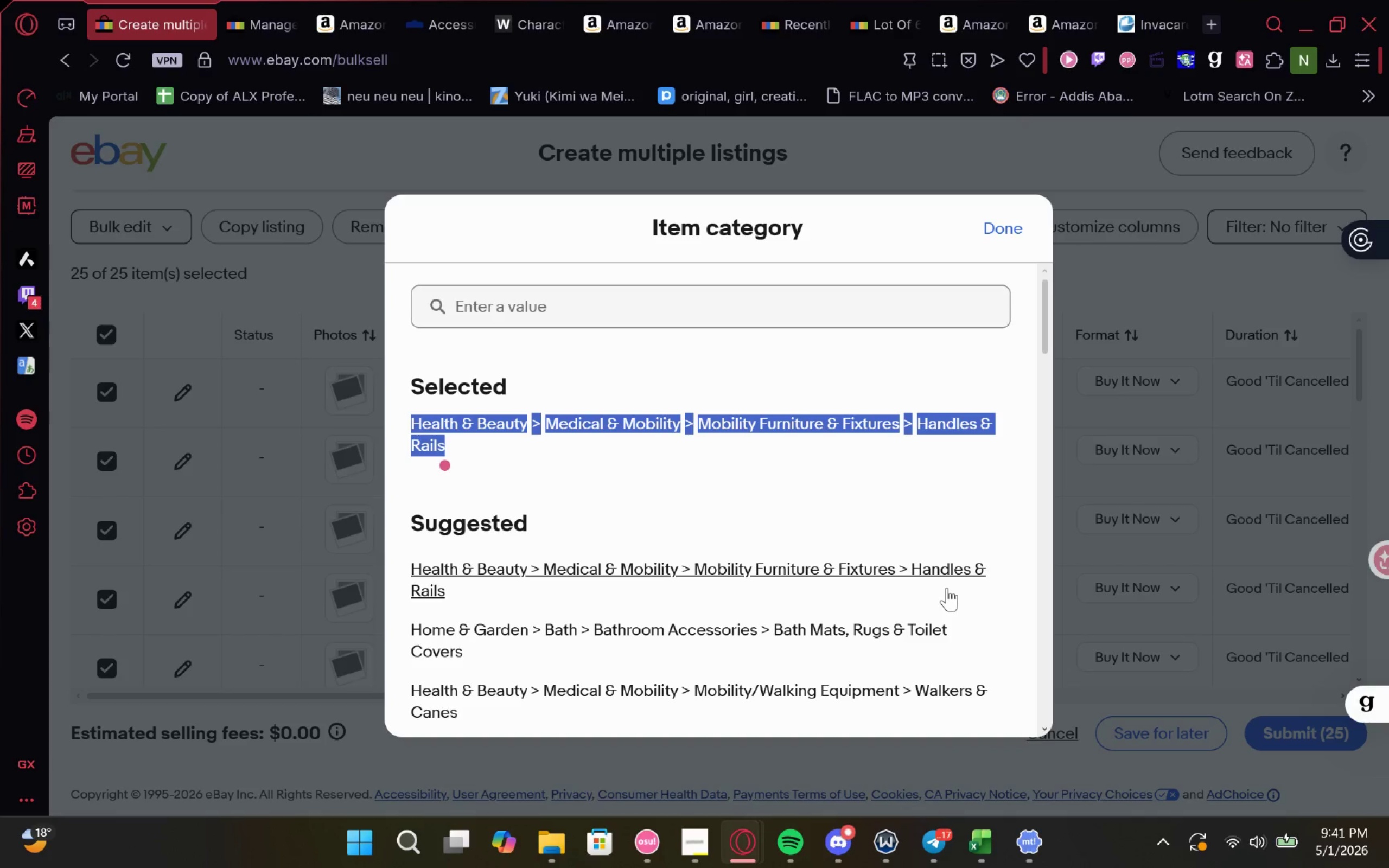 
key(Control+C)
 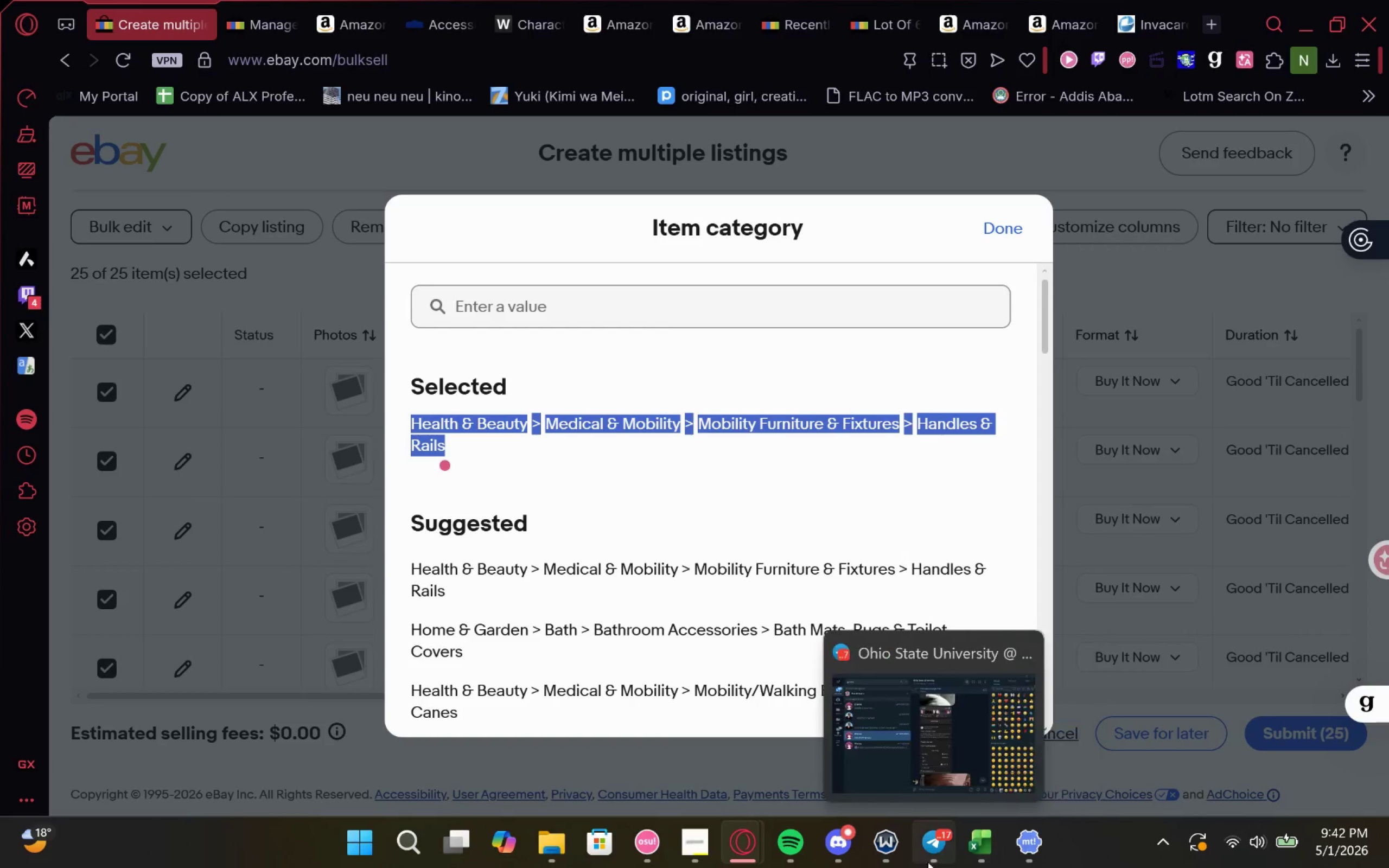 
left_click([980, 835])
 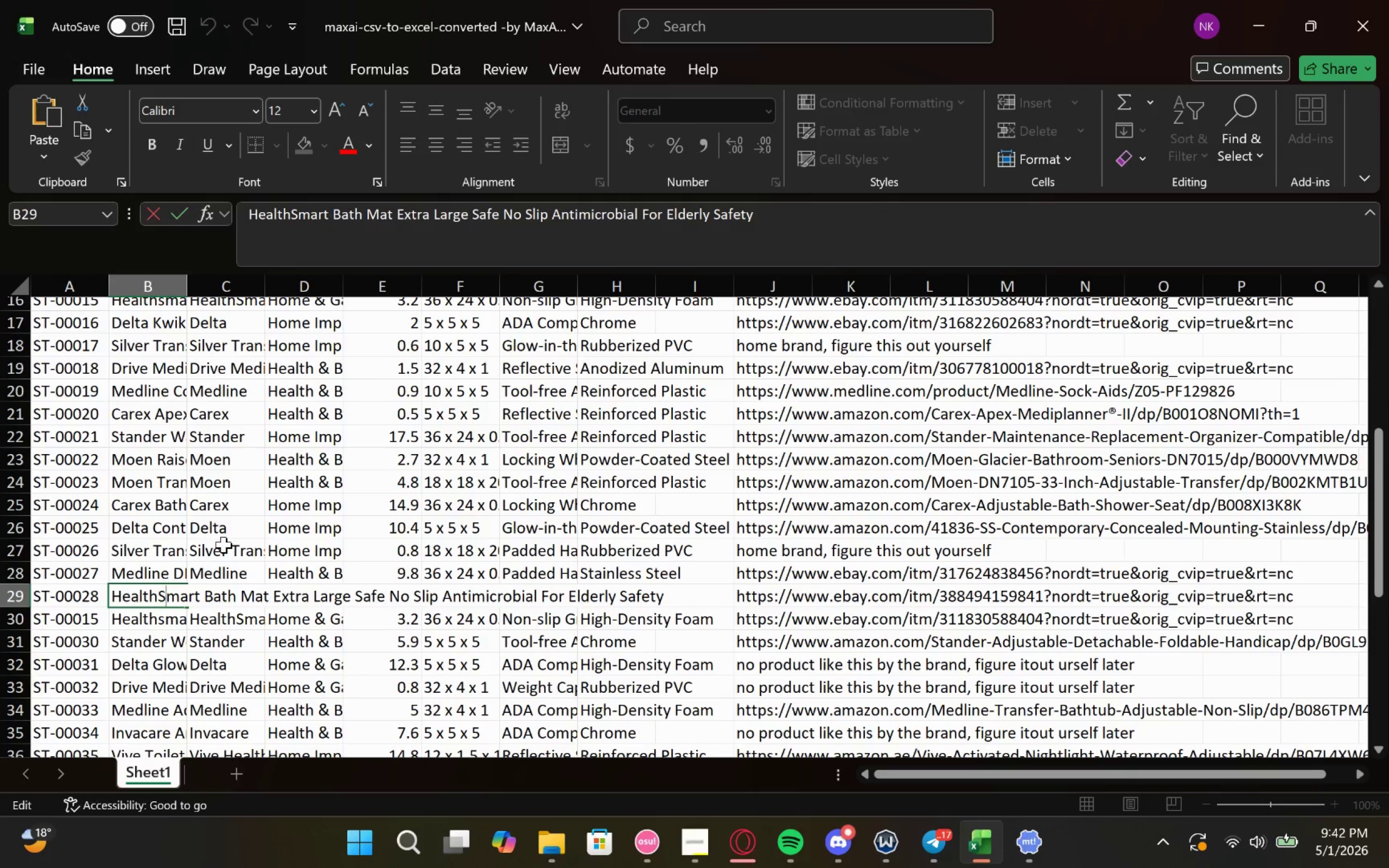 
double_click([214, 597])
 